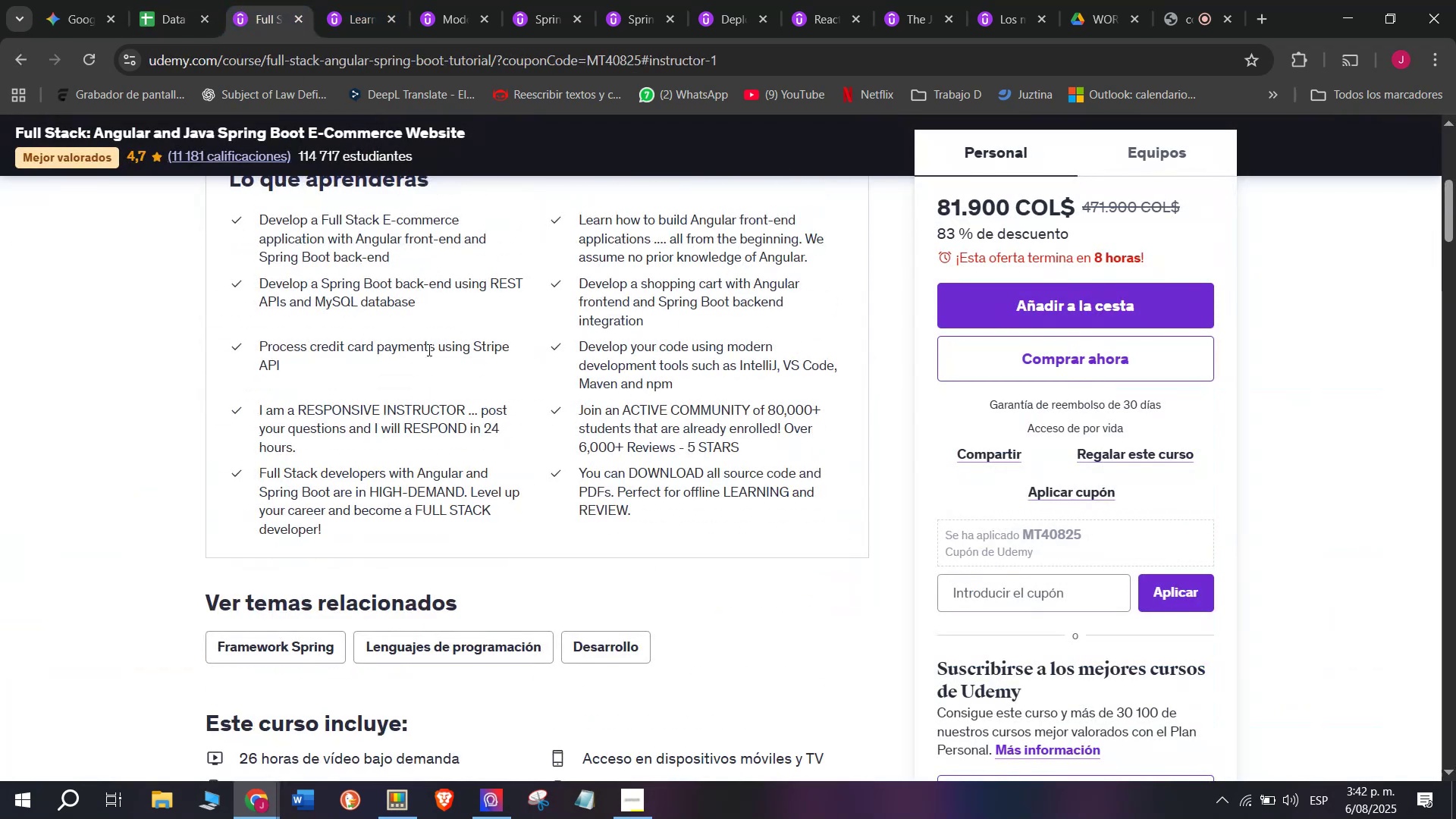 
key(Control+C)
 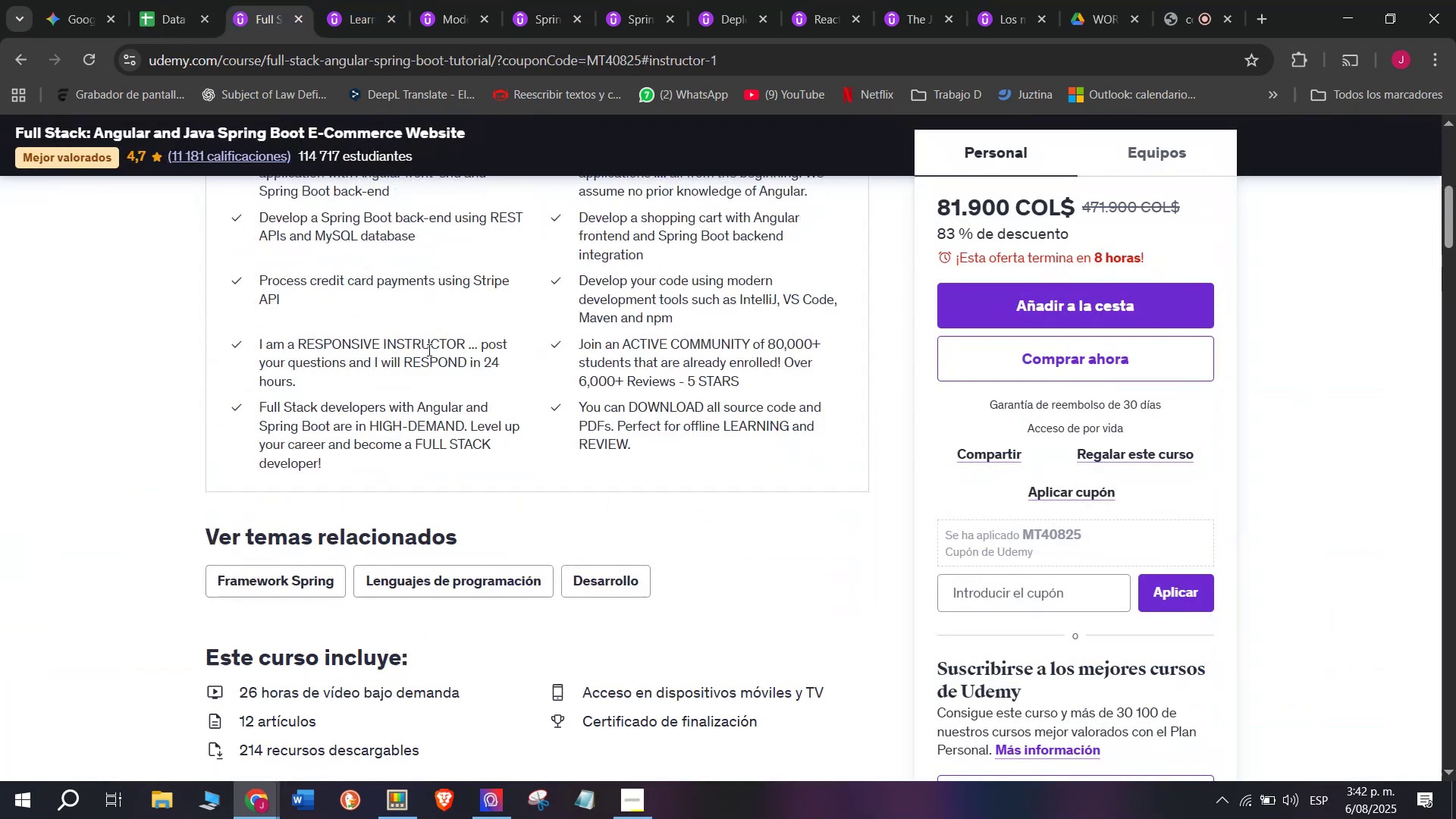 
triple_click([1321, 593])
 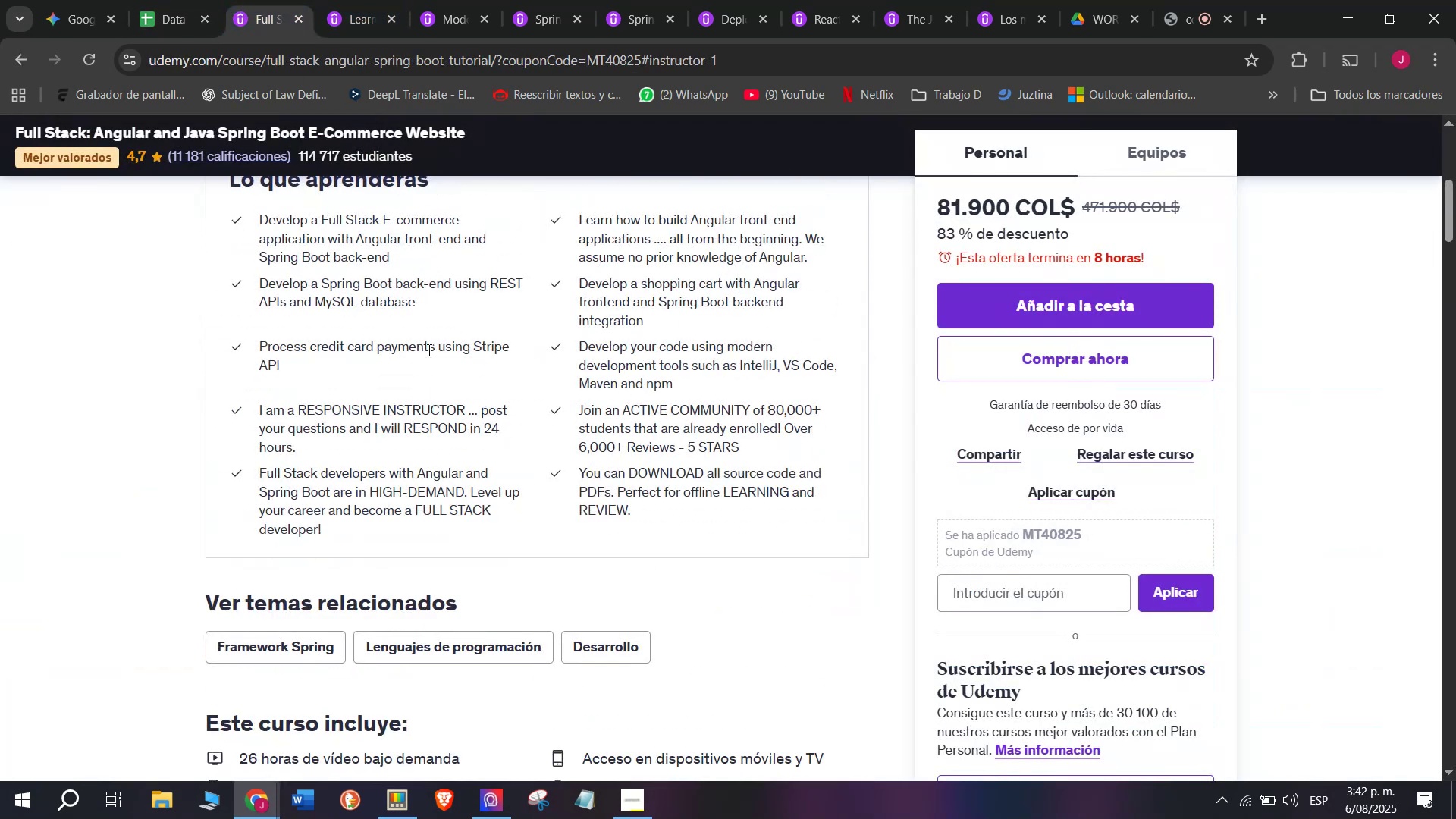 
triple_click([1335, 623])
 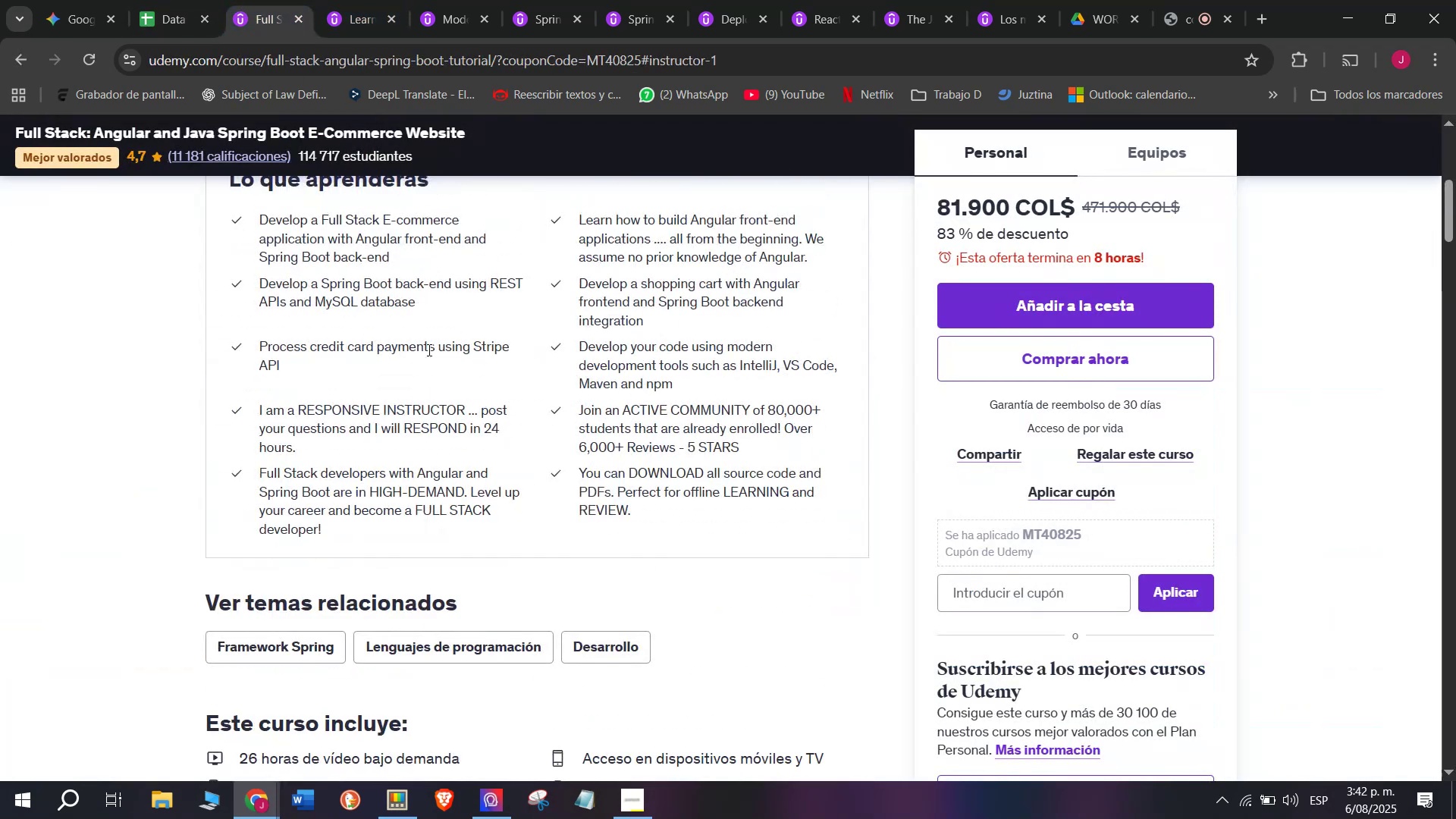 
key(Z)
 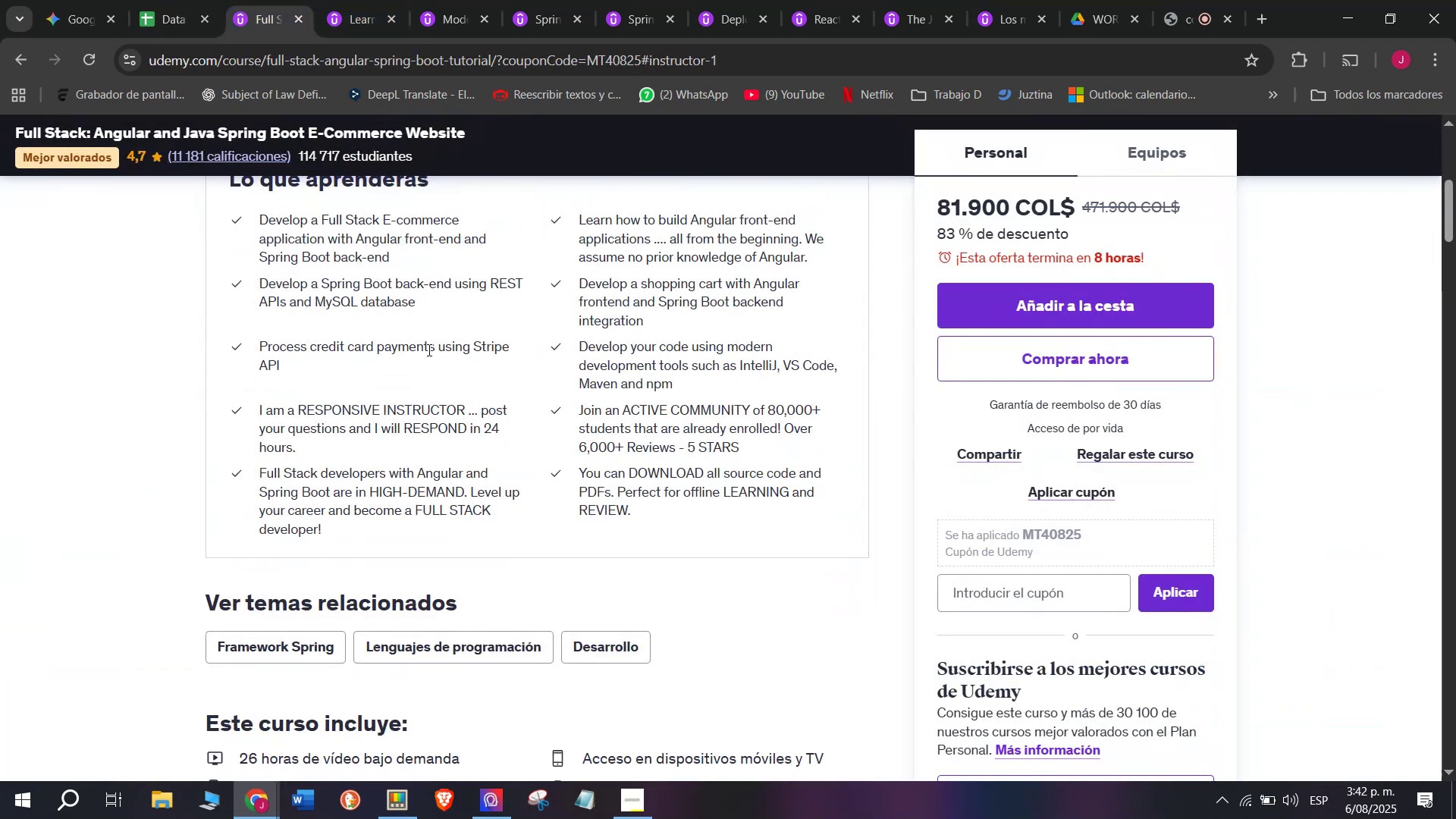 
key(Control+ControlLeft)
 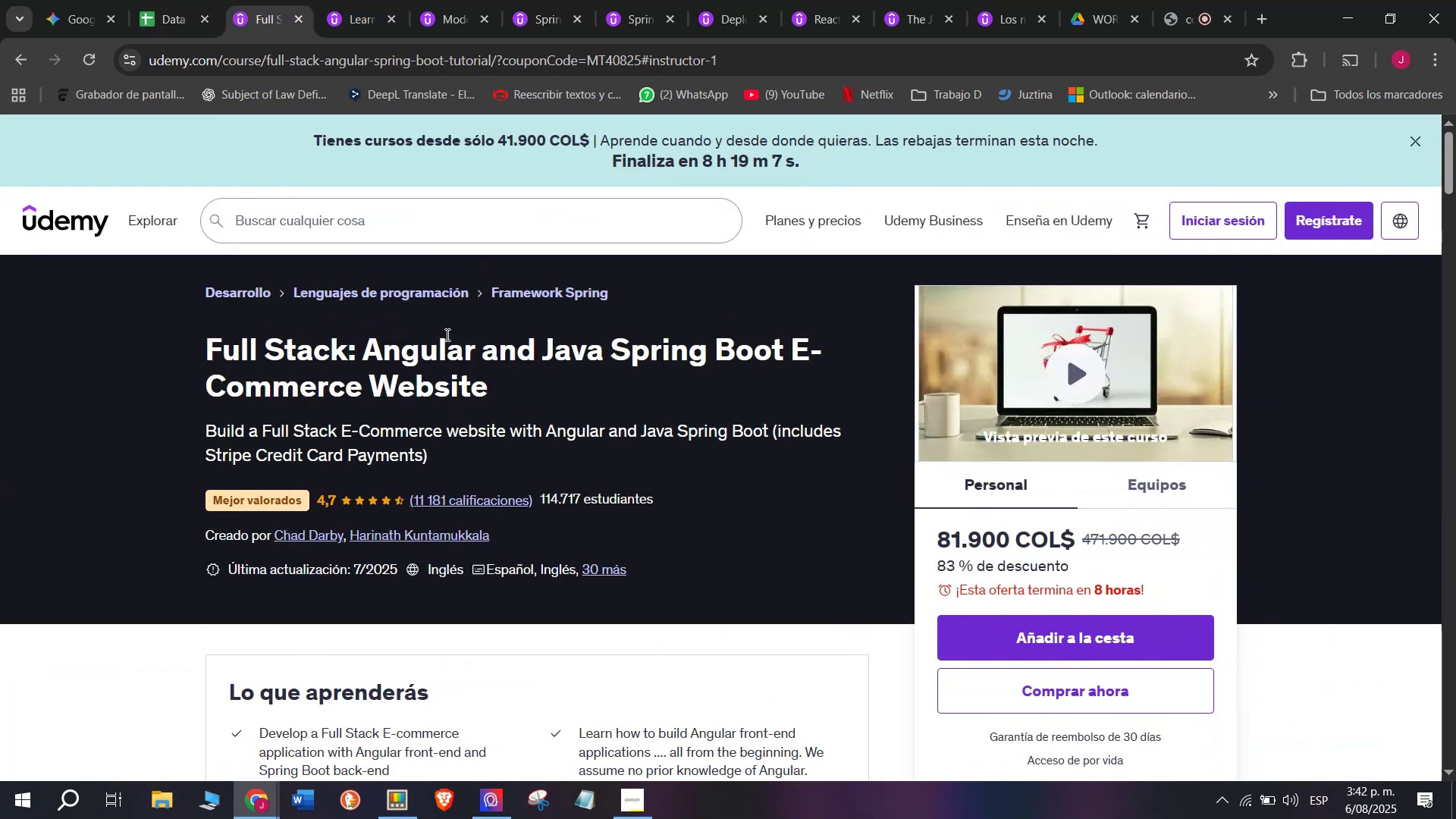 
key(Control+V)
 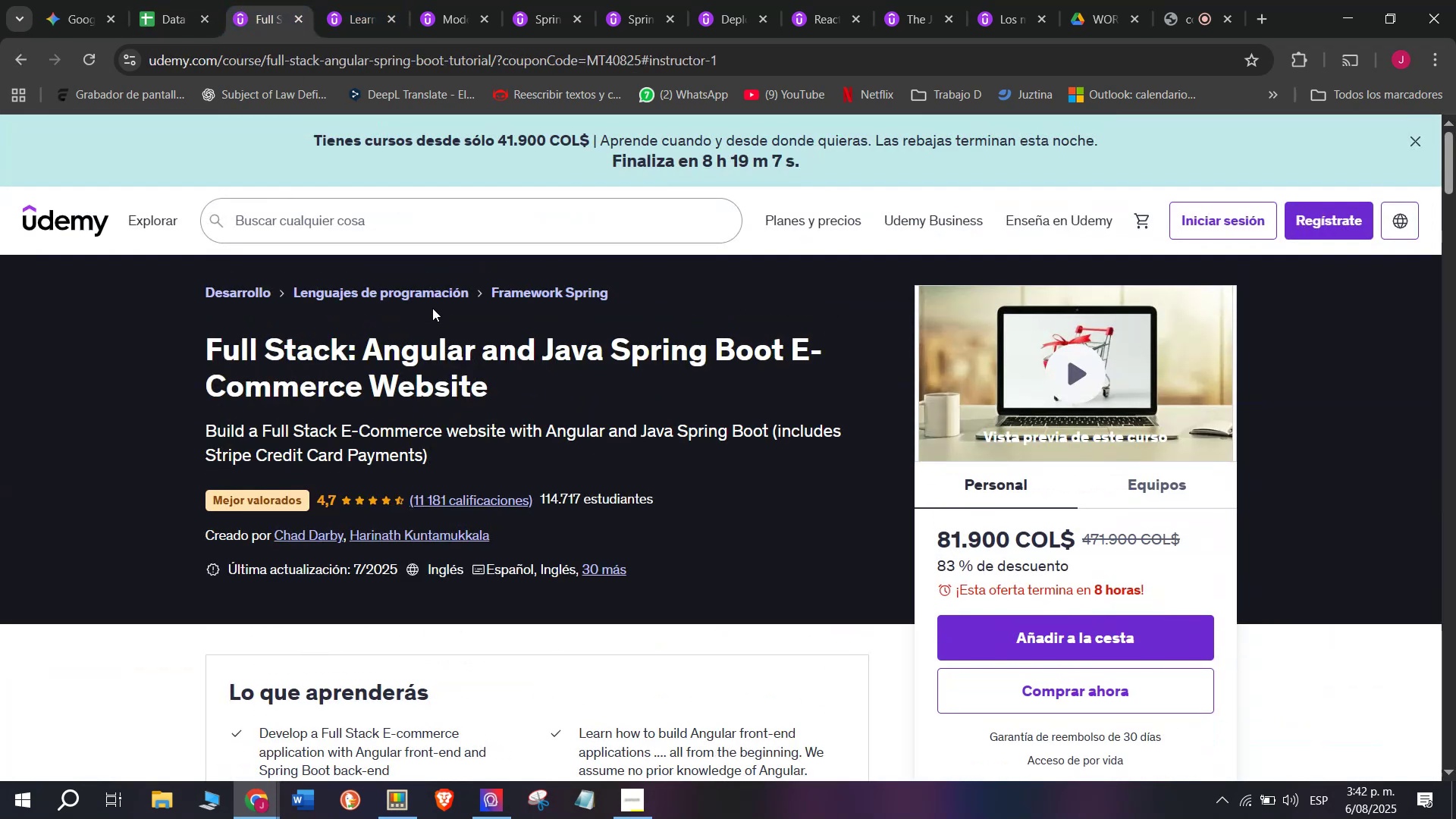 
left_click_drag(start_coordinate=[547, 732], to_coordinate=[842, 740])
 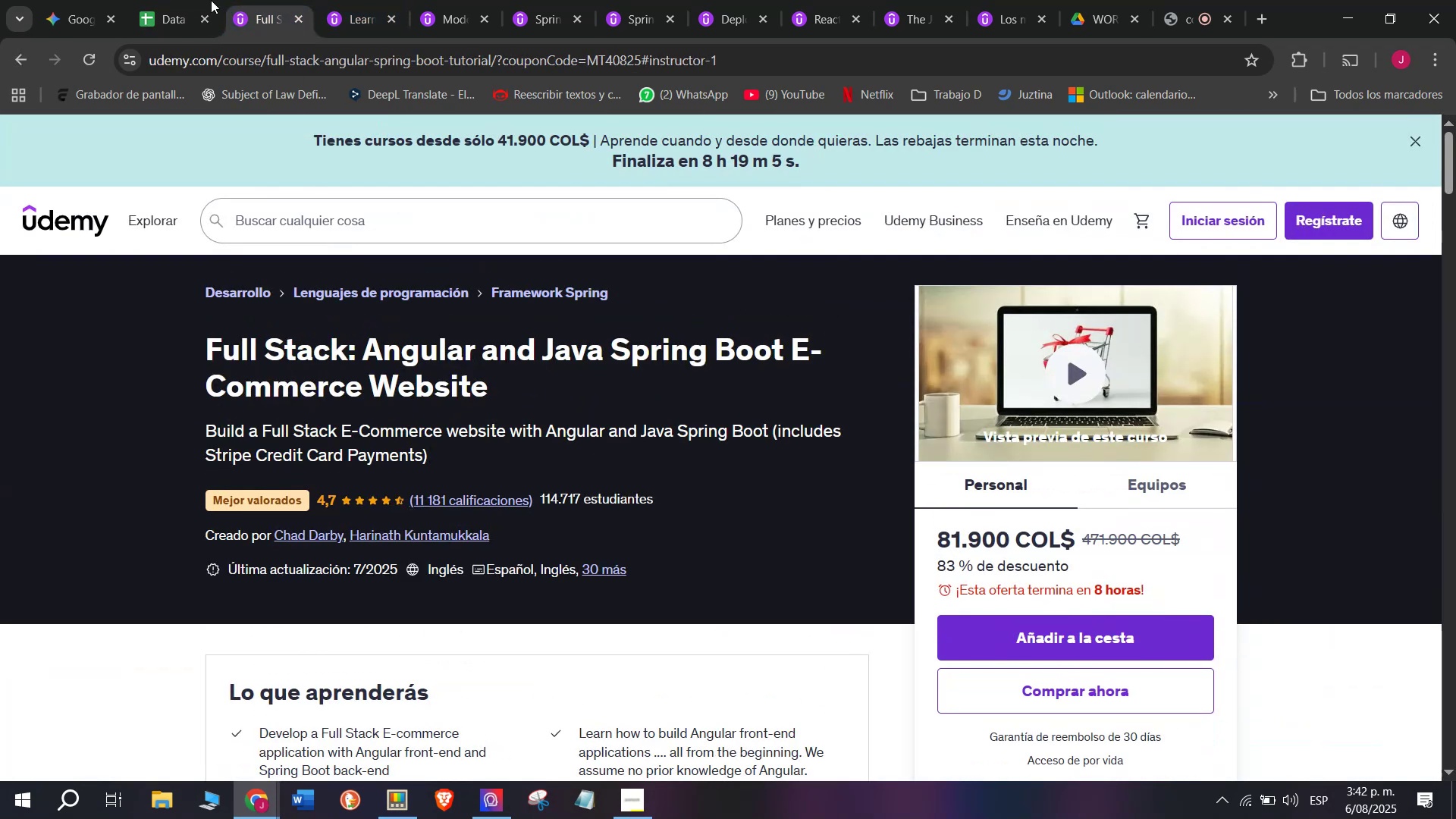 
left_click([629, 597])
 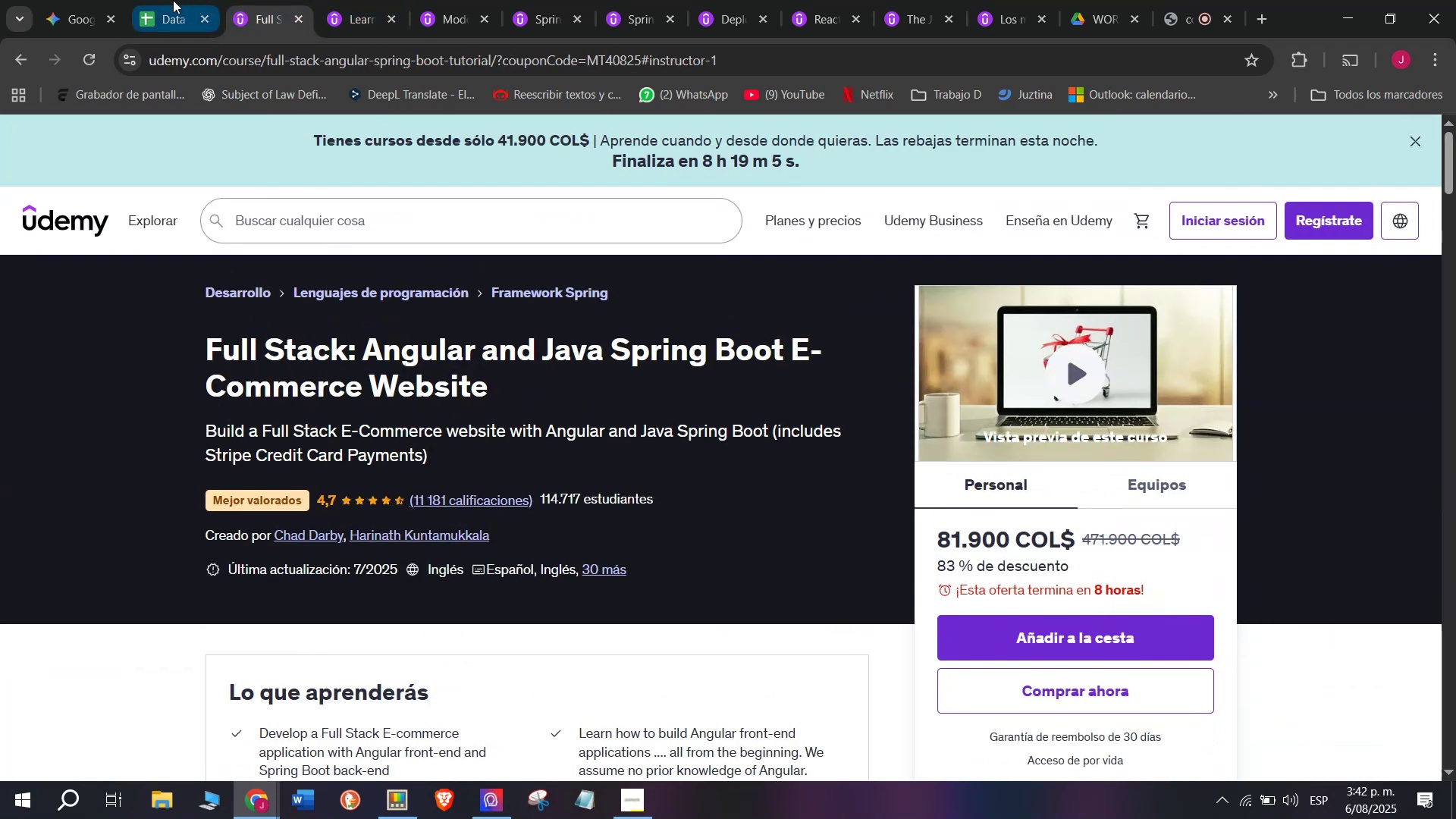 
key(Control+ControlLeft)
 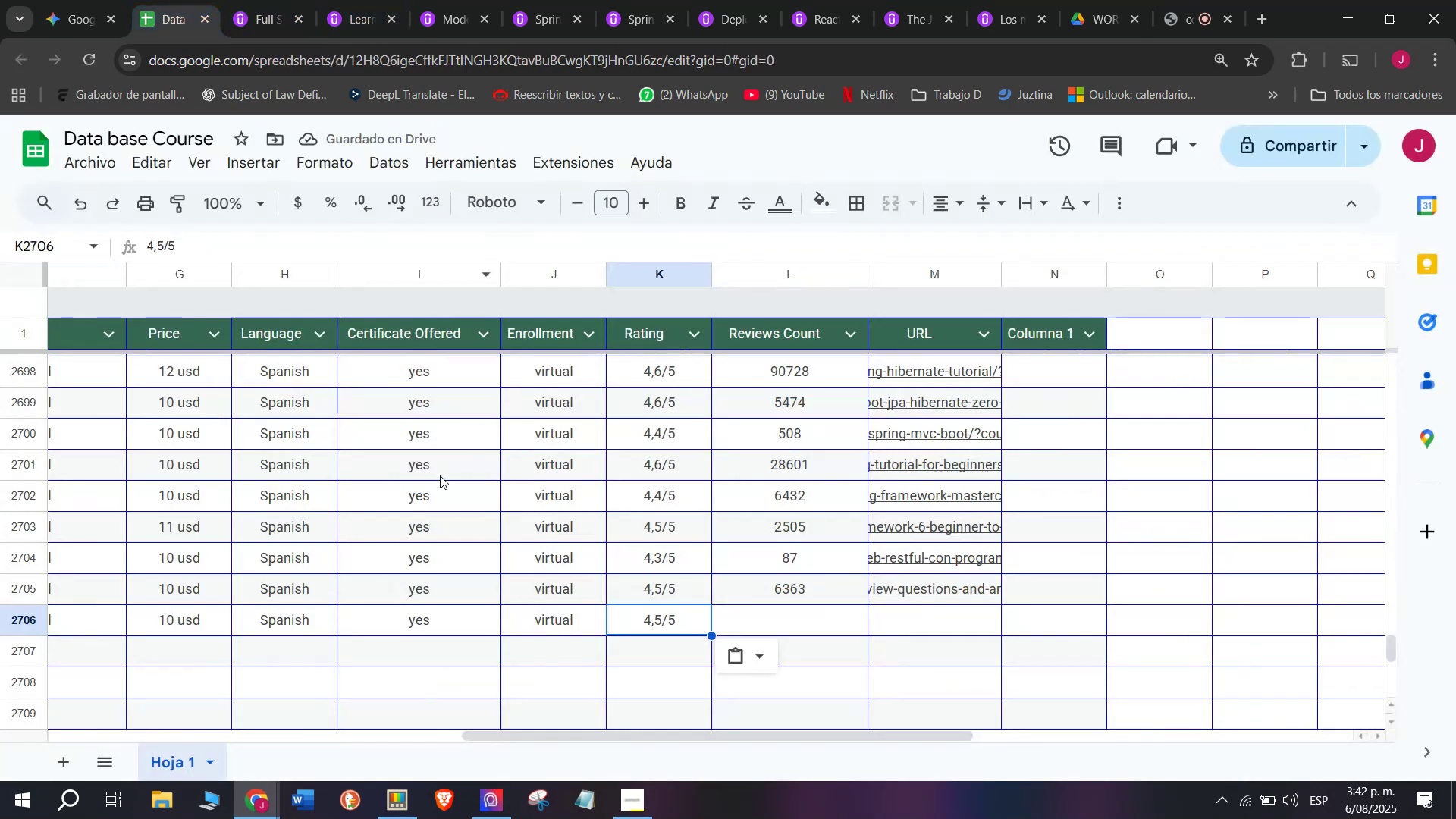 
key(Break)
 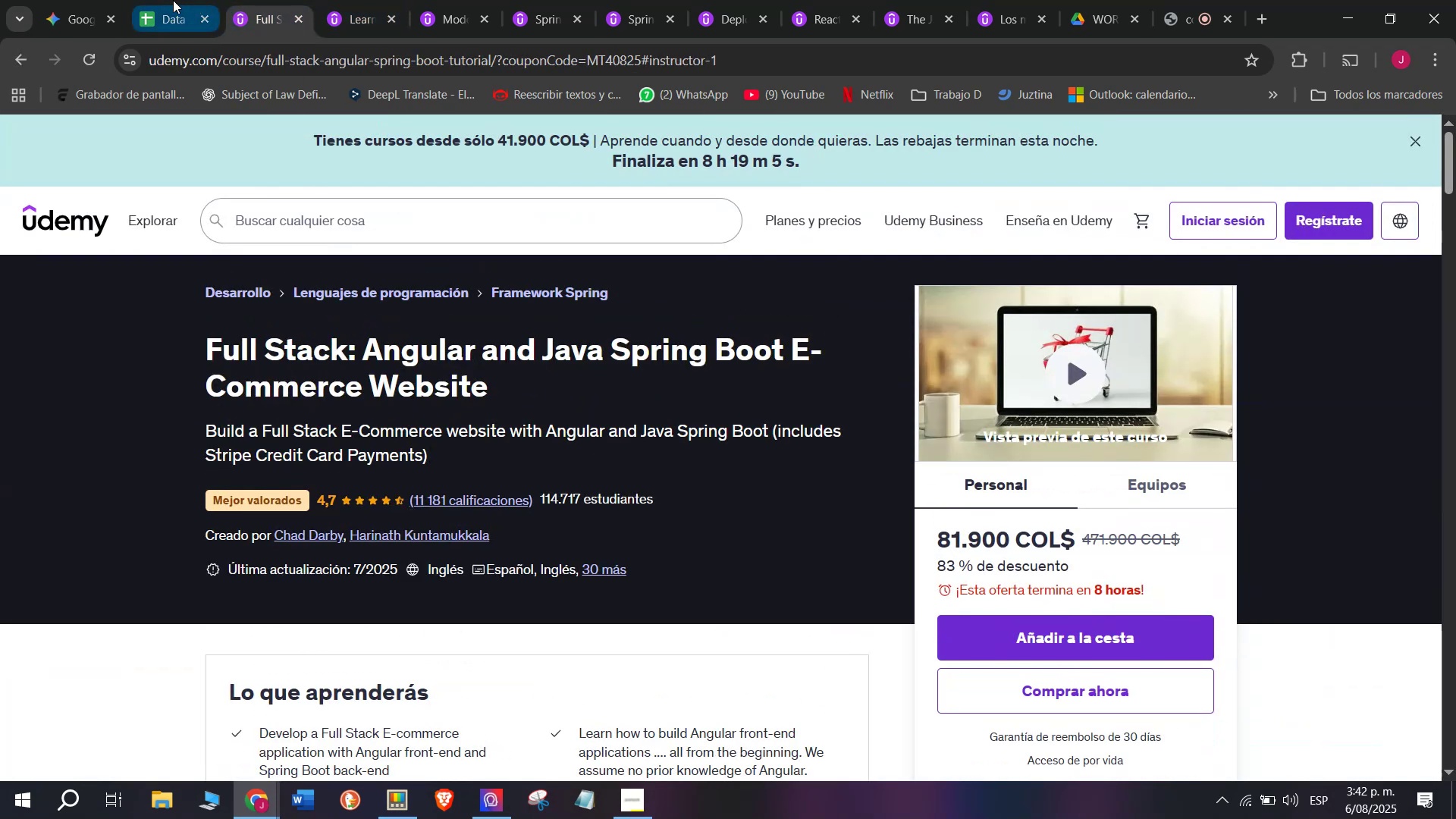 
key(Control+C)
 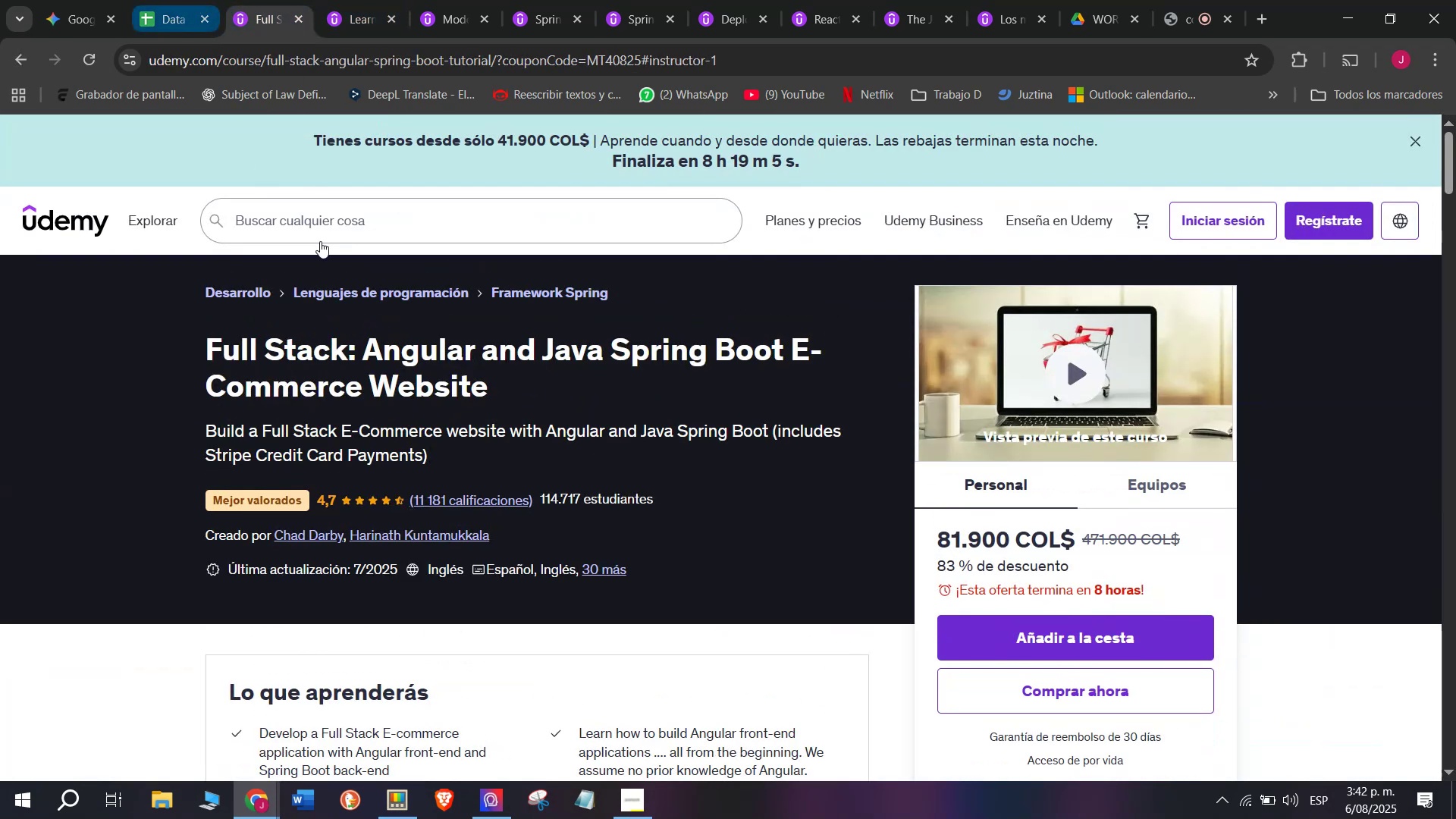 
left_click([650, 613])
 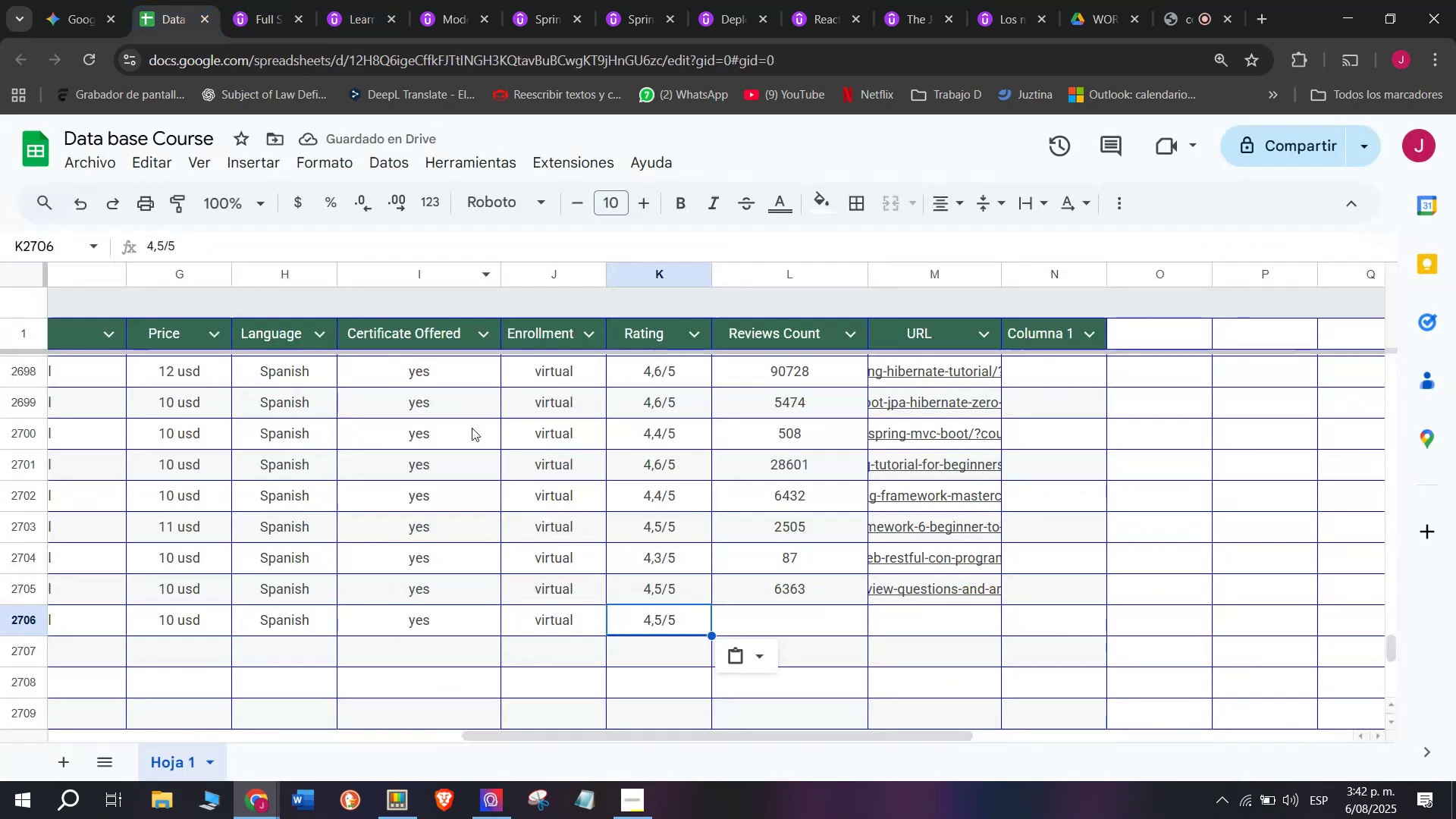 
key(Control+ControlLeft)
 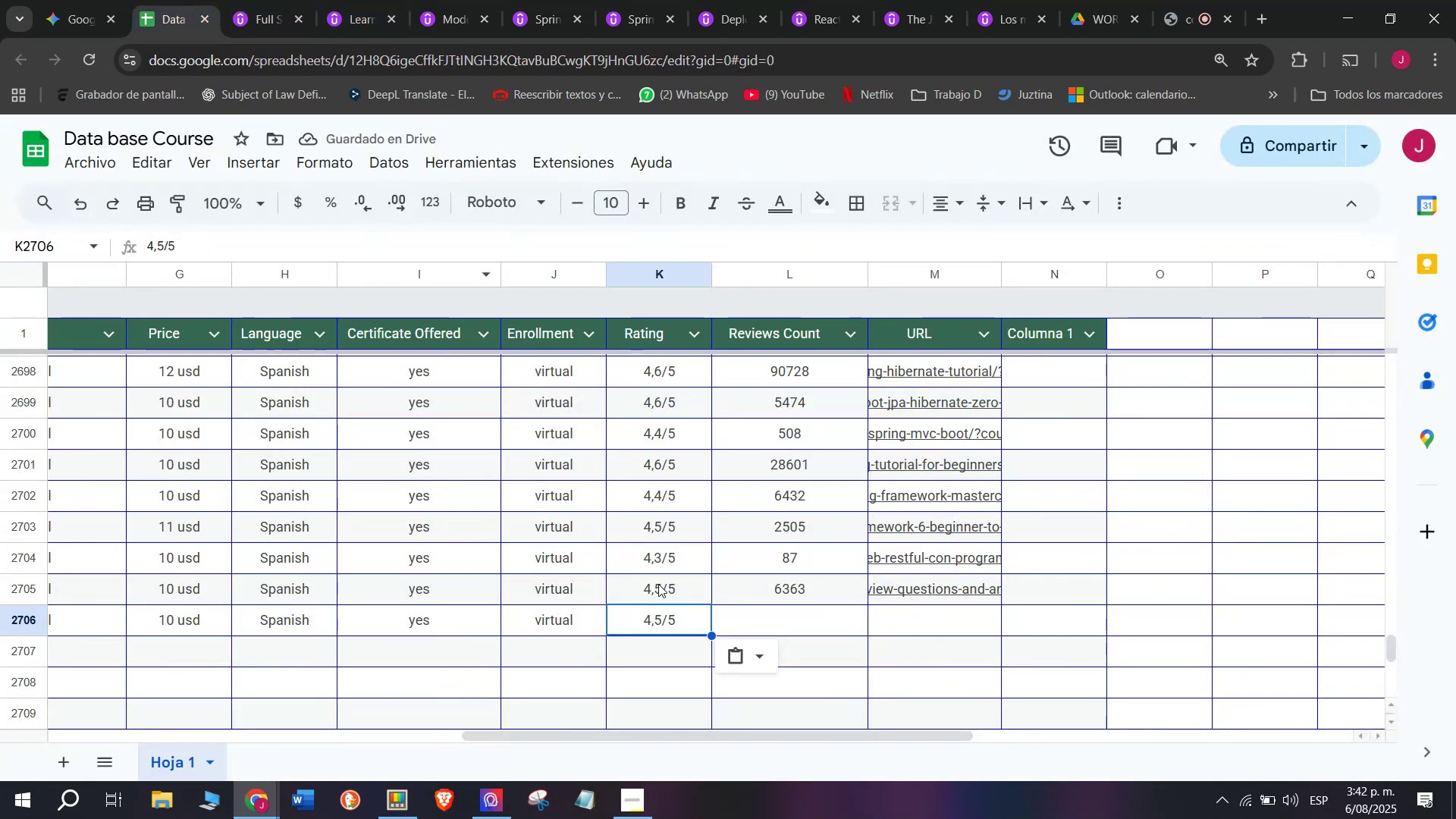 
key(Z)
 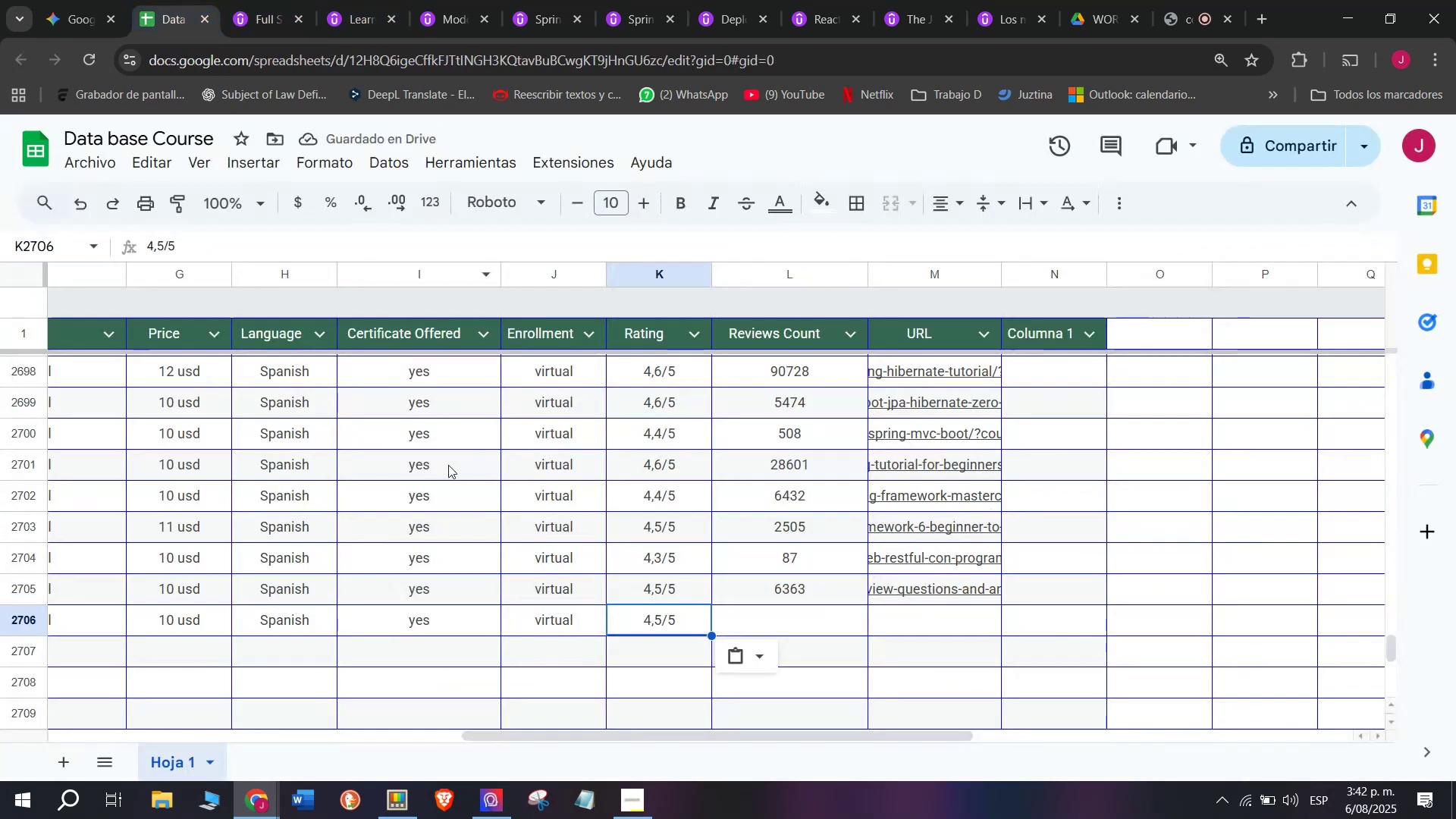 
key(Control+V)
 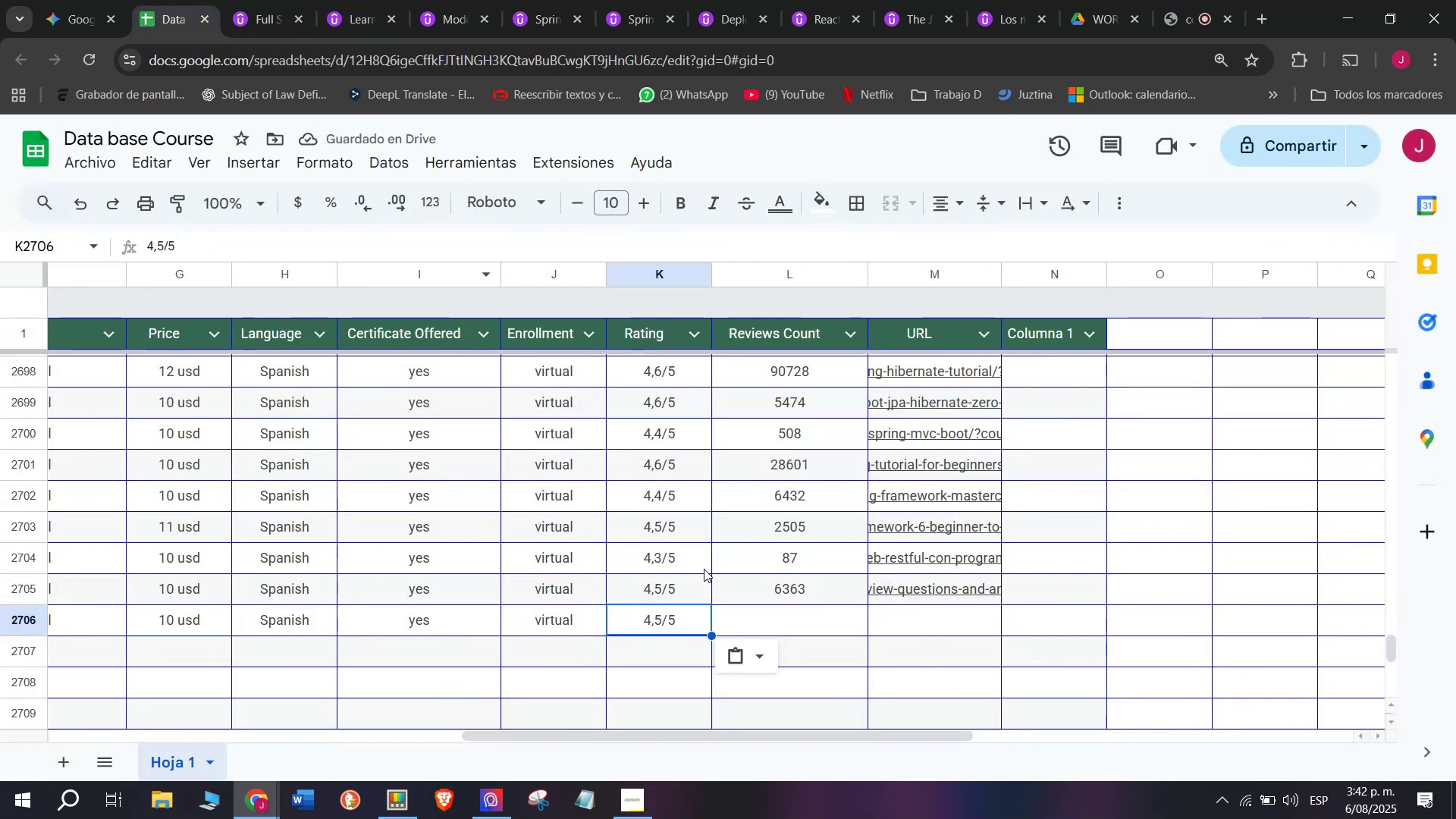 
left_click([240, 0])
 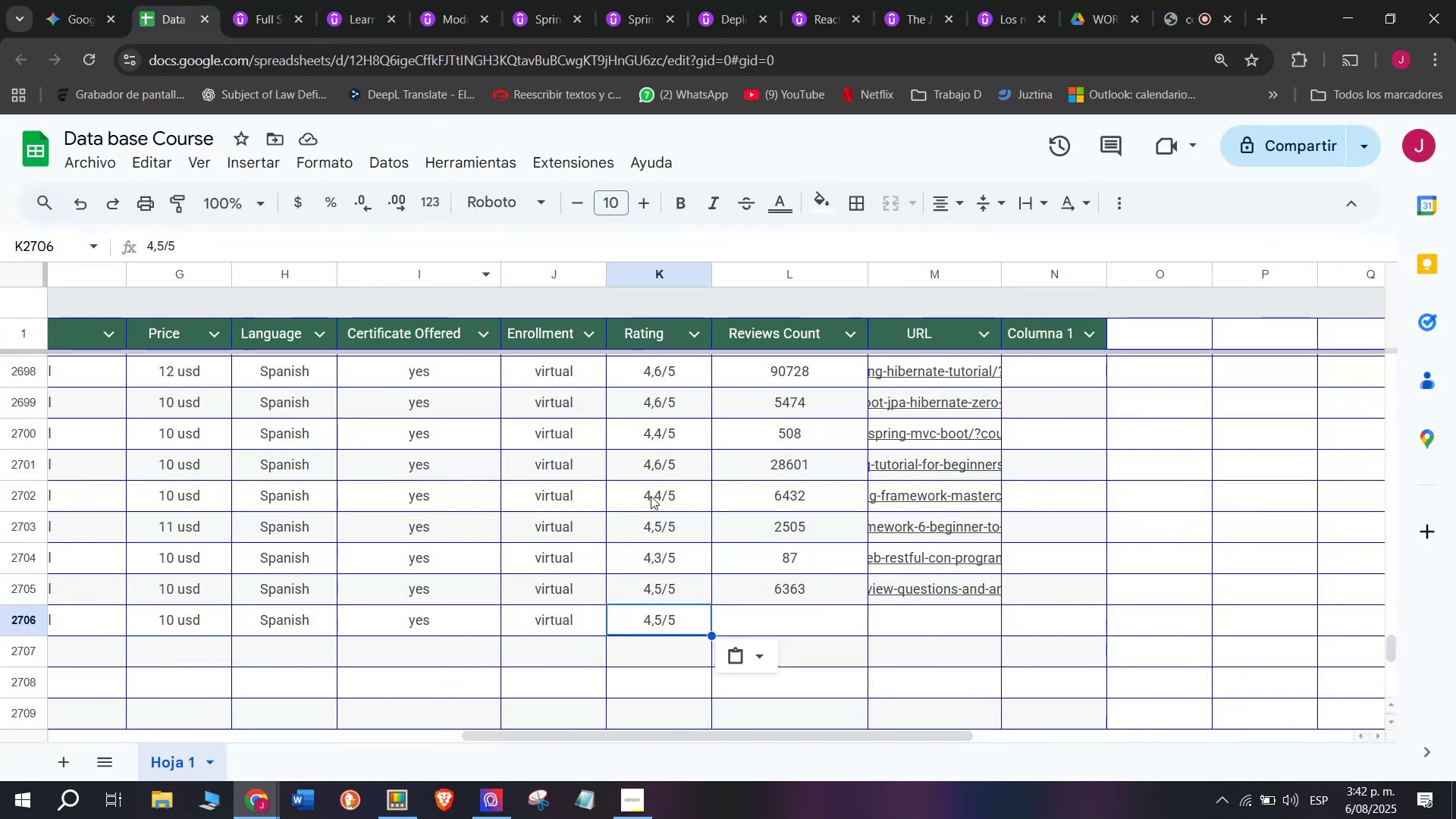 
scroll: coordinate [428, 350], scroll_direction: up, amount: 4.0
 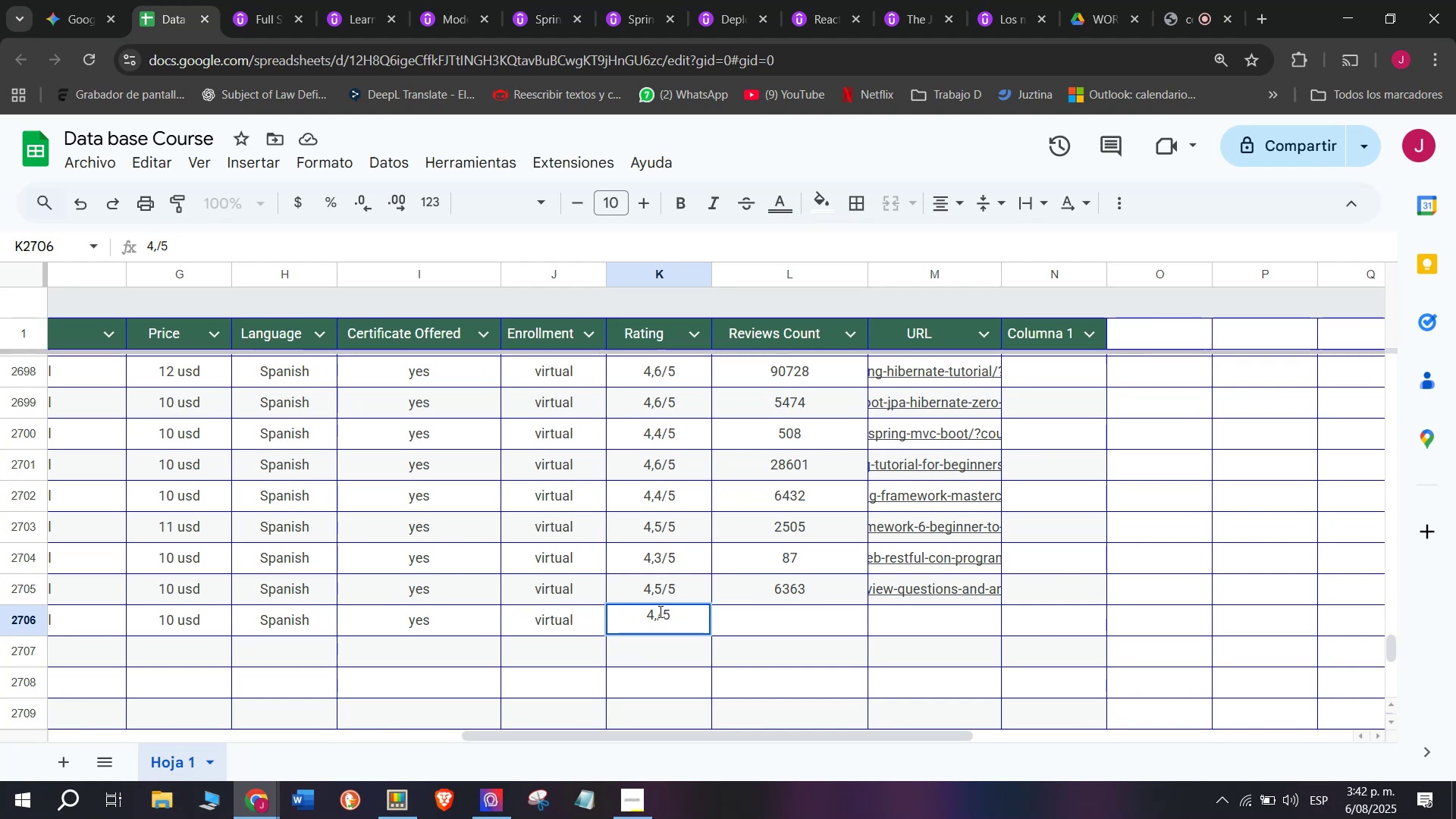 
left_click([173, 0])
 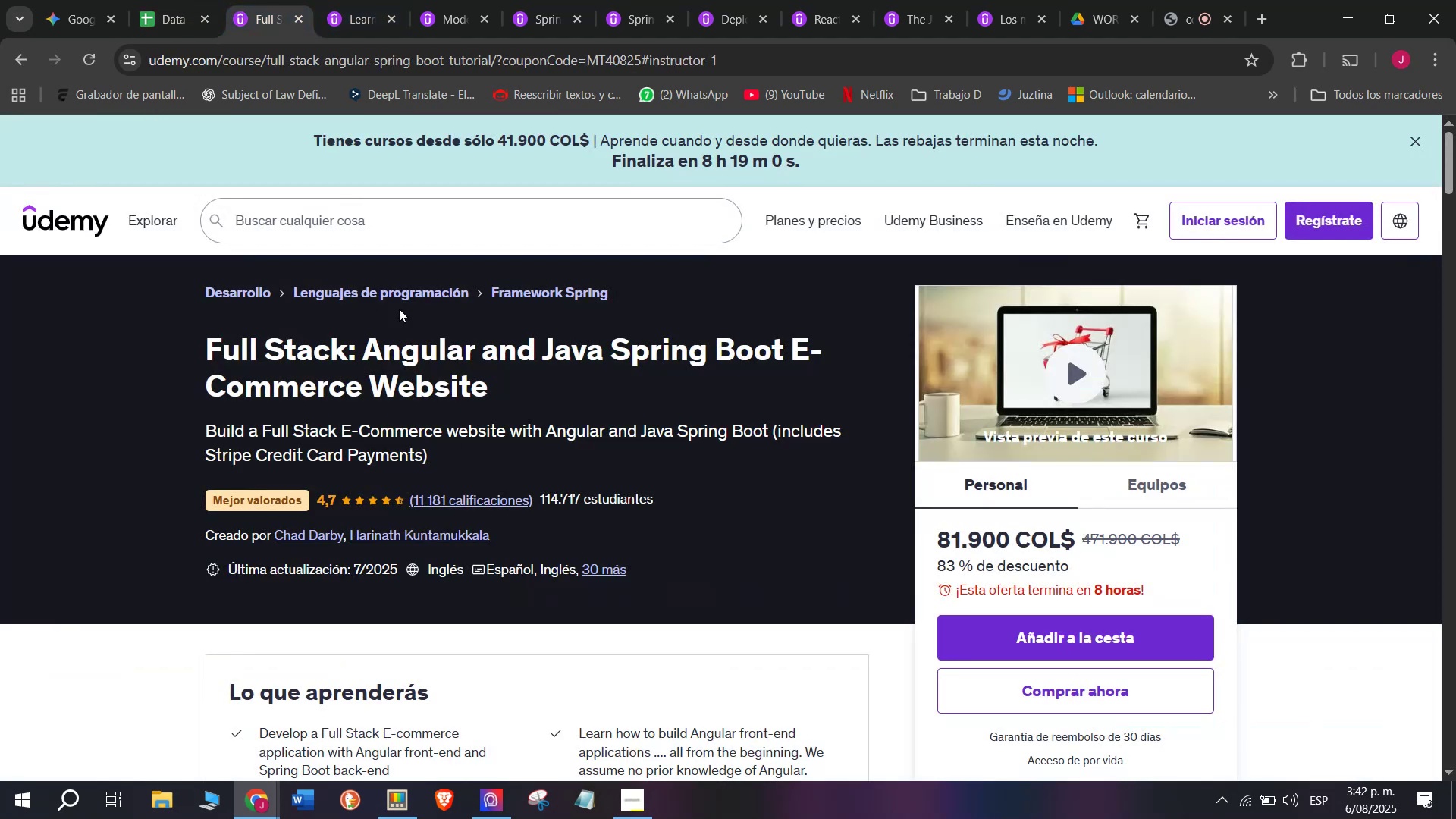 
double_click([664, 613])
 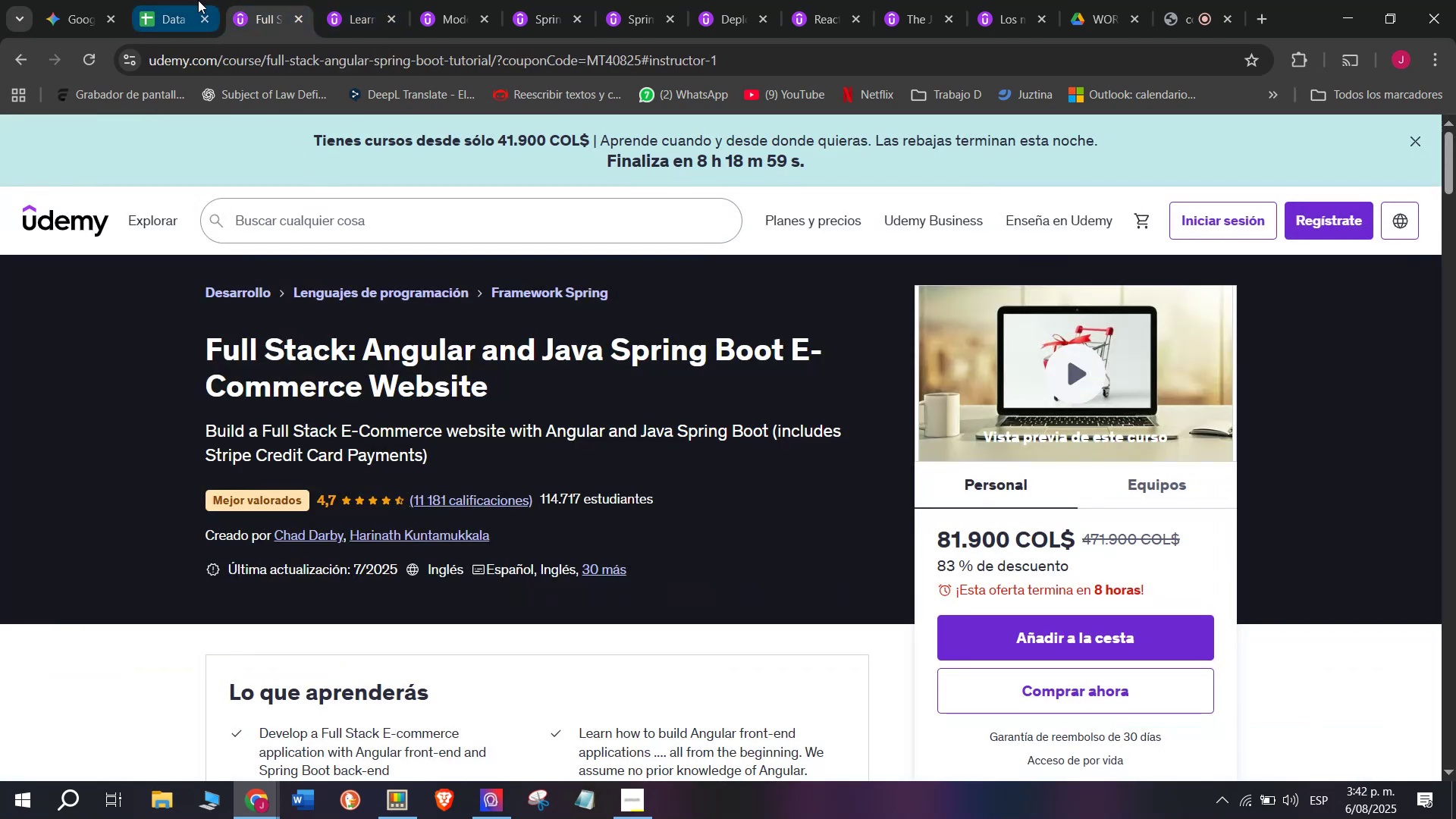 
triple_click([664, 613])
 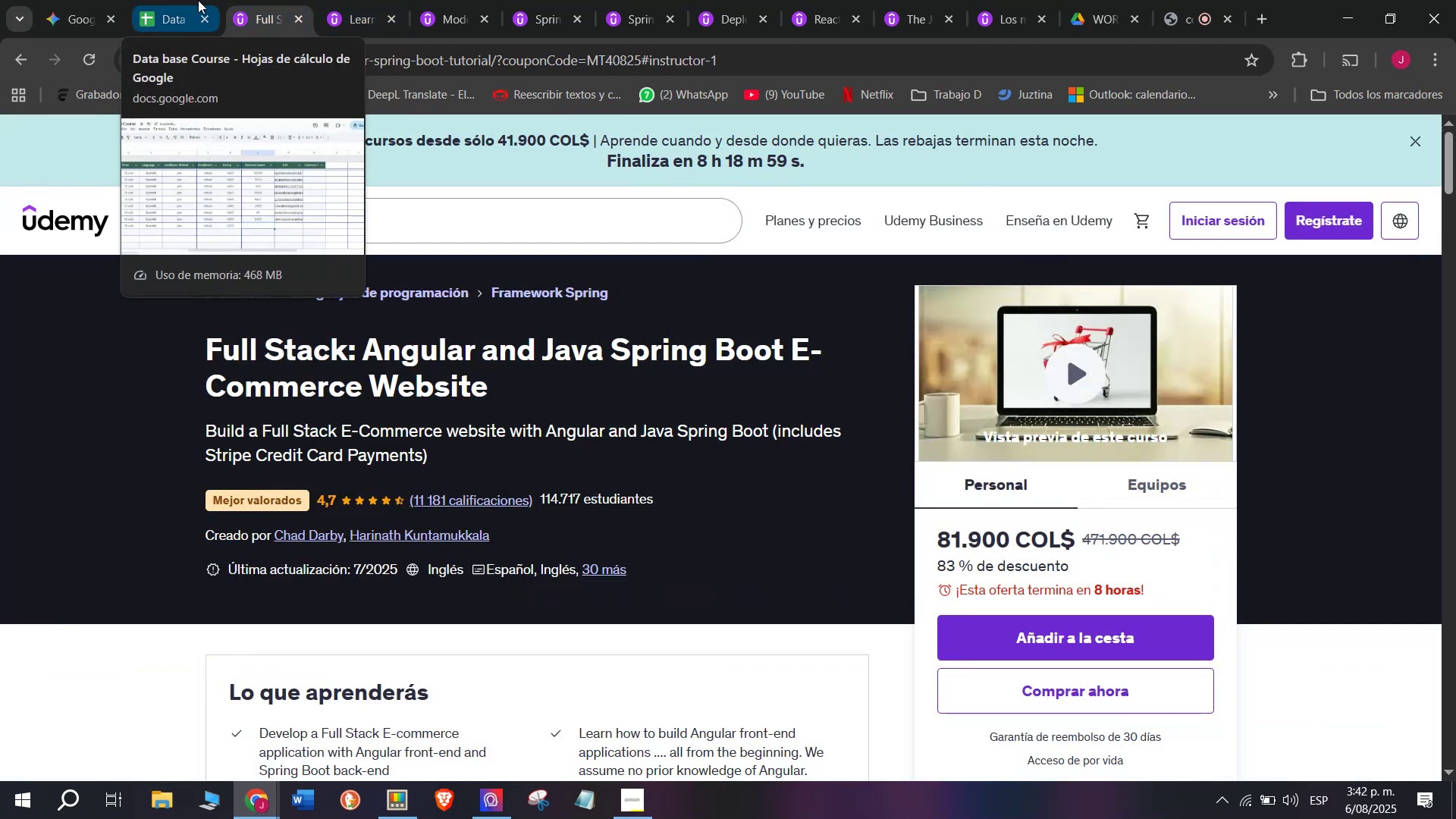 
key(Backspace)
type(q7)
 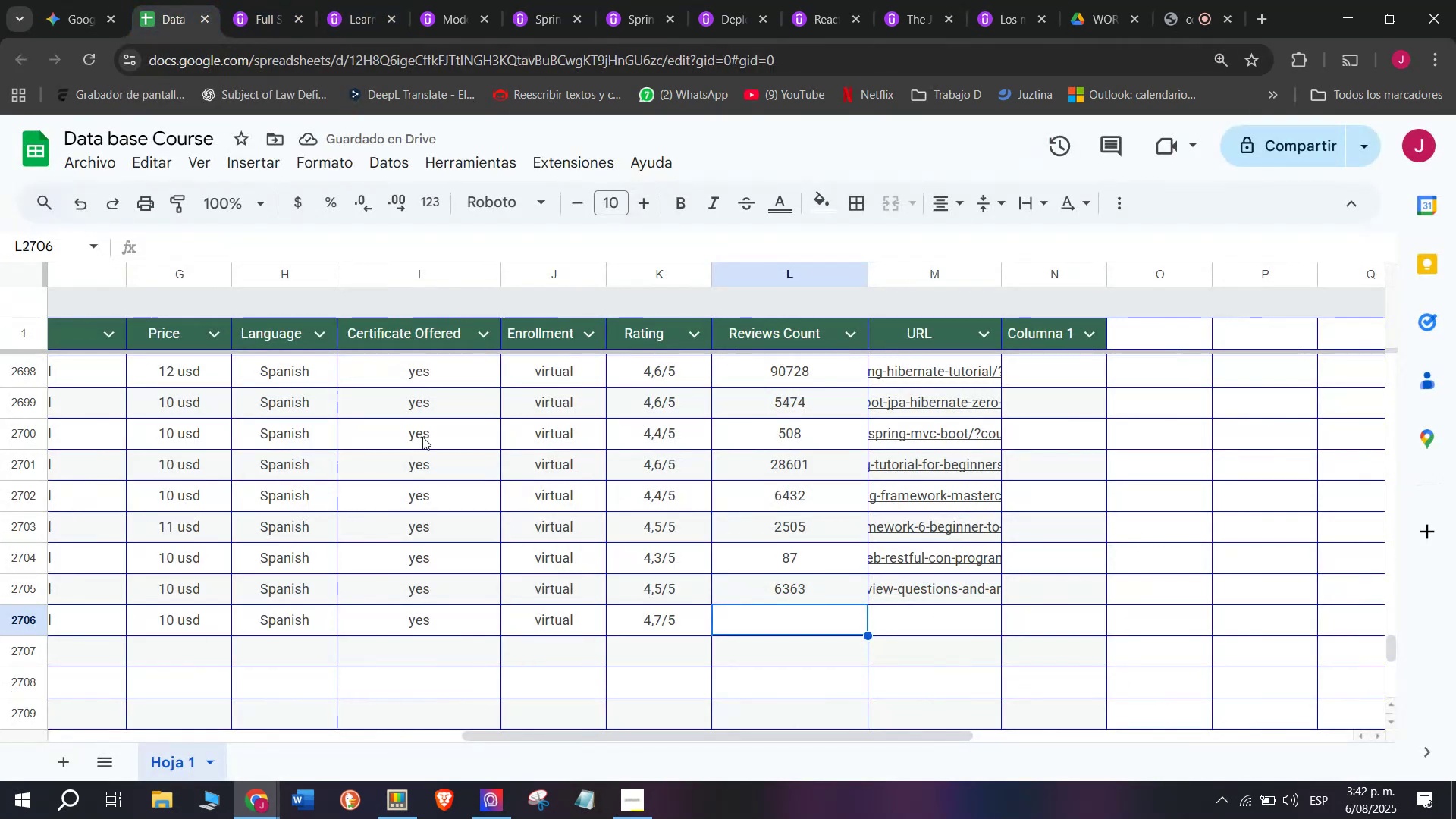 
left_click([792, 618])
 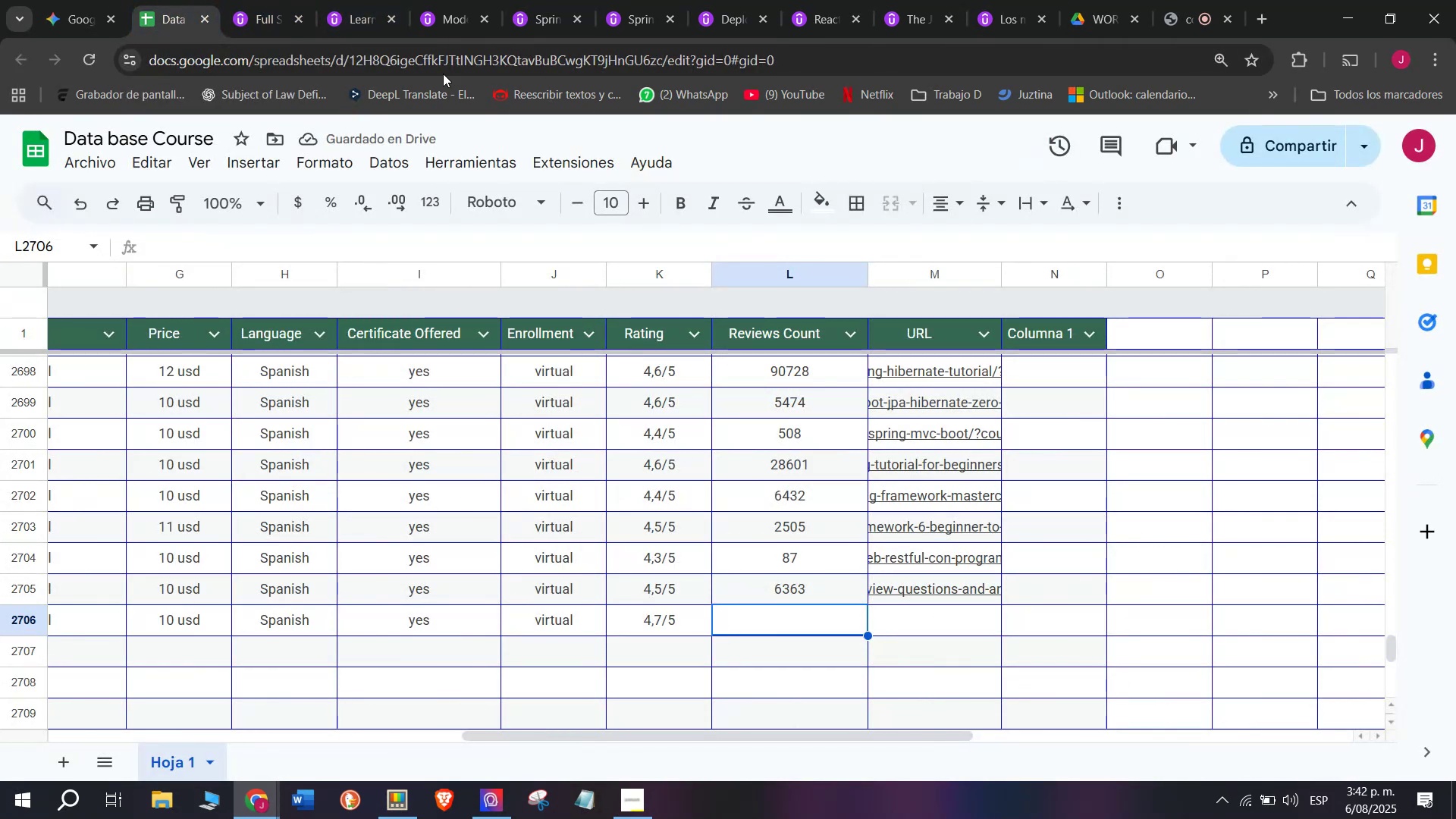 
left_click([231, 0])
 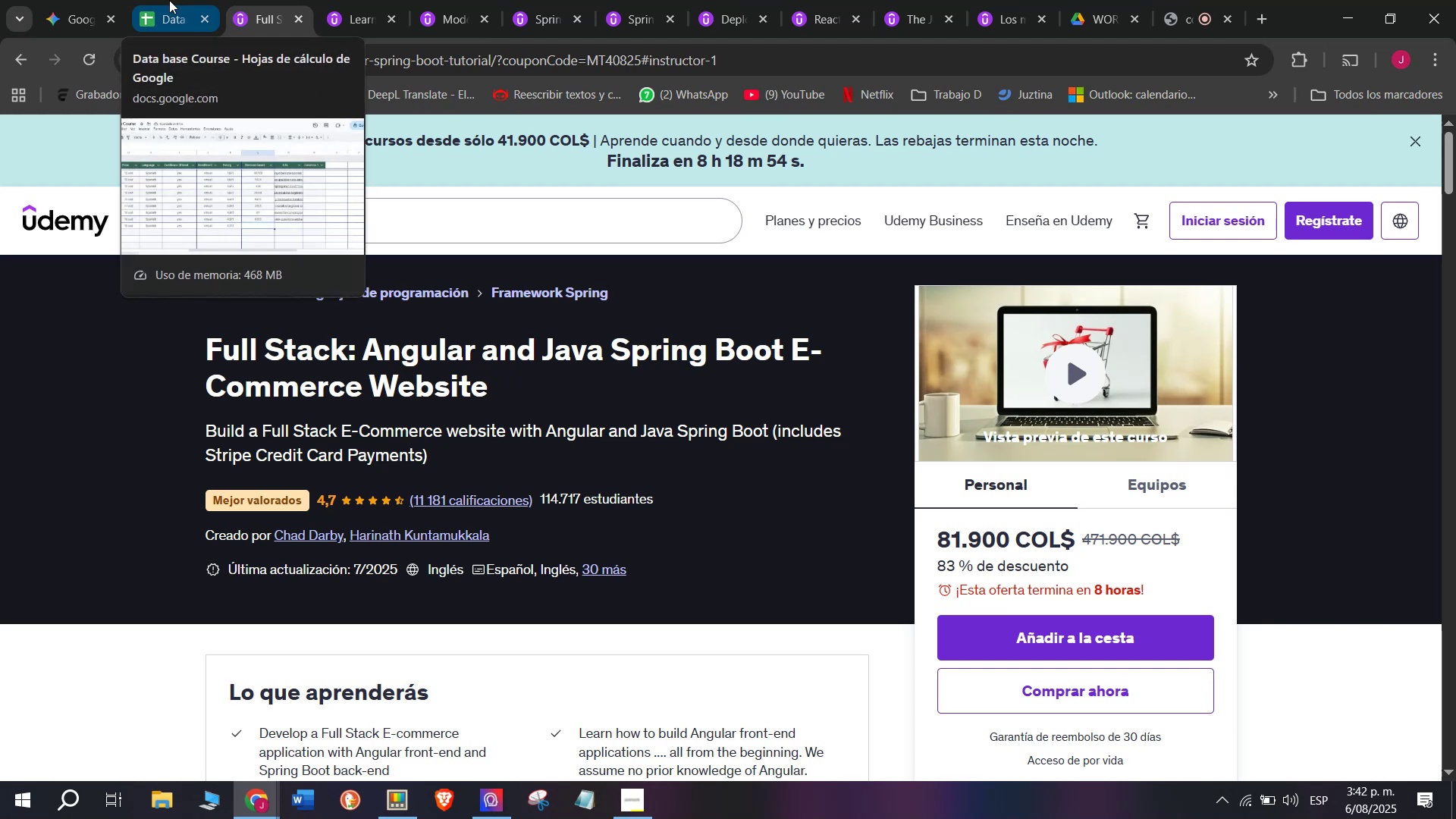 
left_click([198, 0])
 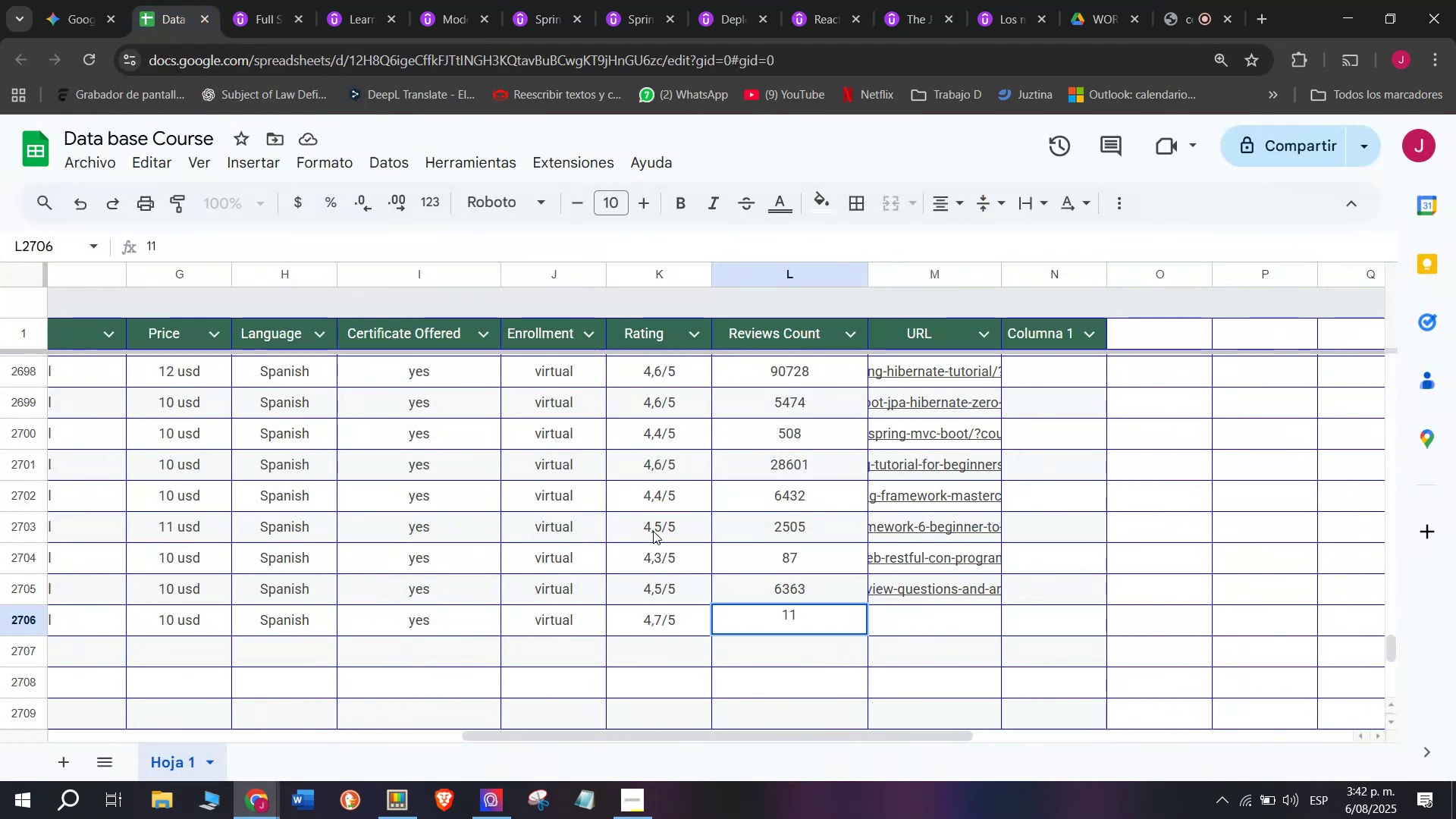 
left_click([262, 0])
 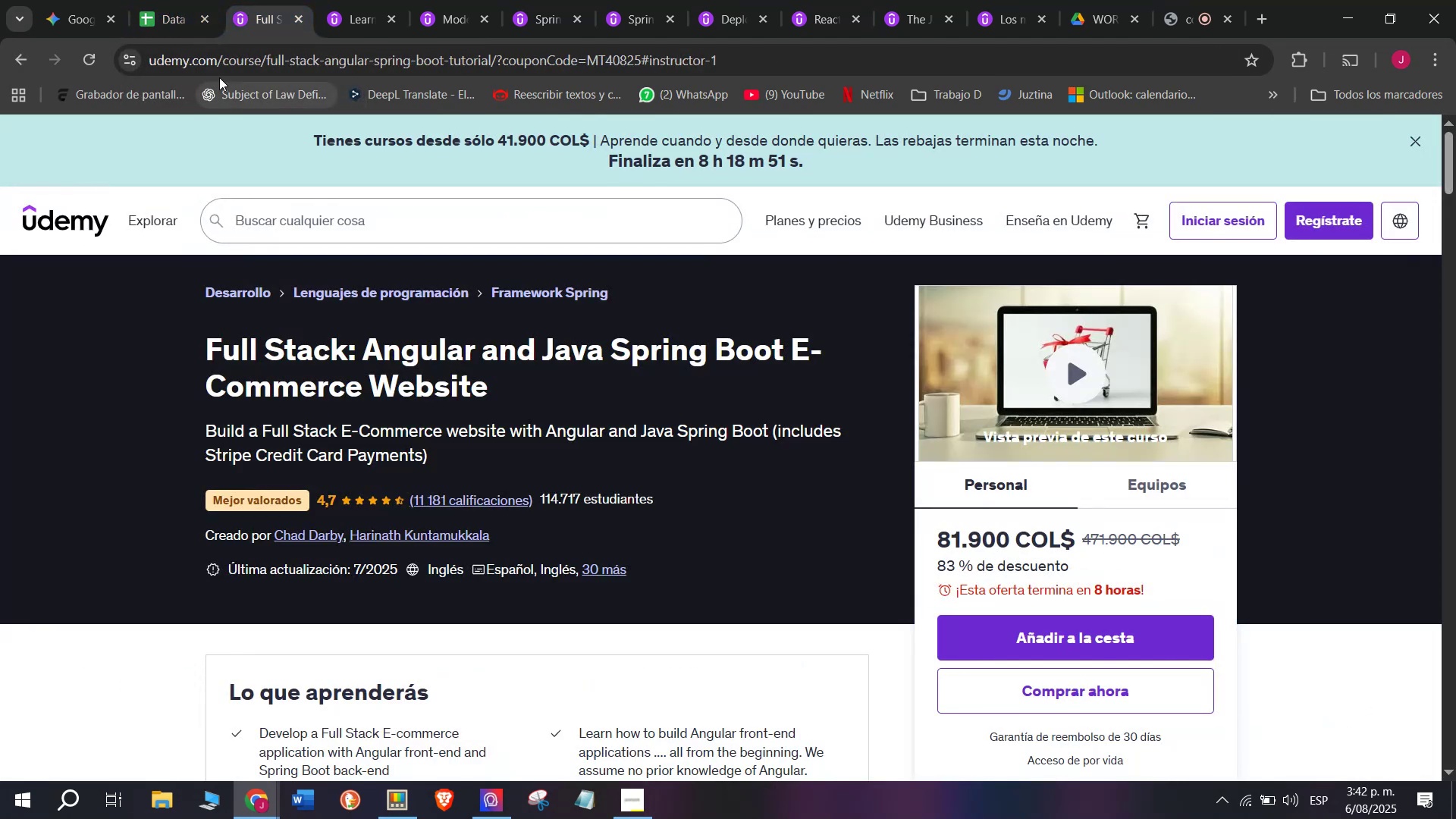 
left_click([169, 0])
 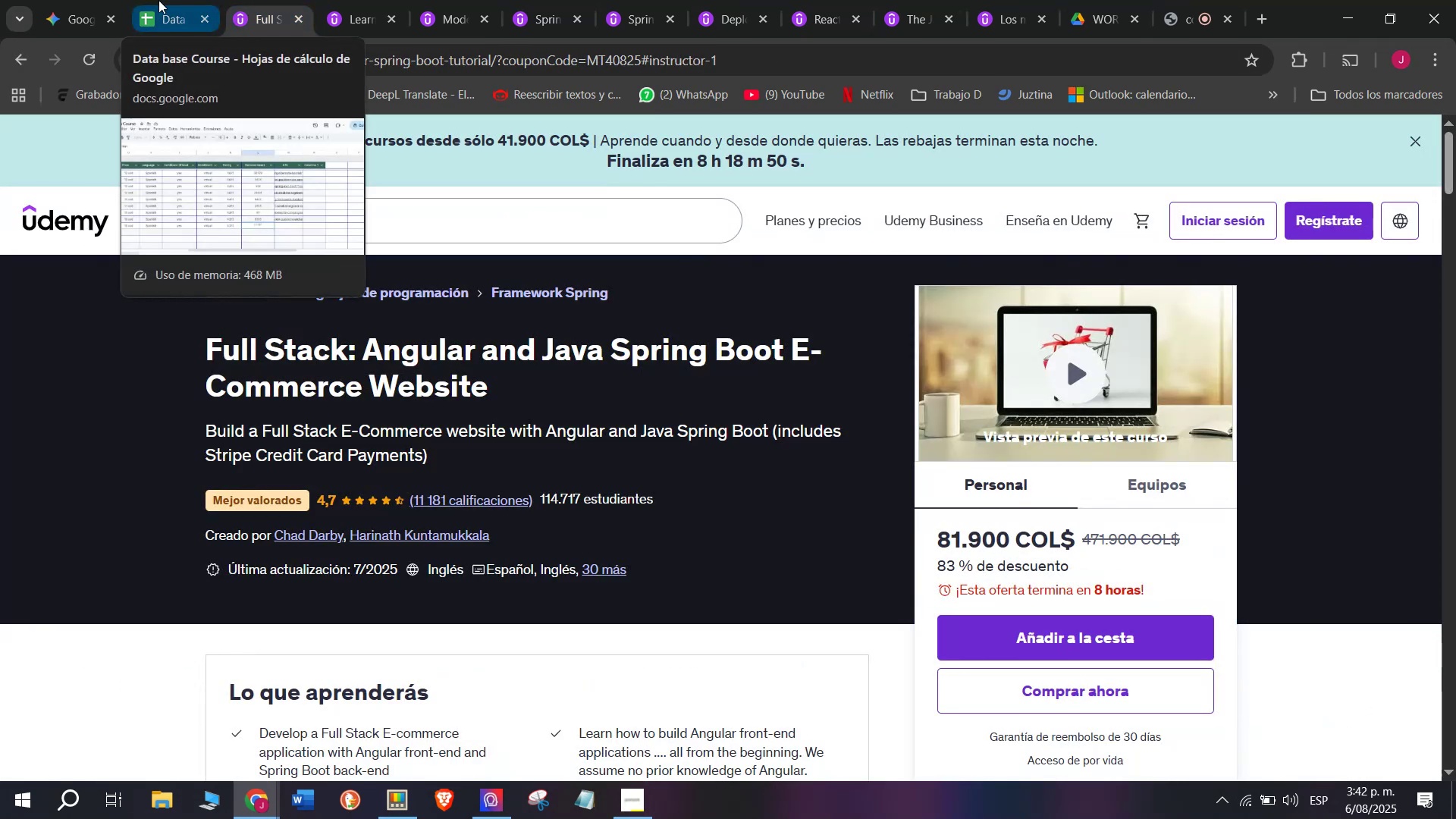 
type(11181)
 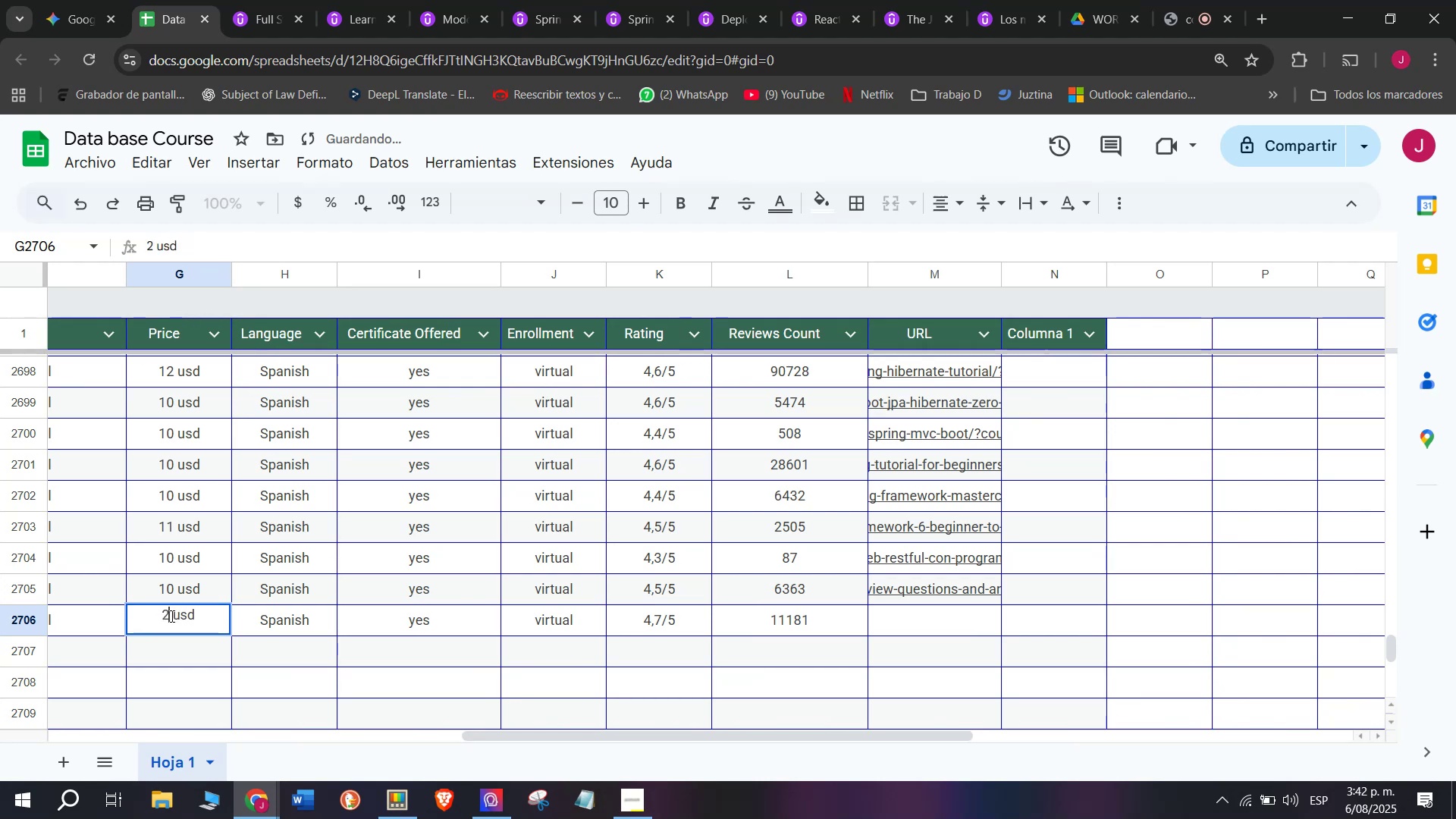 
left_click([158, 0])
 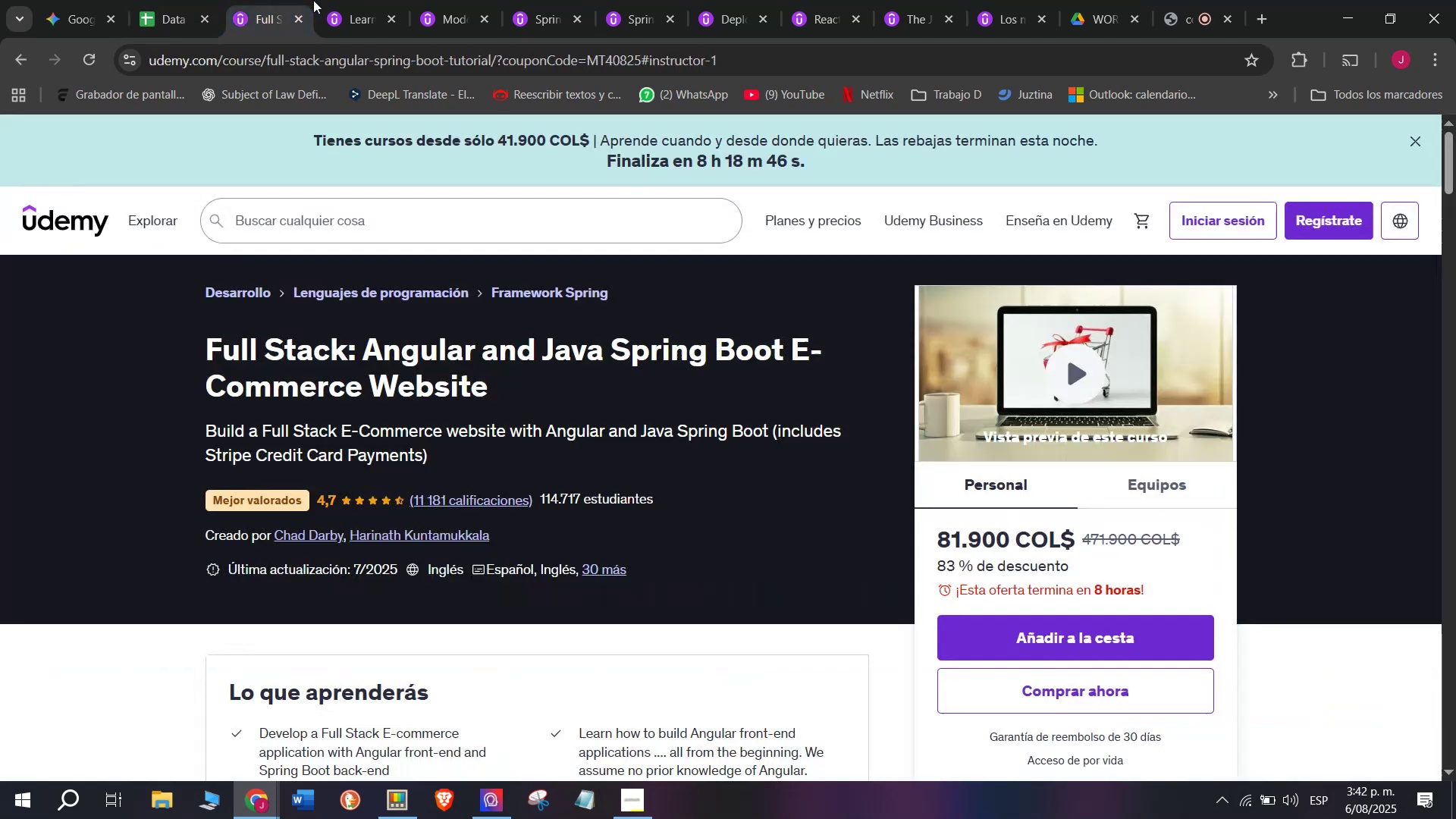 
left_click([188, 617])
 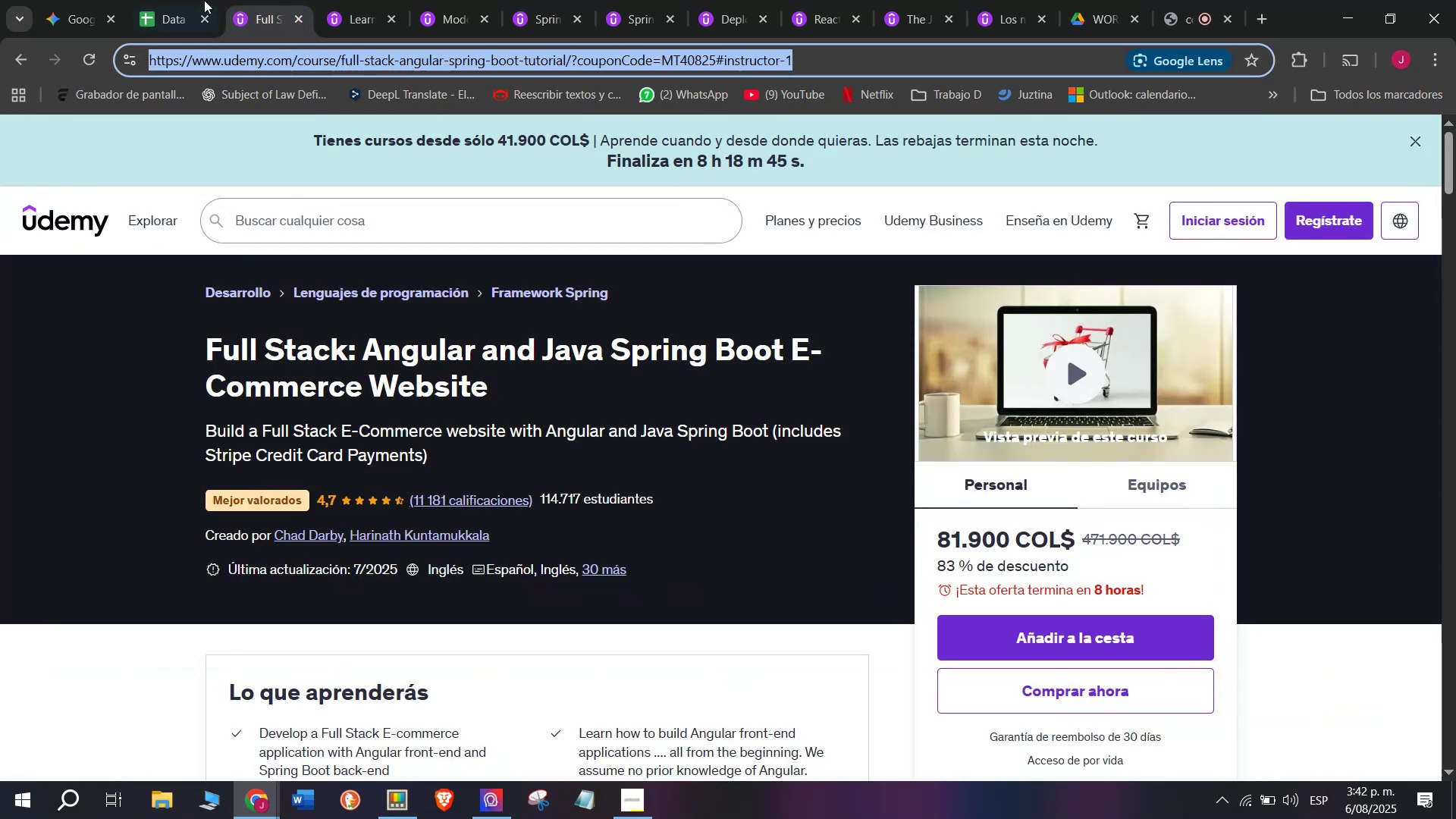 
left_click([171, 616])
 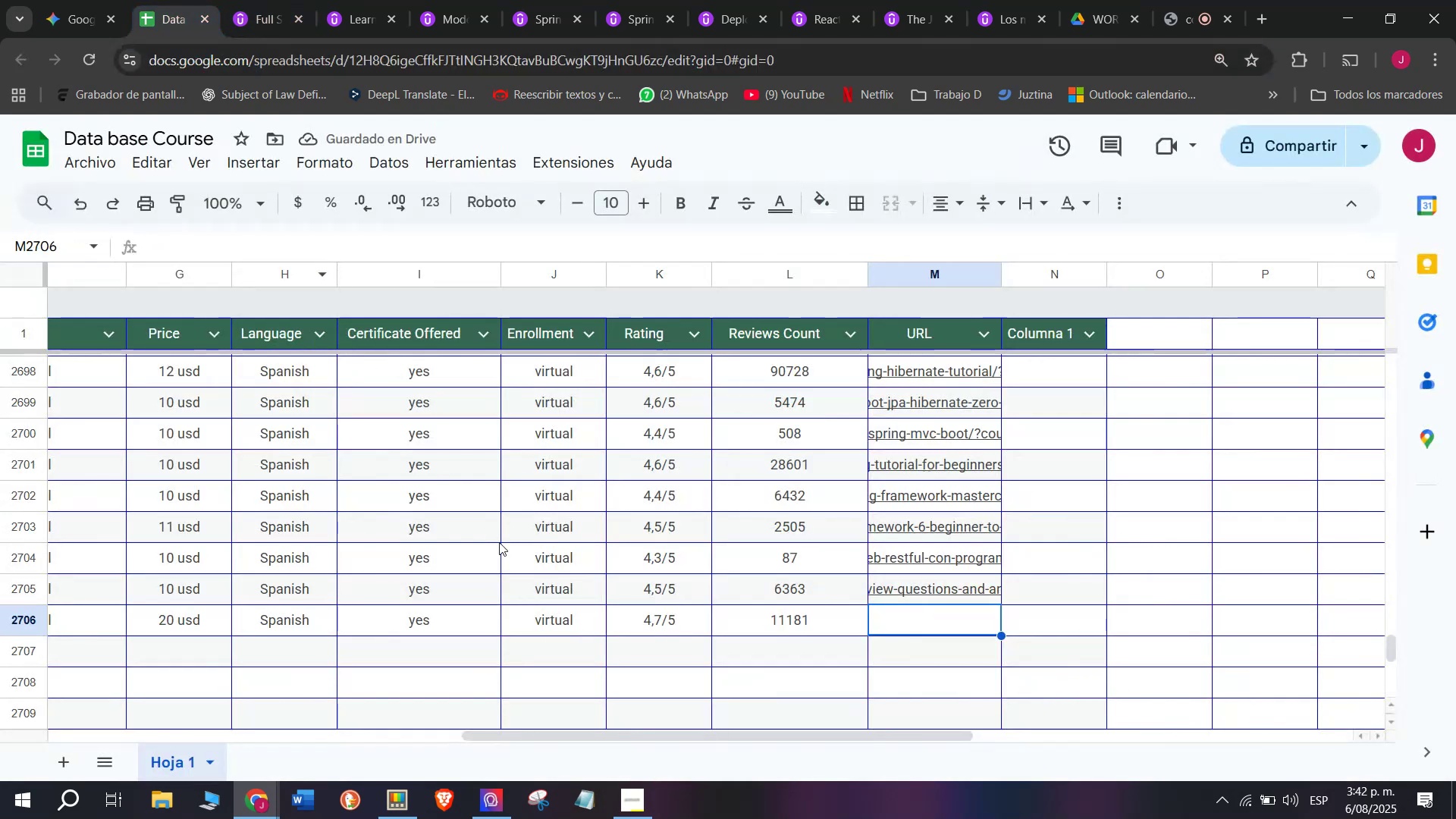 
type(q)
key(Backspace)
key(Backspace)
type(q20)
 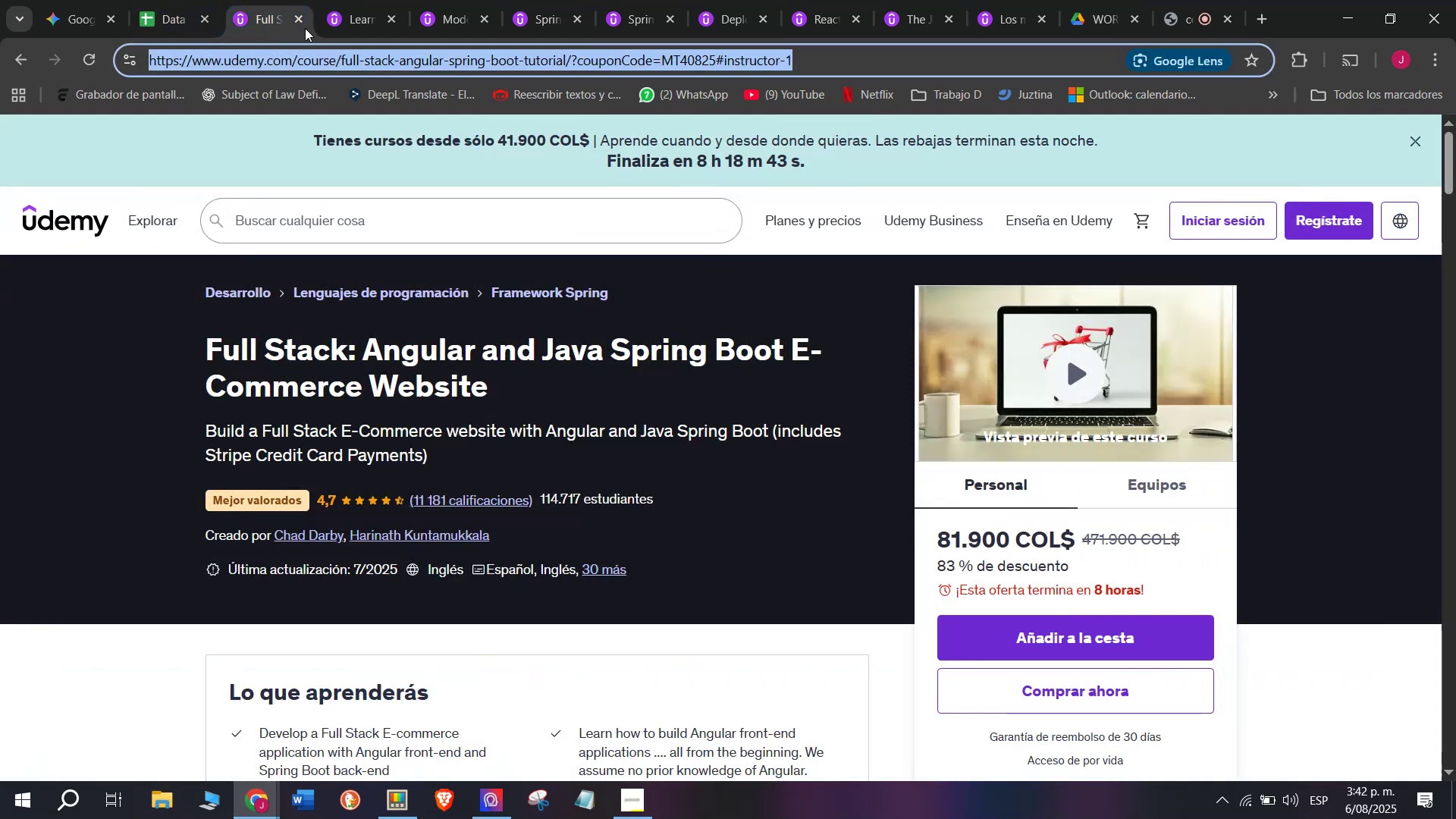 
left_click([313, 0])
 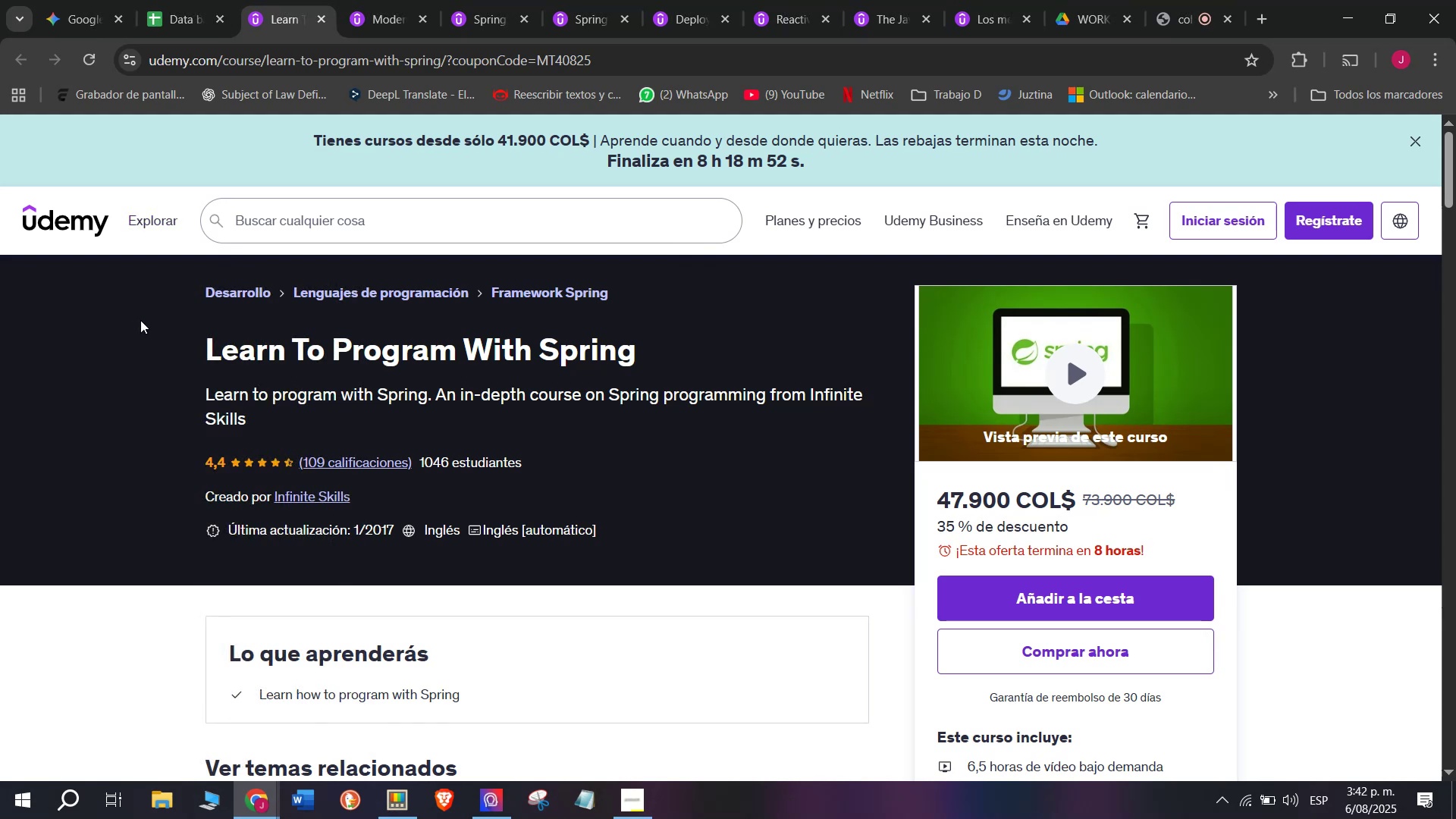 
triple_click([293, 70])
 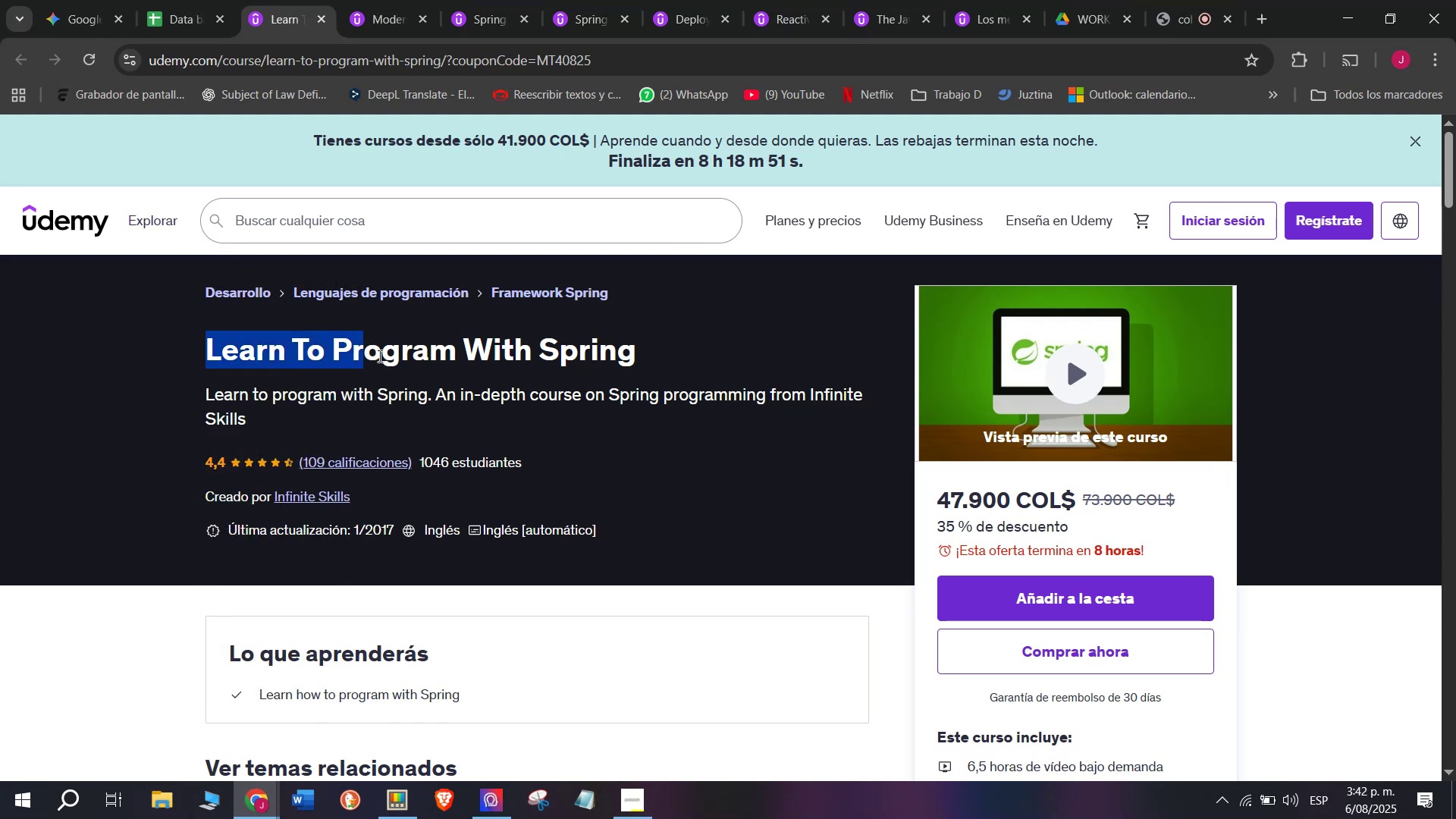 
key(Break)
 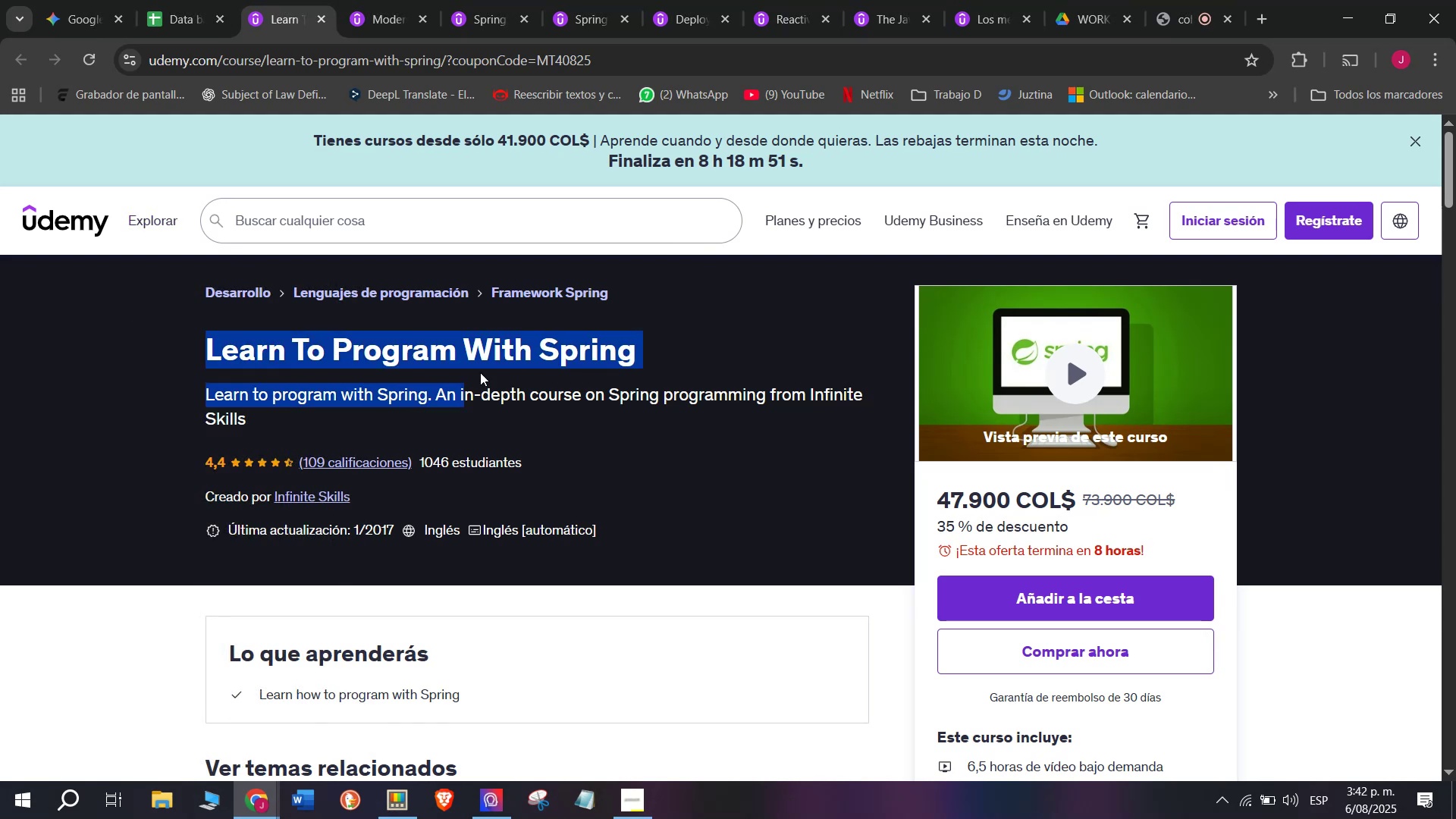 
key(Control+ControlLeft)
 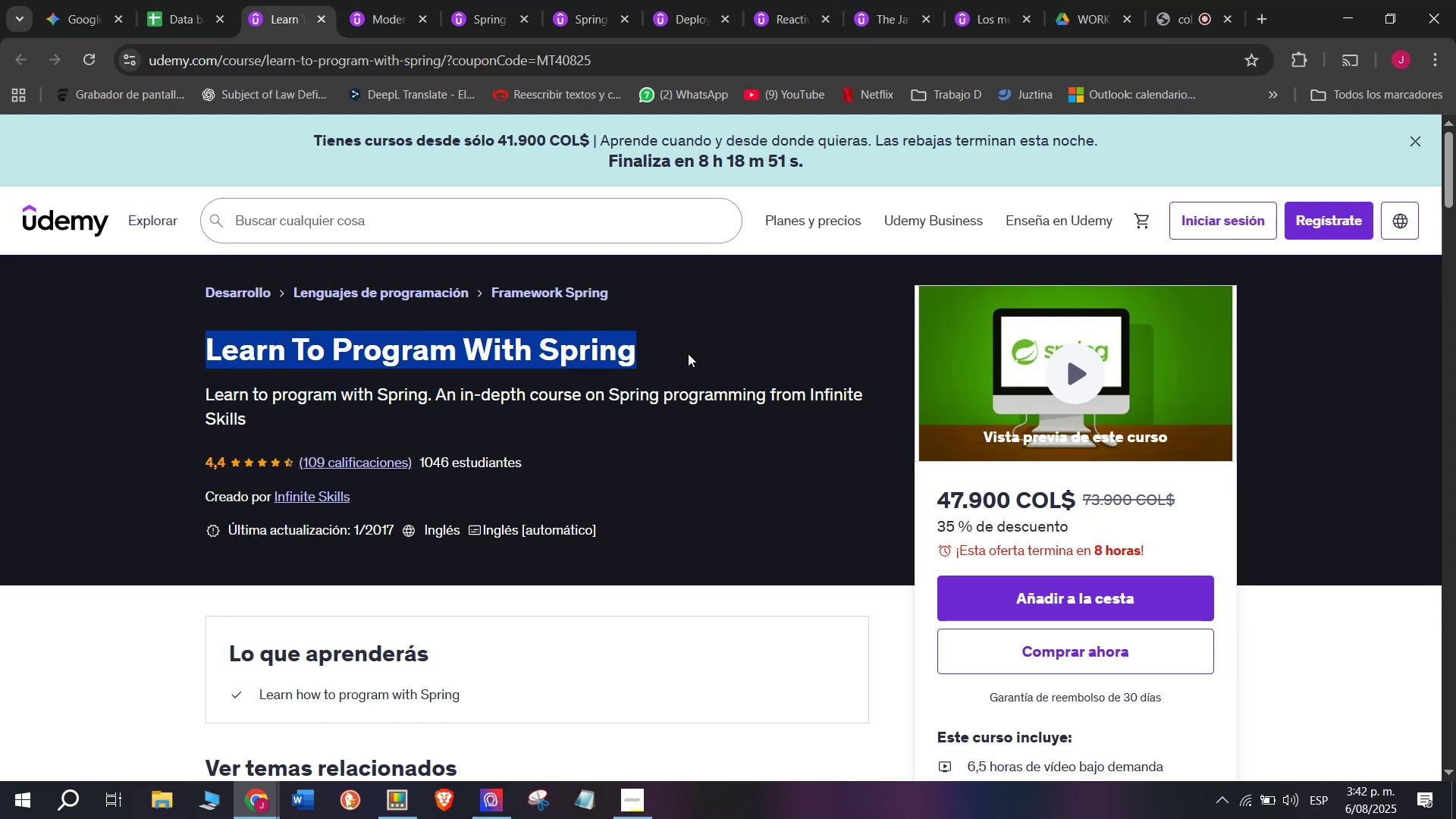 
key(Control+C)
 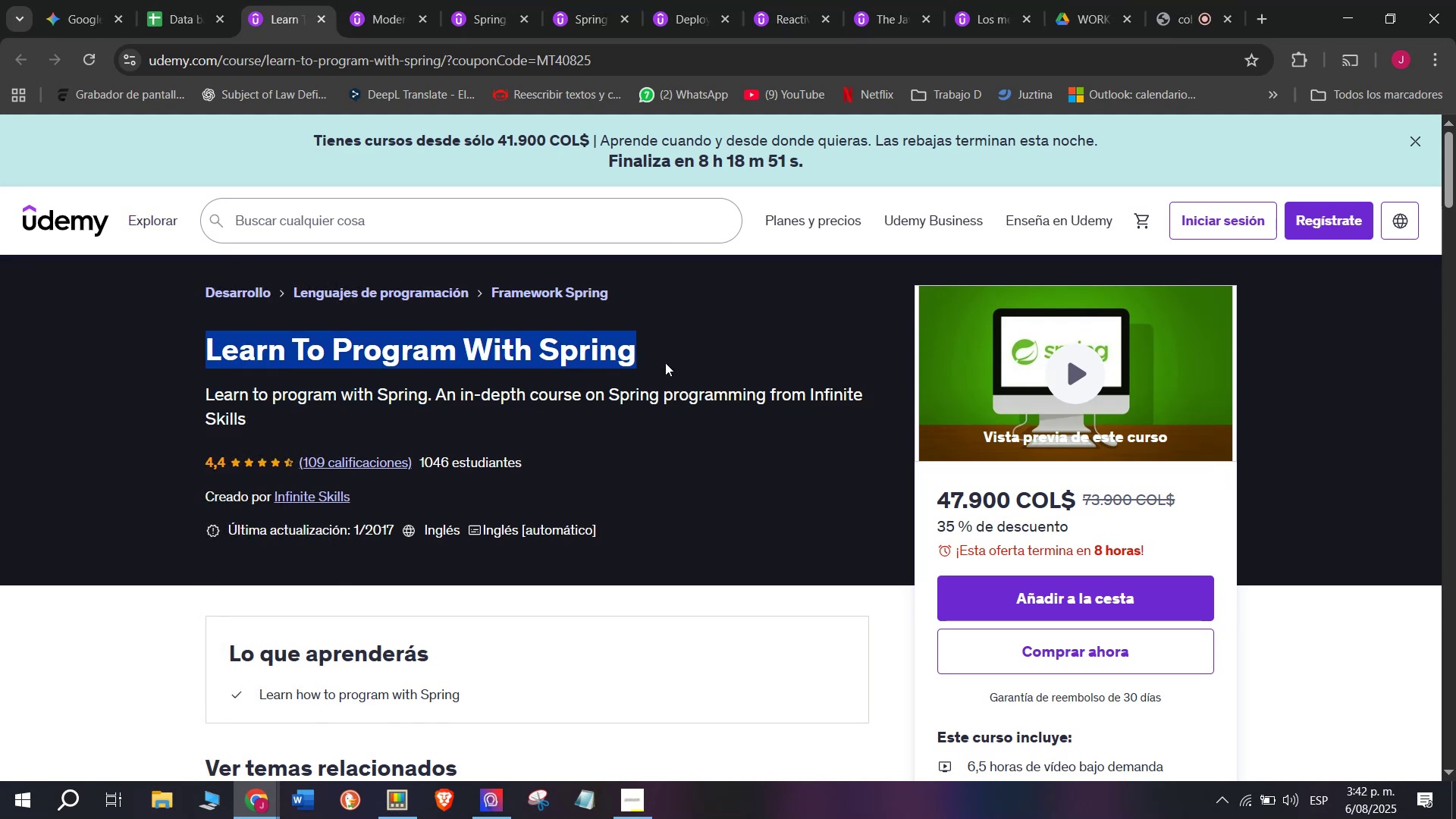 
triple_click([149, 0])
 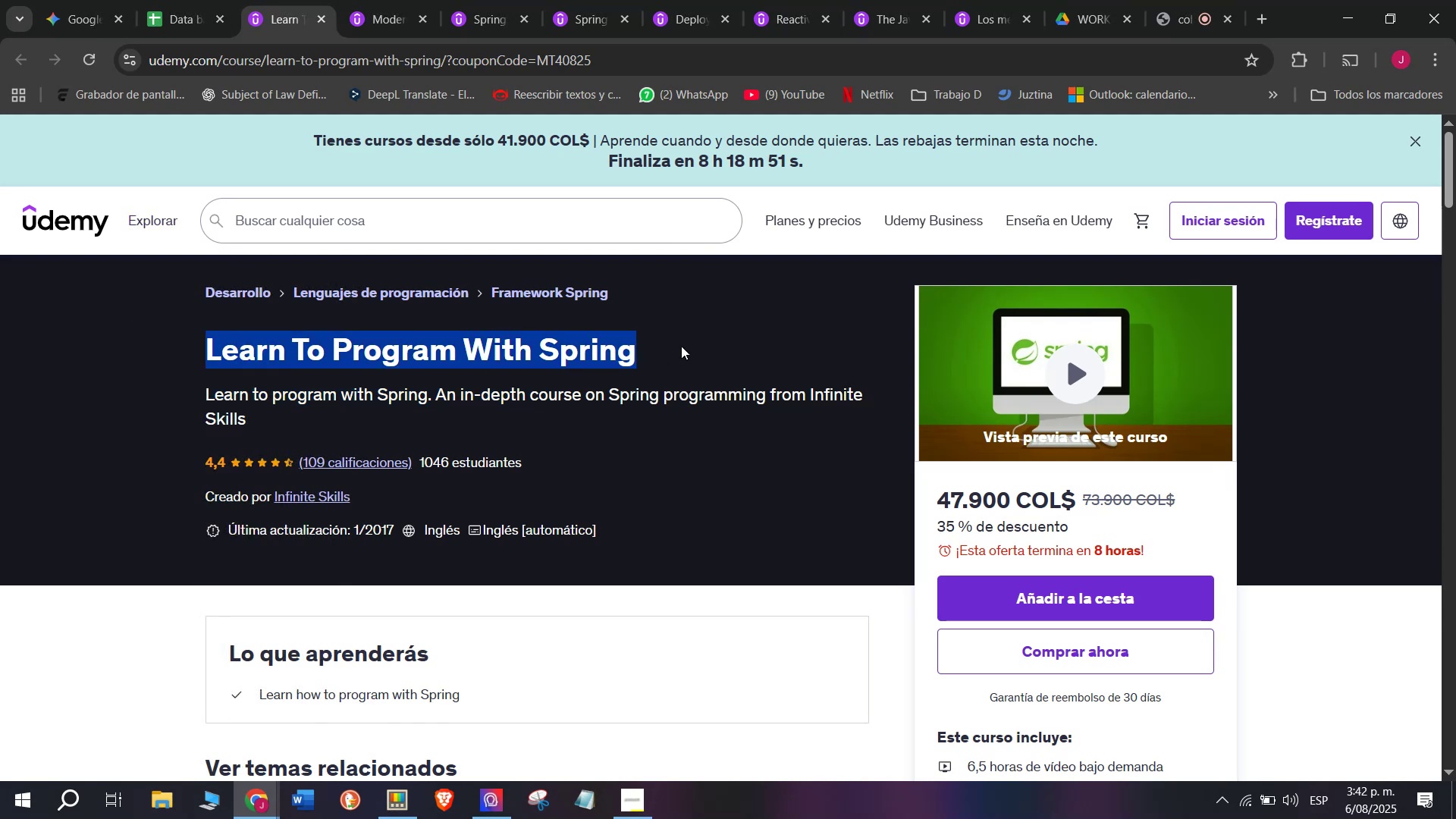 
key(Control+ControlLeft)
 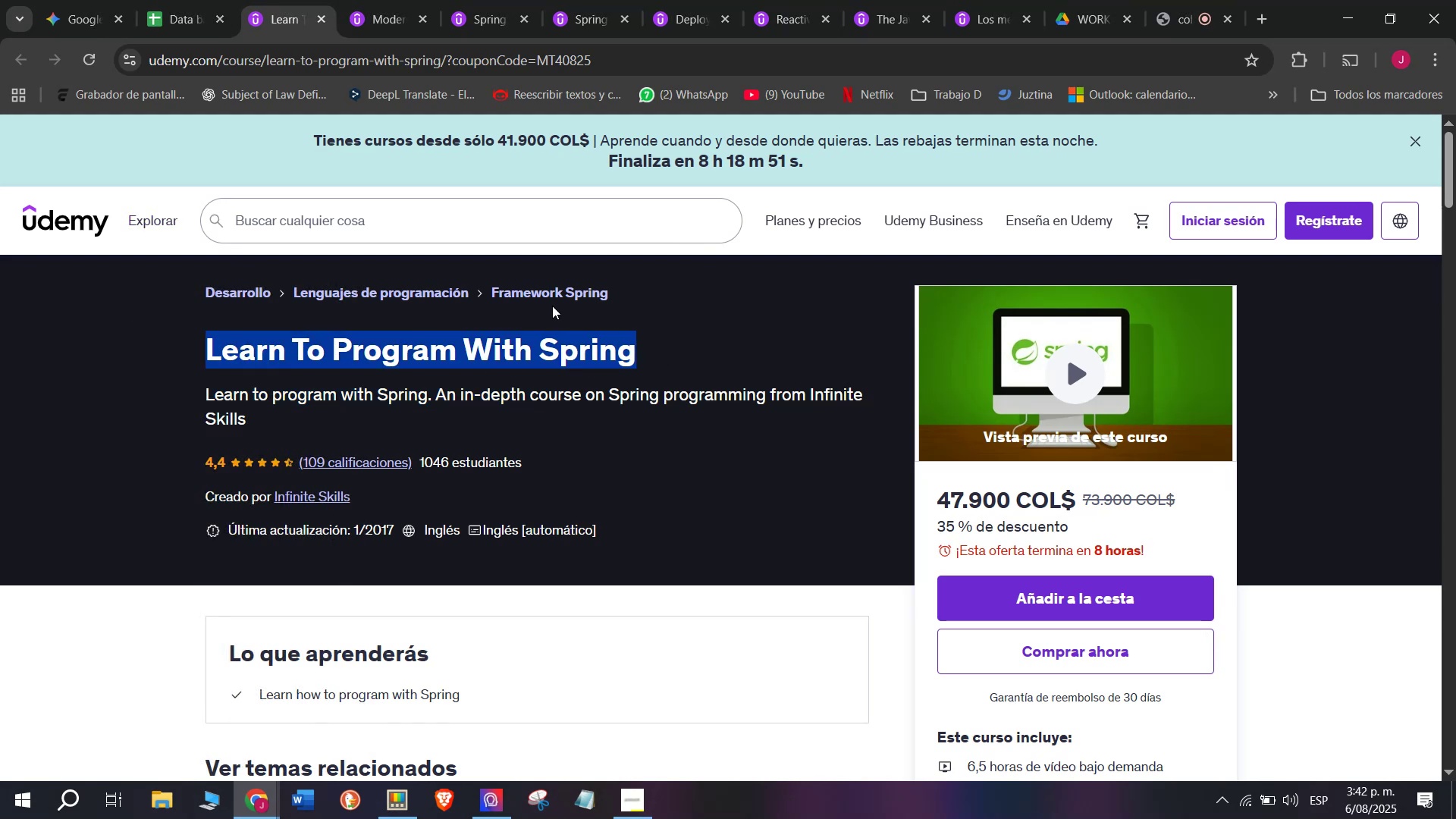 
key(Z)
 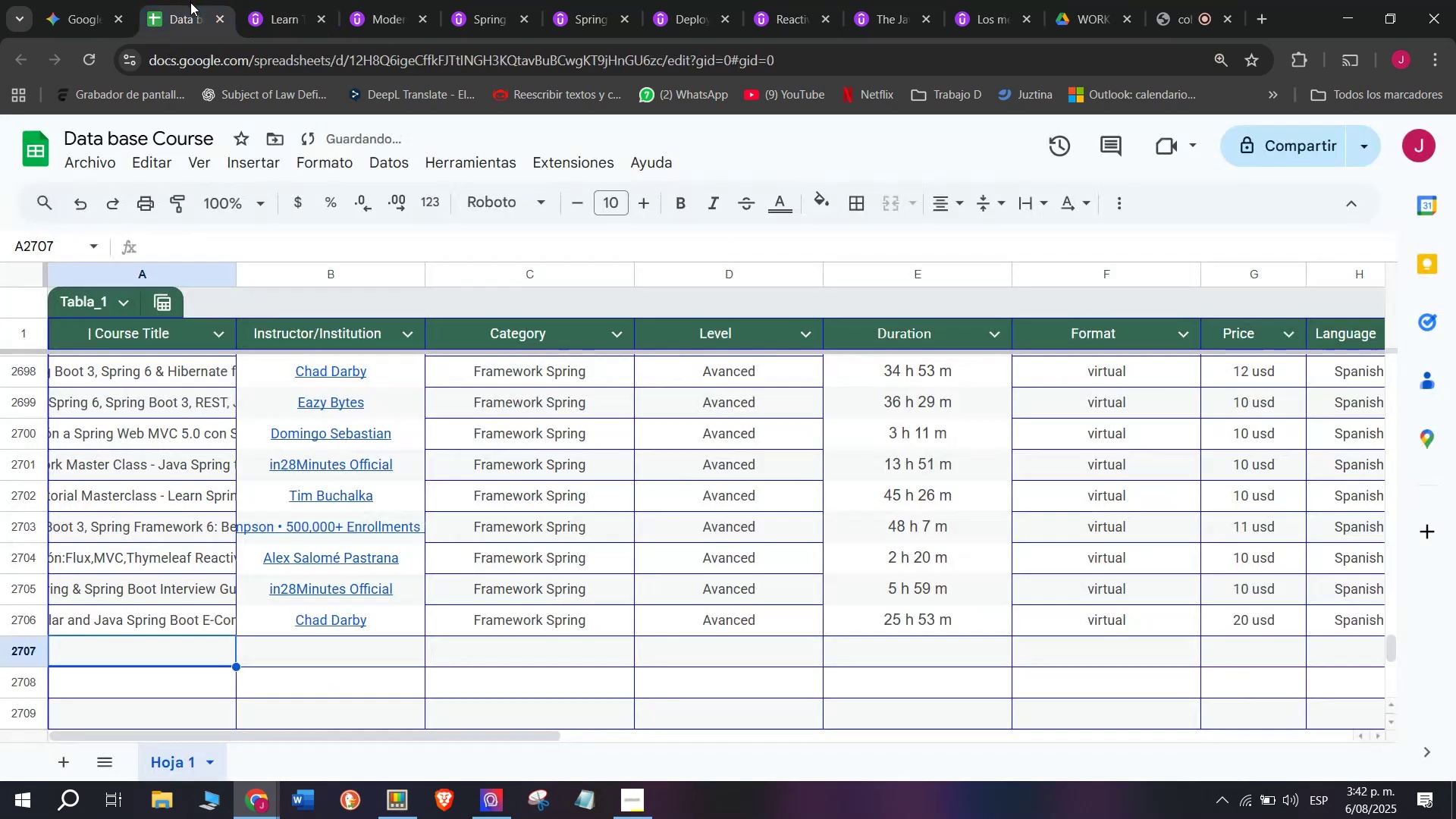 
key(Control+V)
 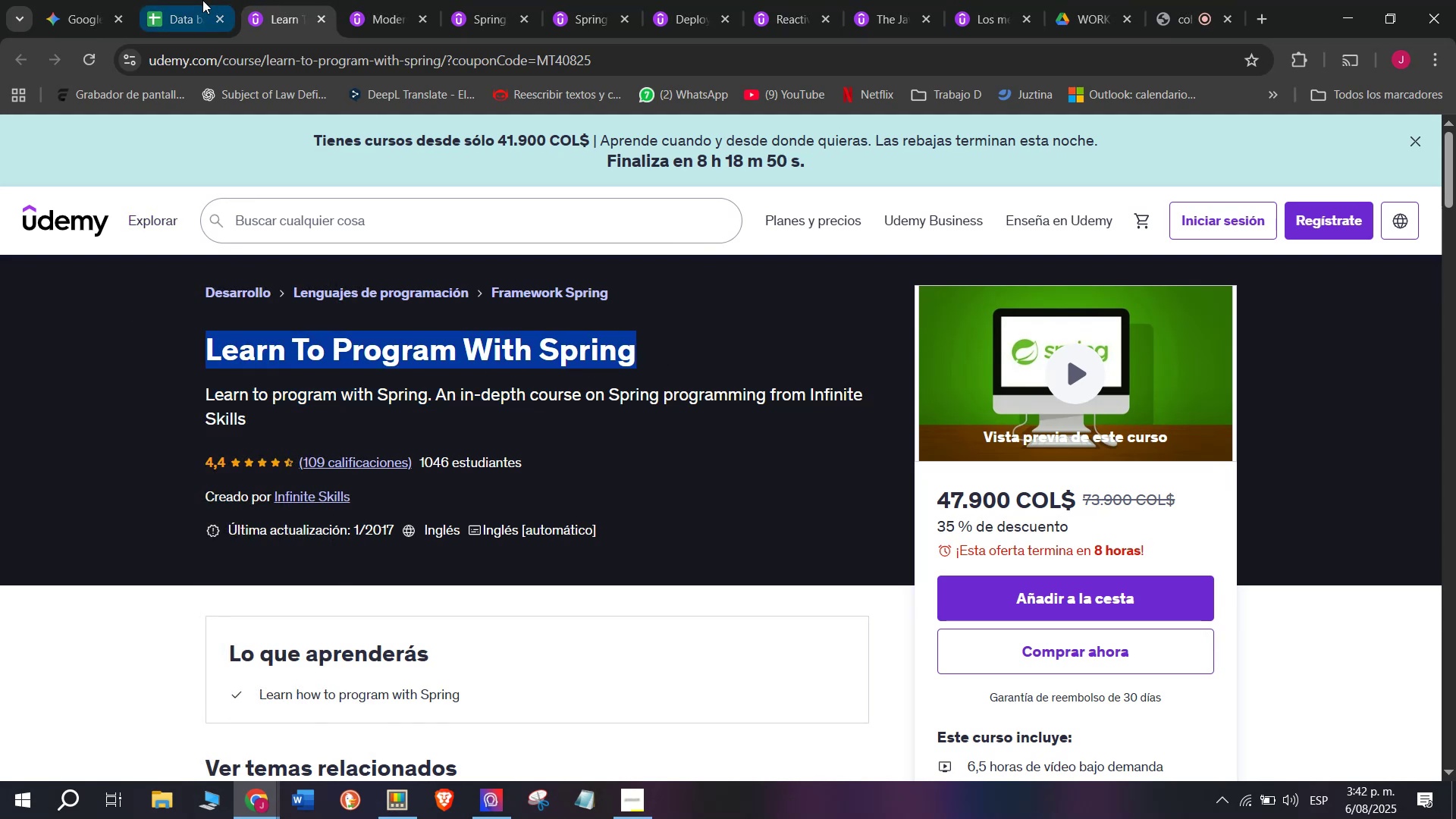 
scroll: coordinate [140, 635], scroll_direction: up, amount: 4.0
 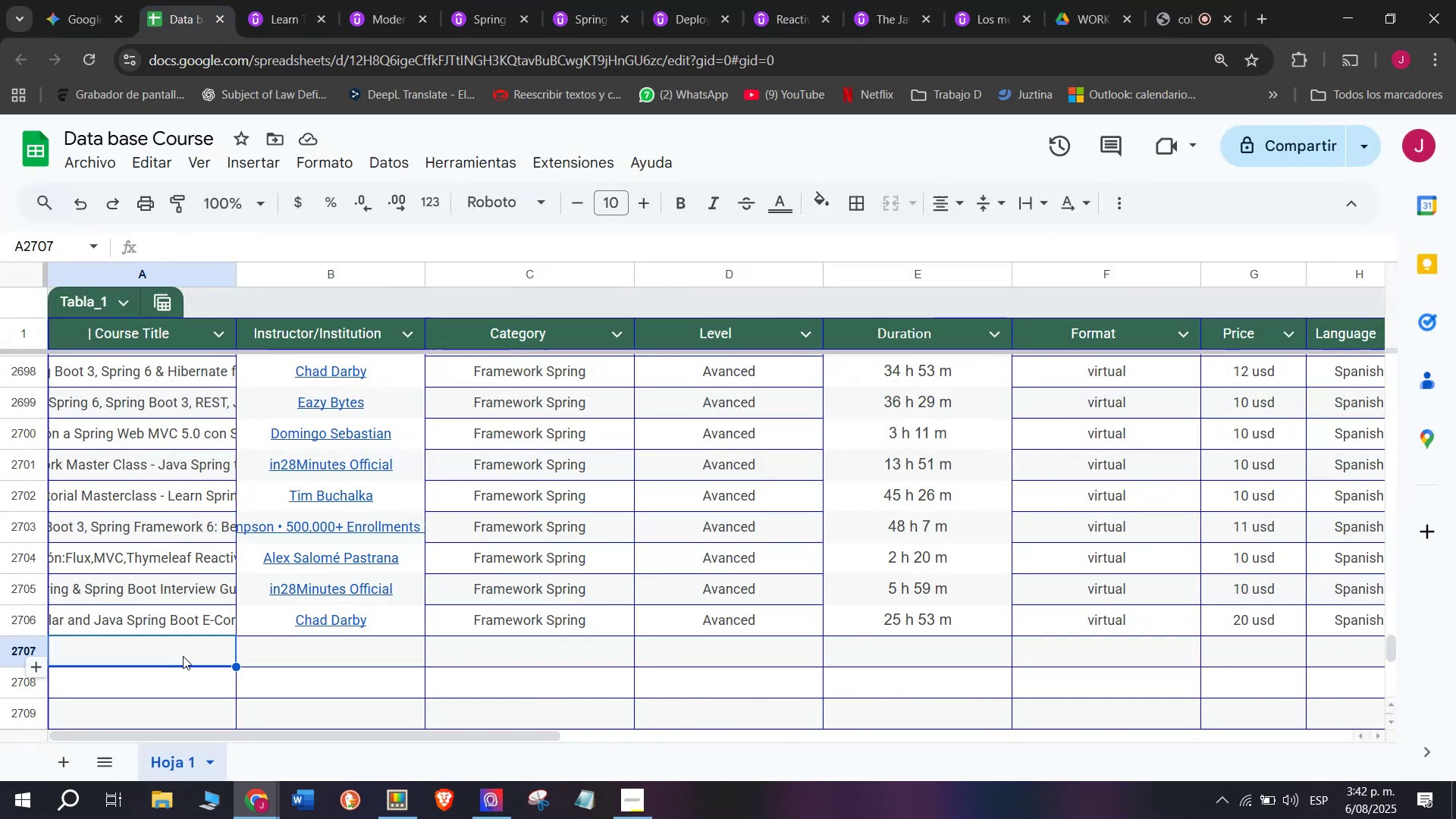 
left_click([255, 0])
 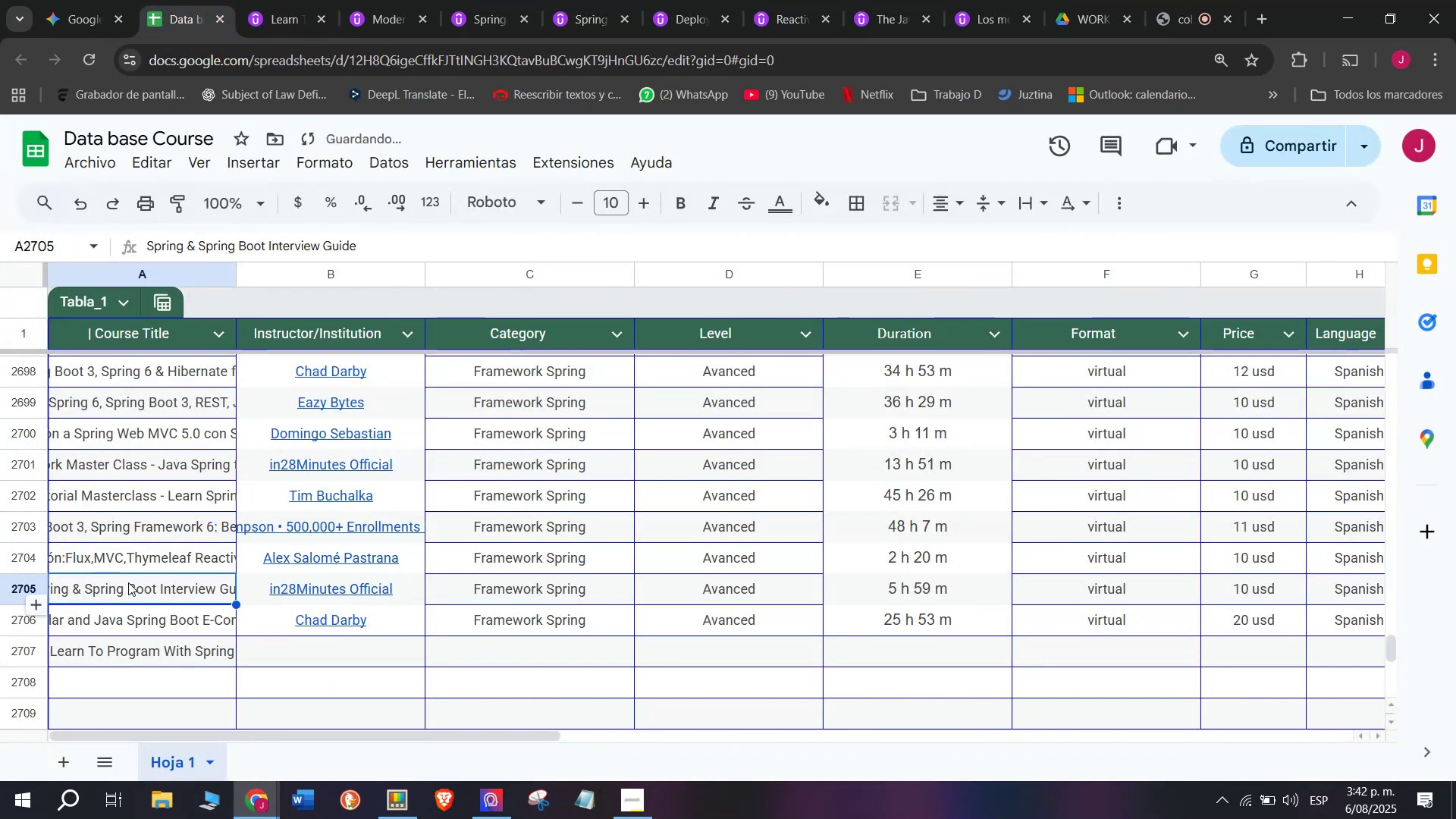 
double_click([305, 28])
 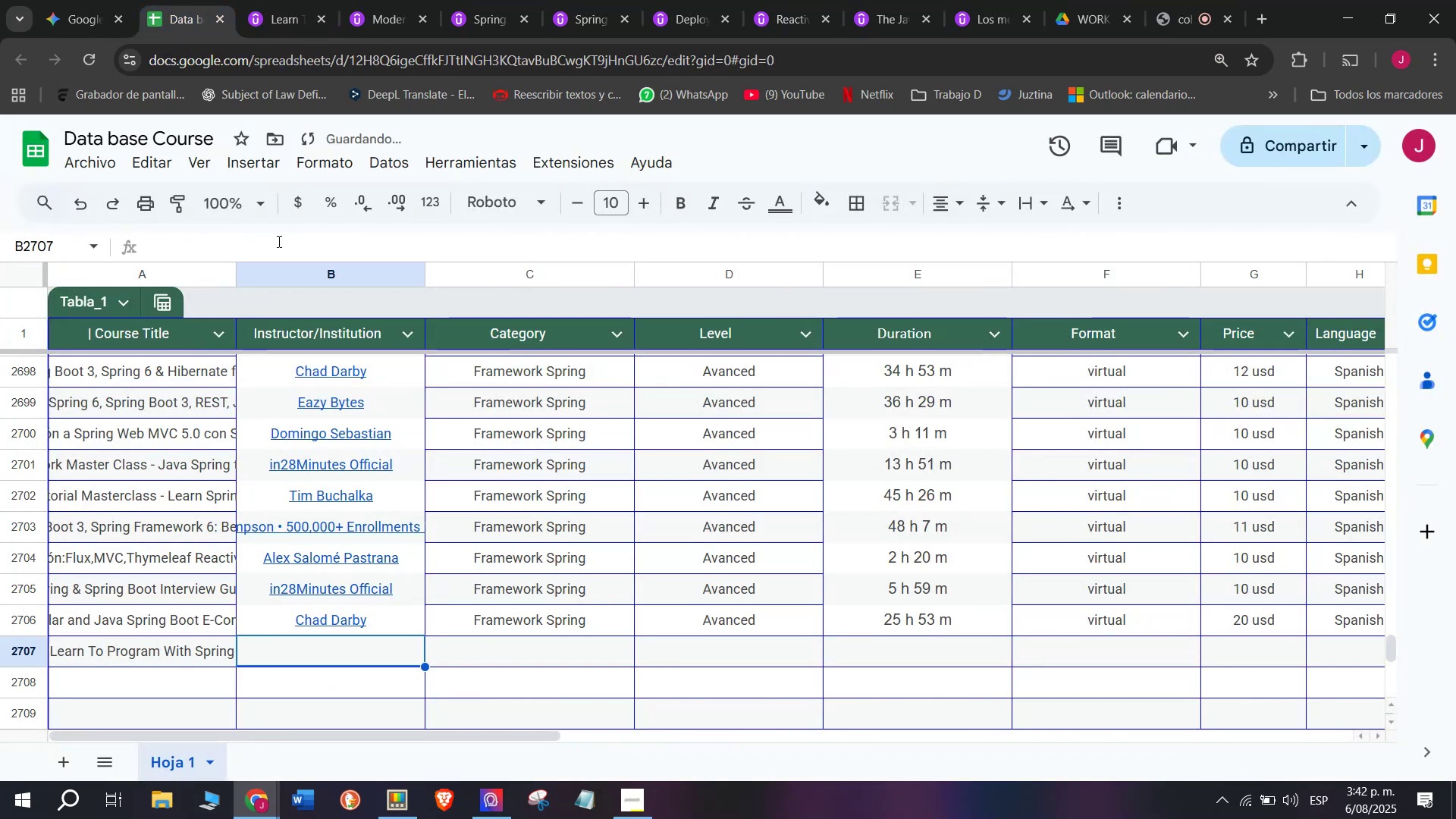 
left_click([304, 23])
 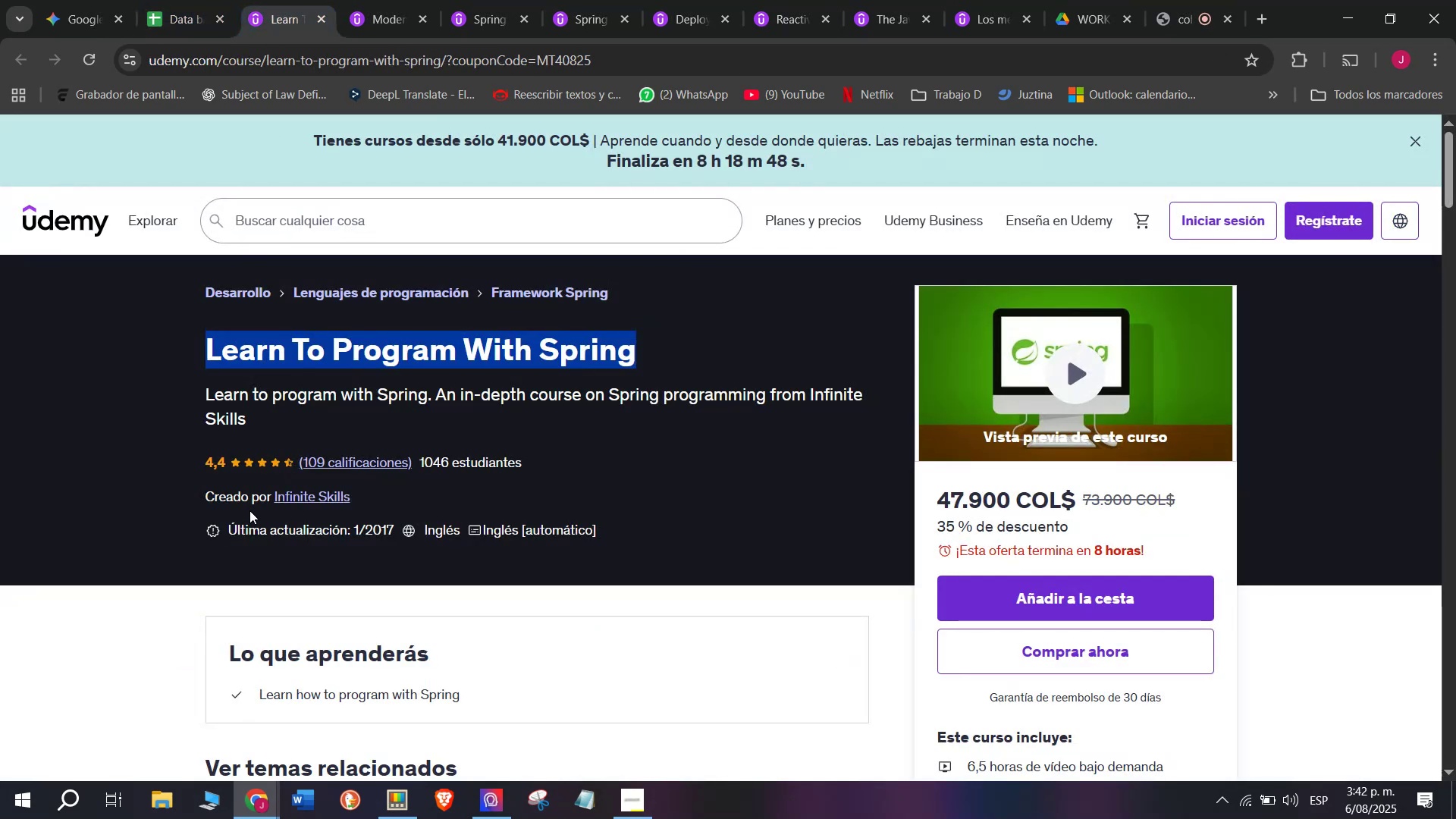 
left_click_drag(start_coordinate=[160, 334], to_coordinate=[688, 353])
 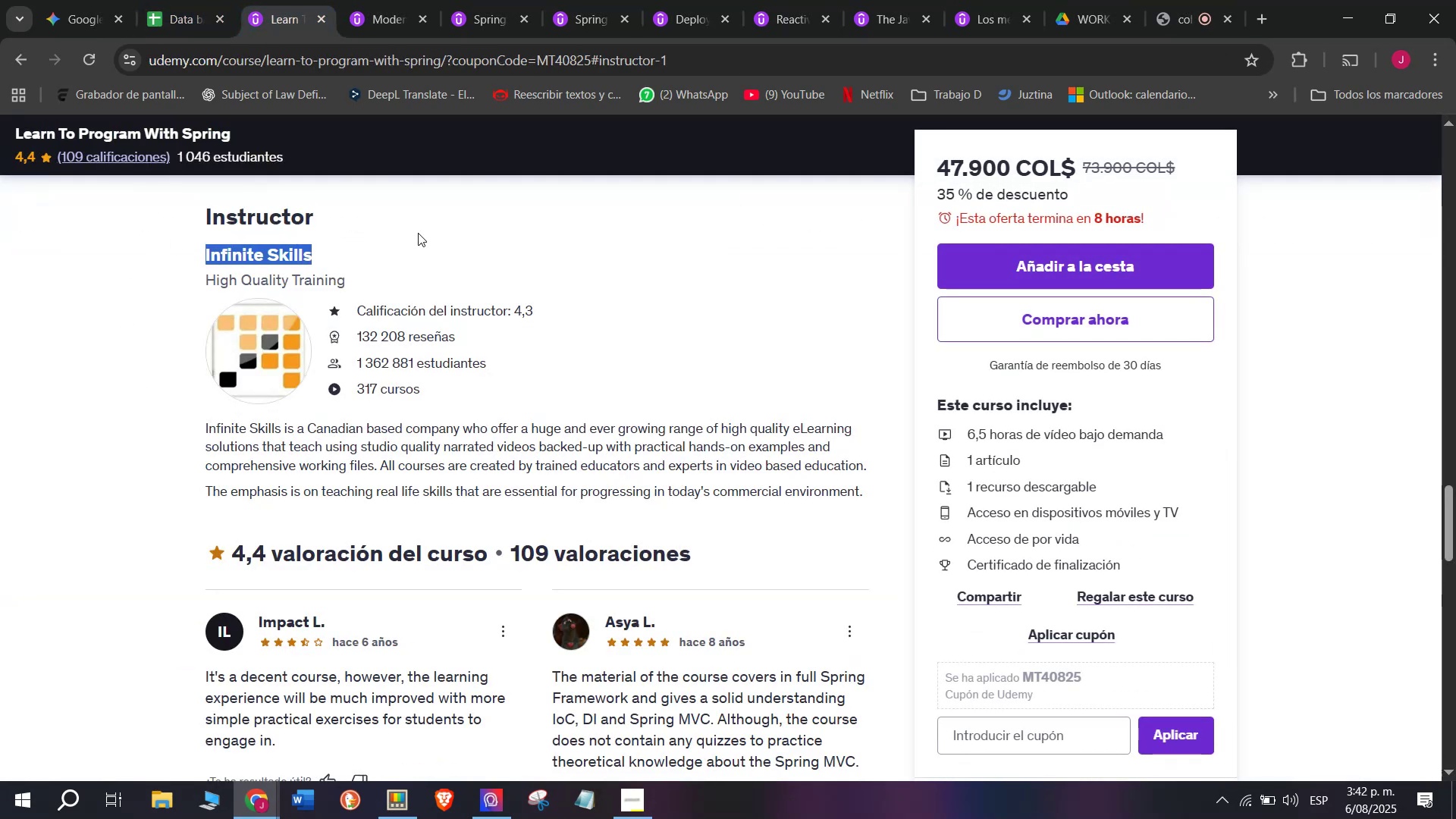 
key(Break)
 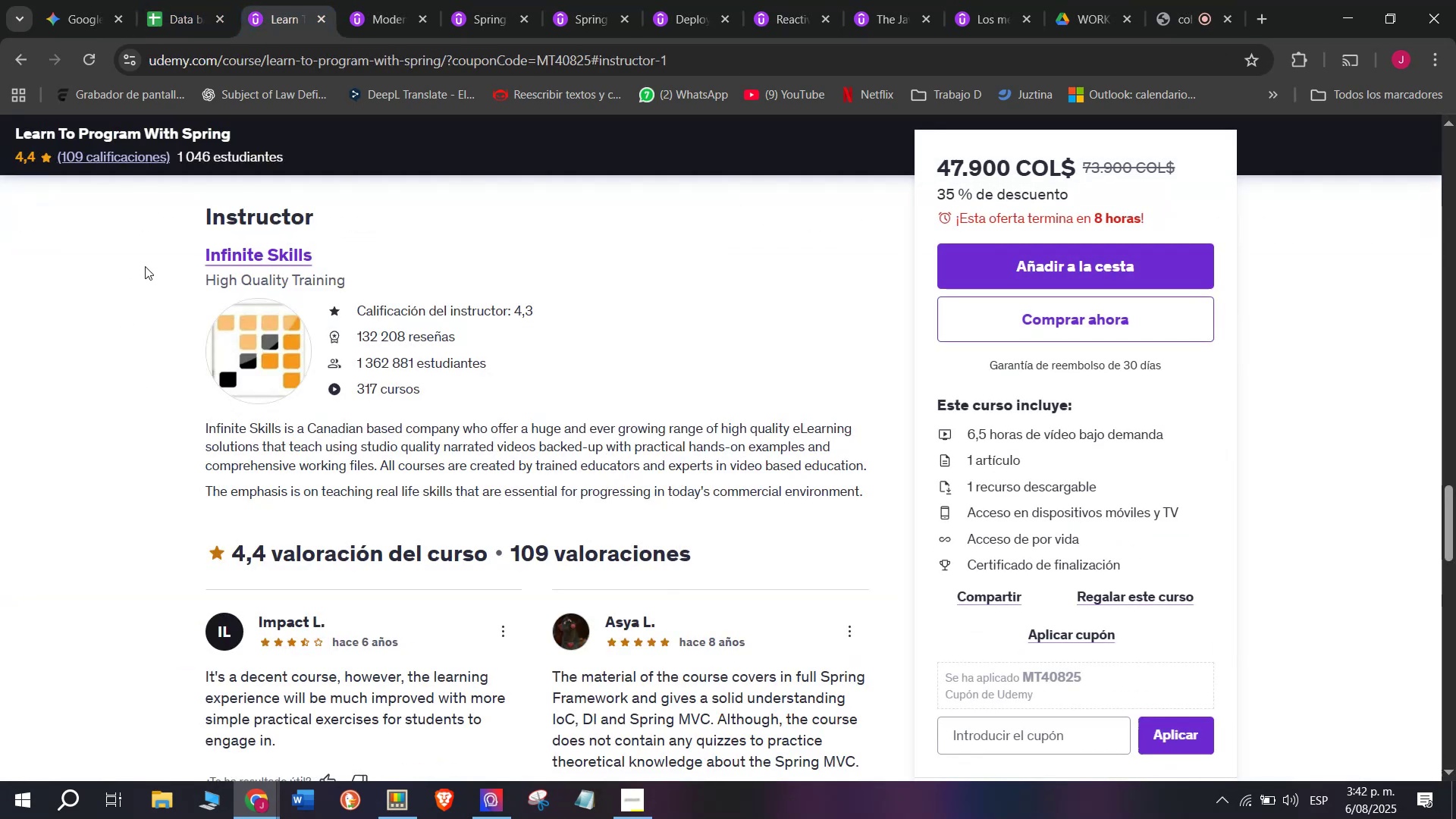 
key(Control+ControlLeft)
 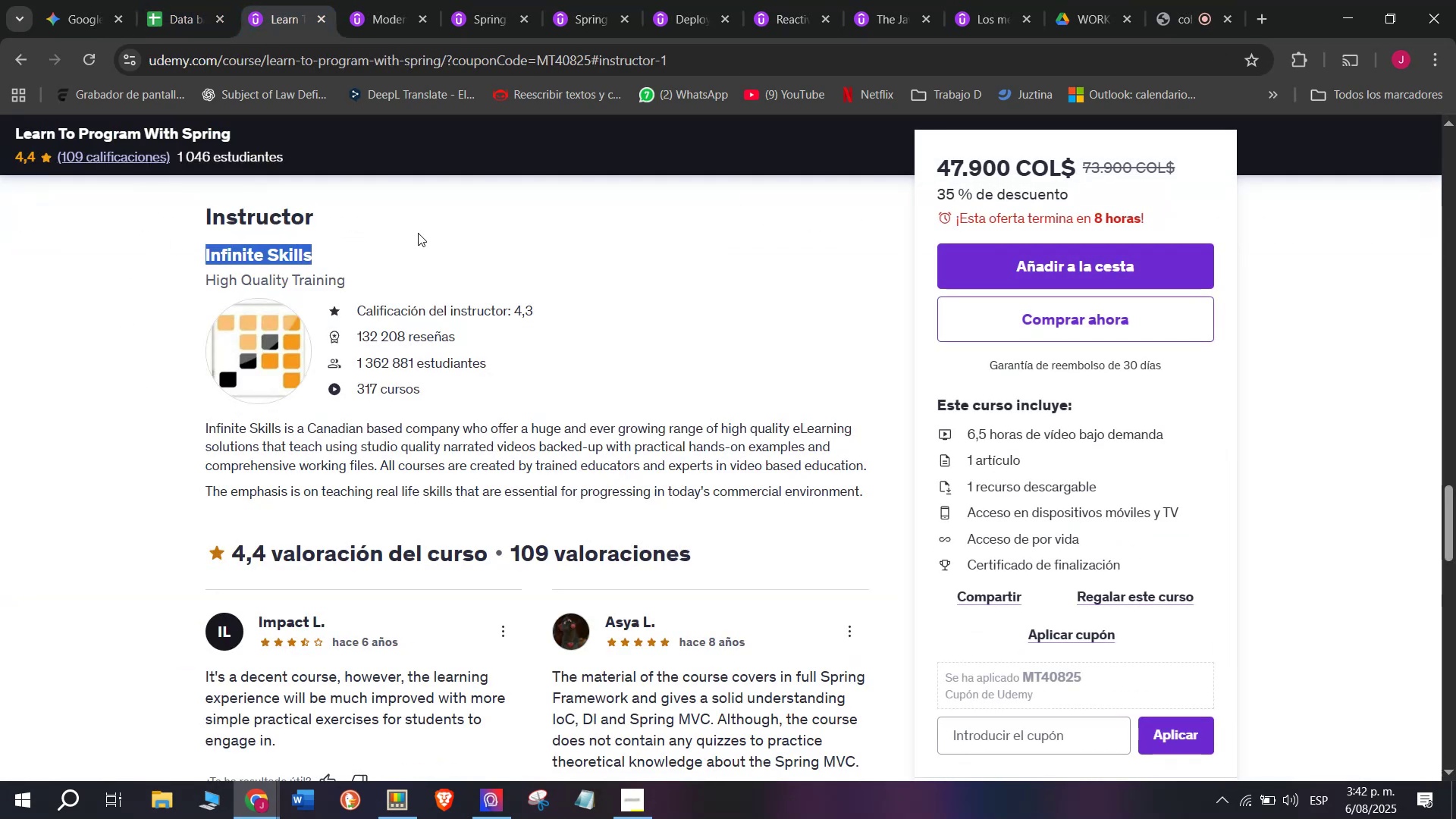 
key(Control+C)
 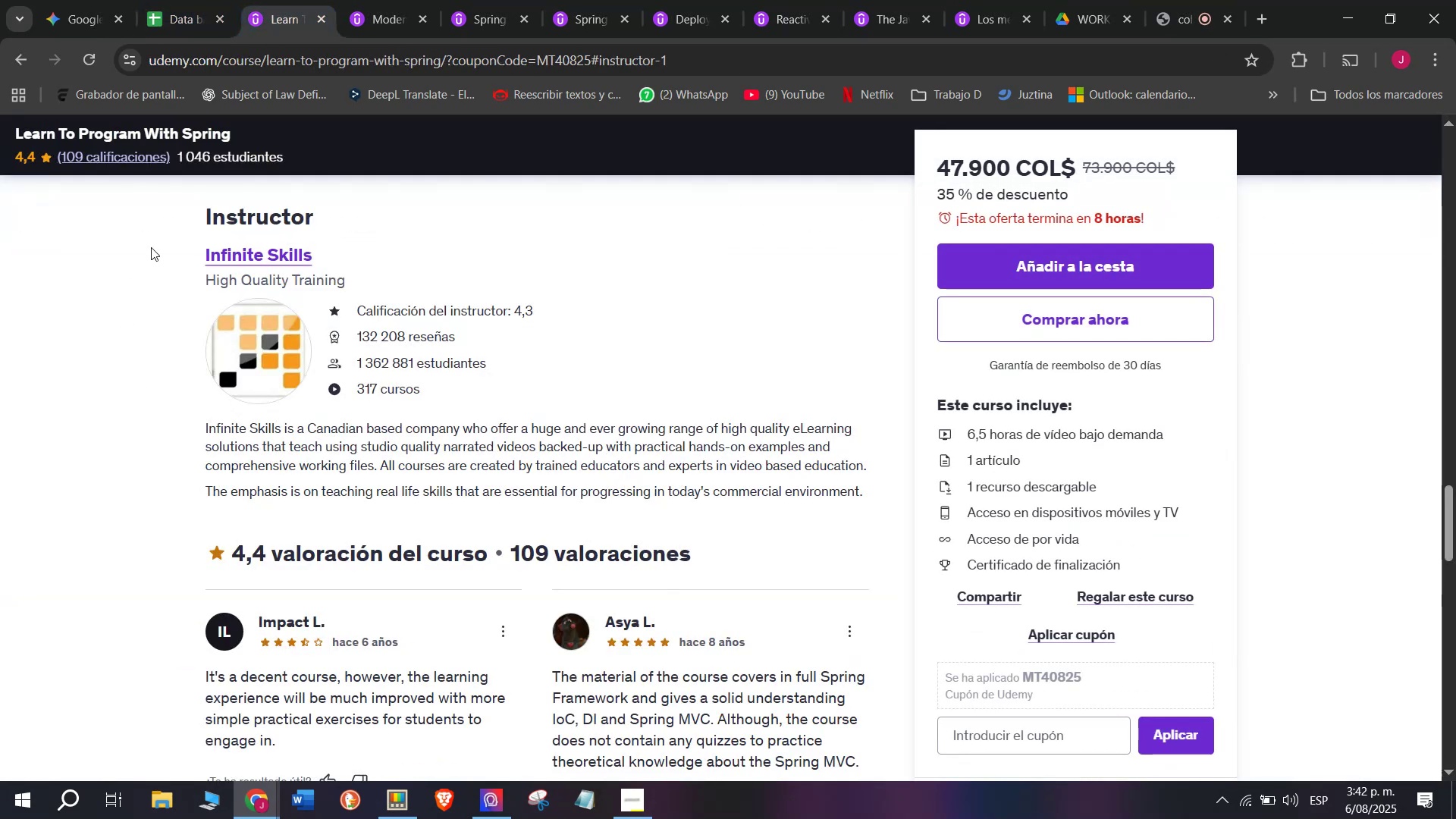 
key(Break)
 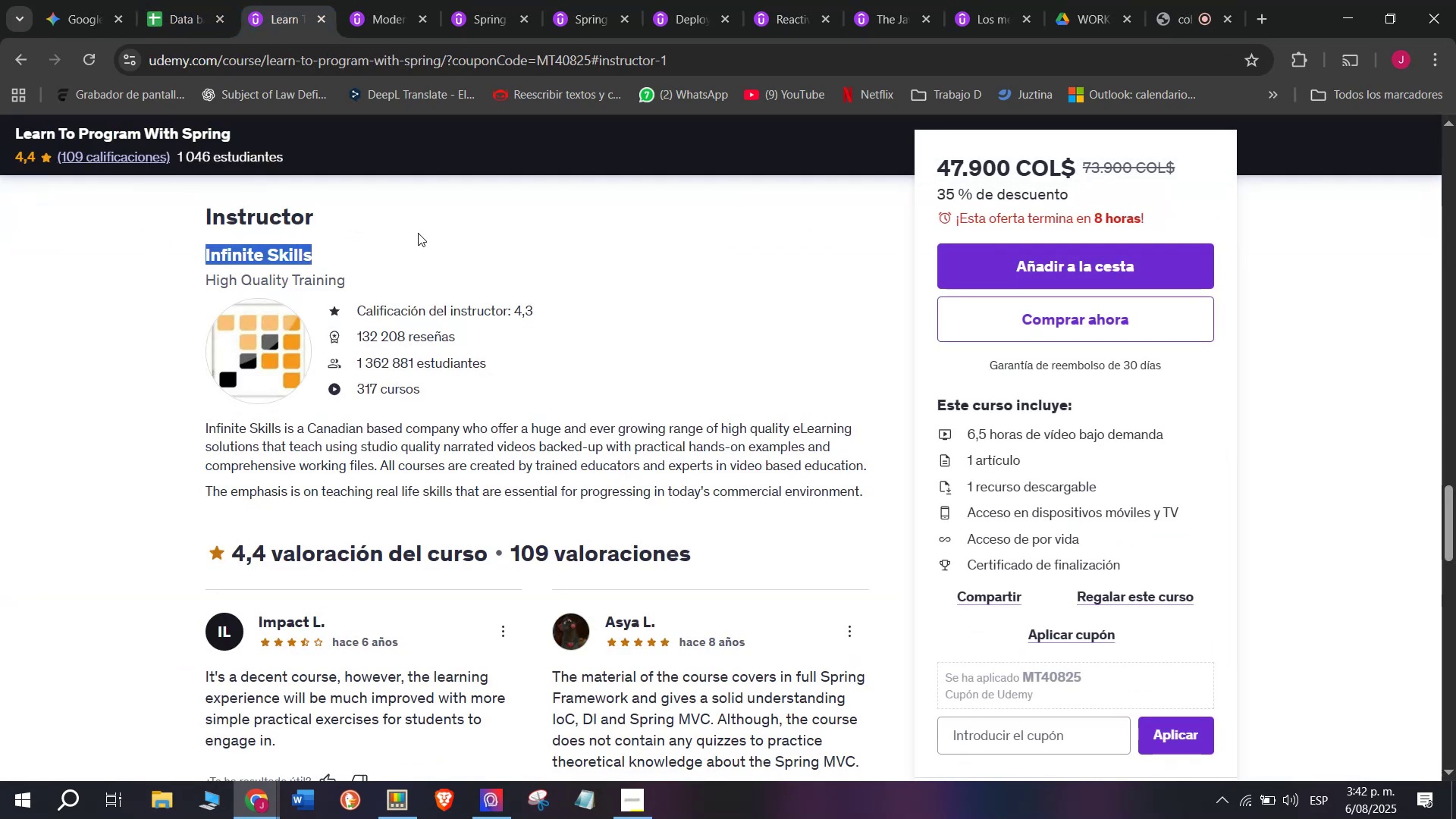 
key(Control+C)
 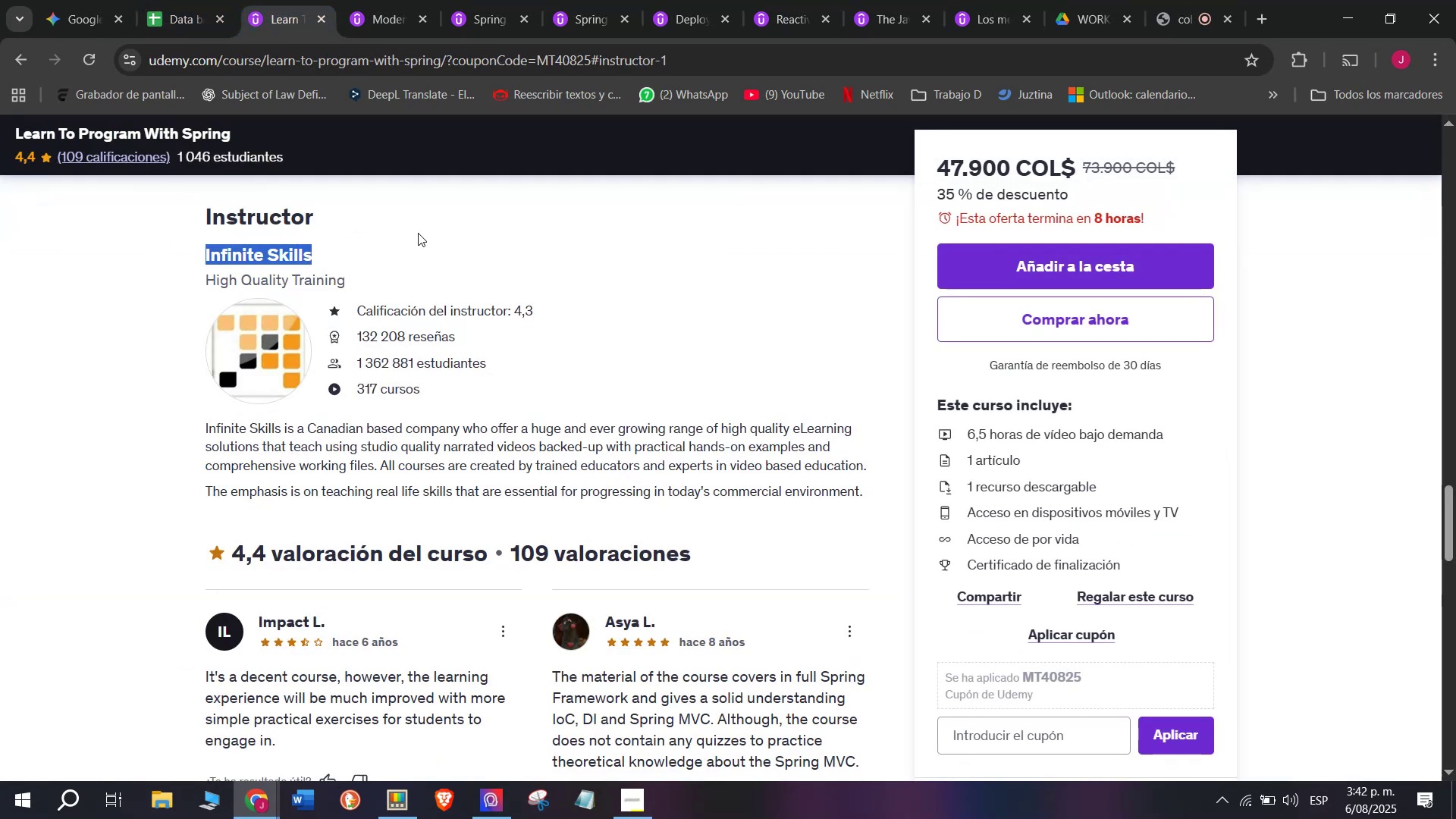 
key(Control+ControlLeft)
 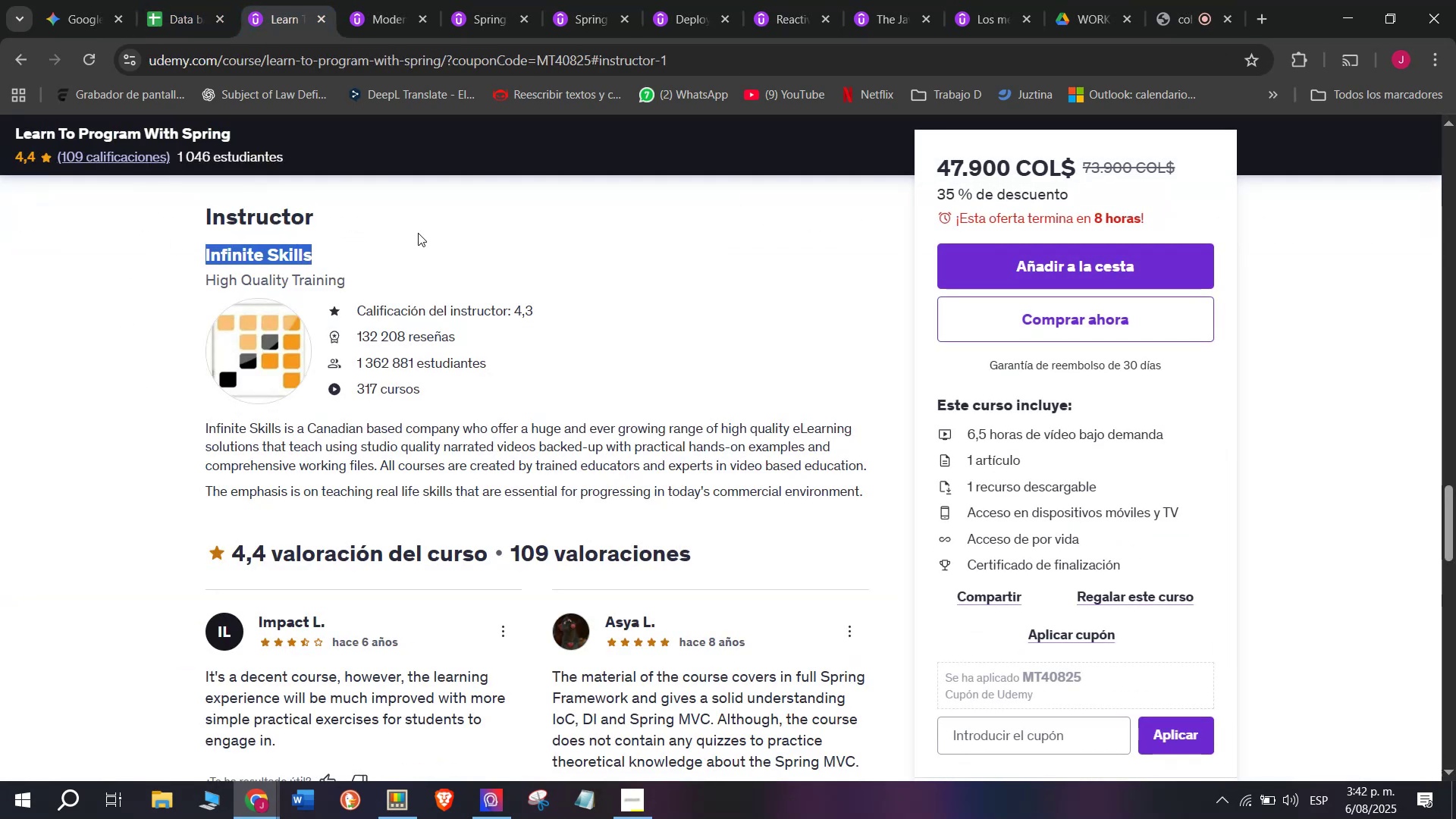 
left_click([190, 0])
 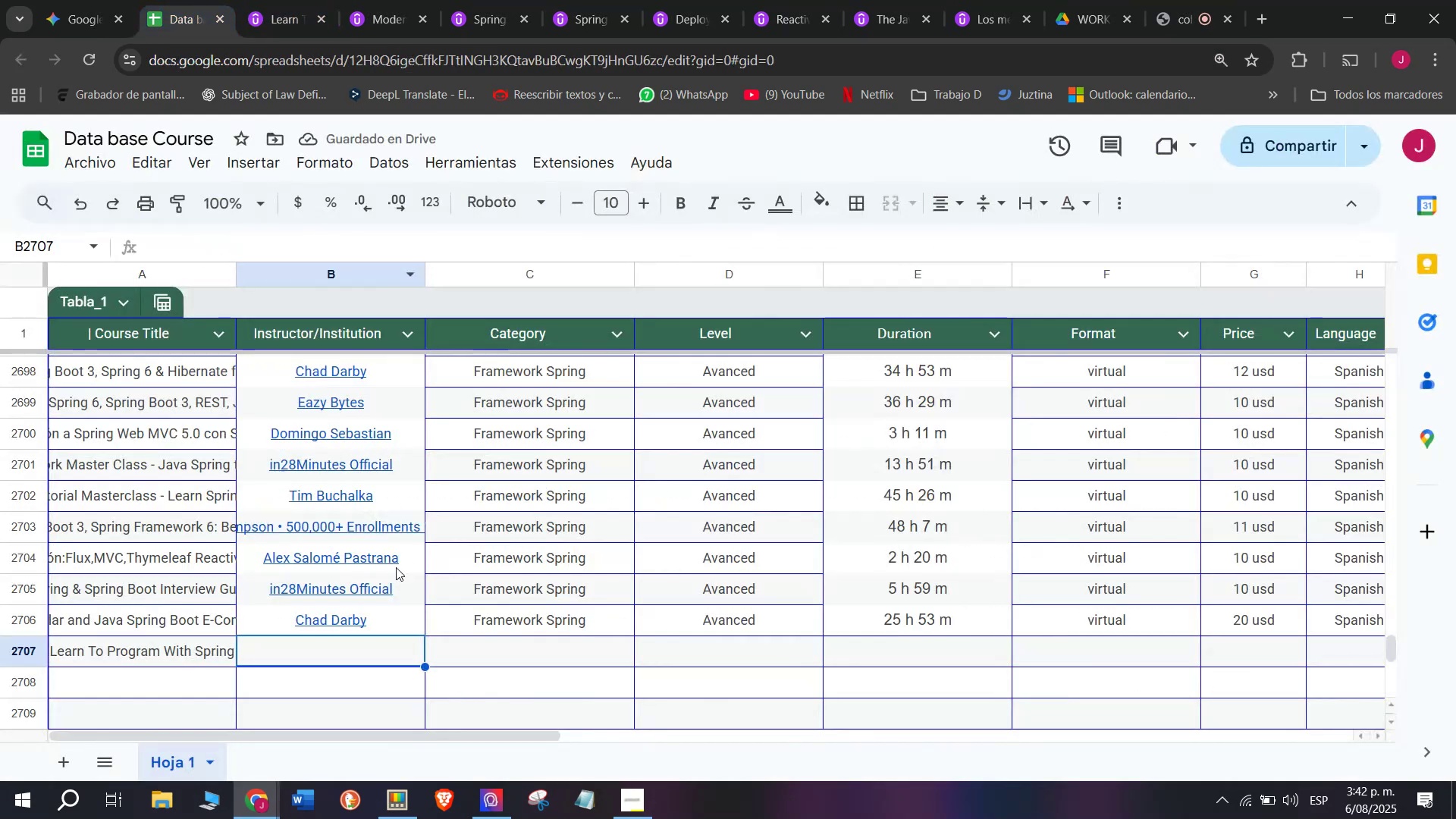 
double_click([183, 656])
 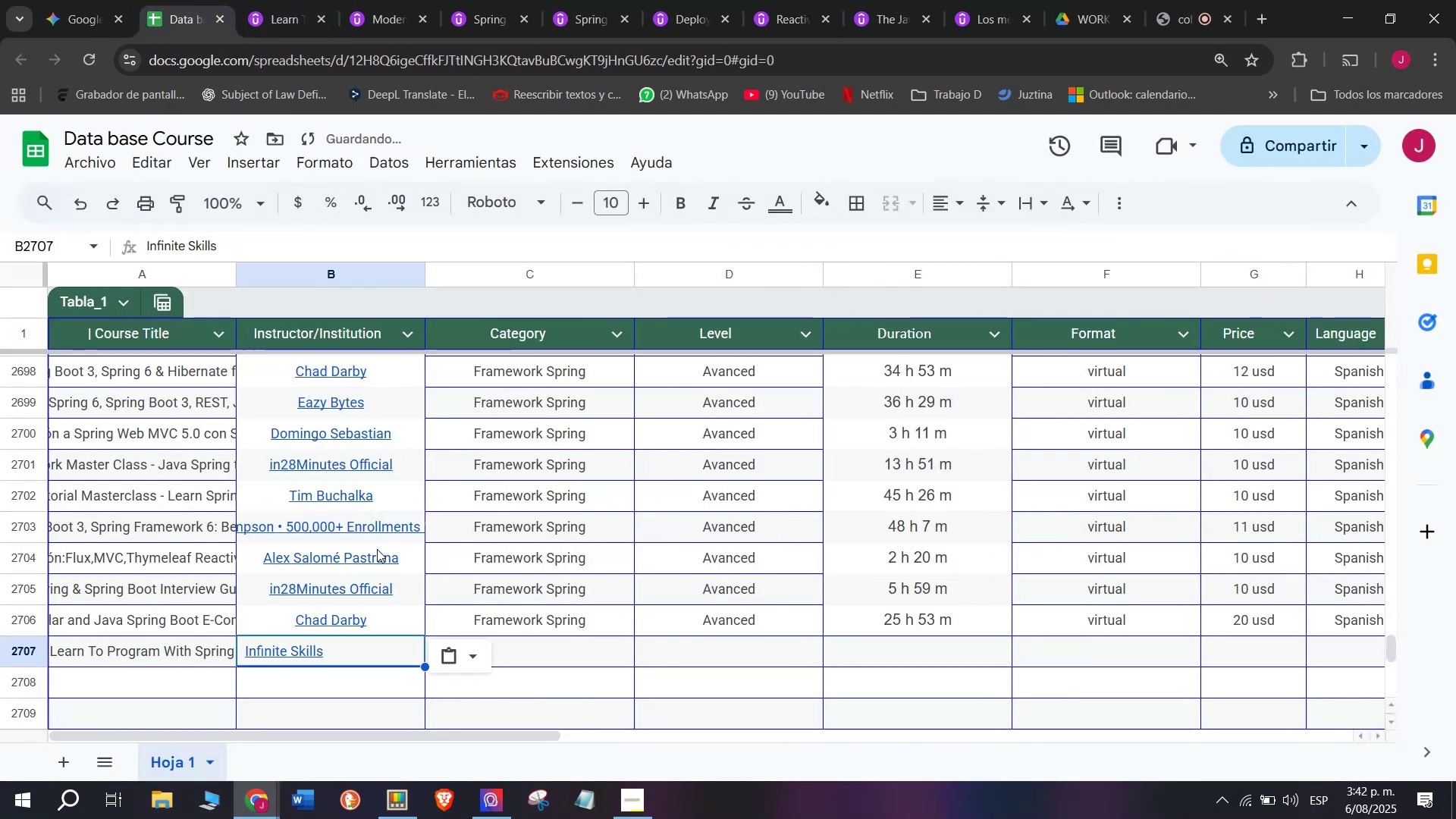 
key(Control+ControlLeft)
 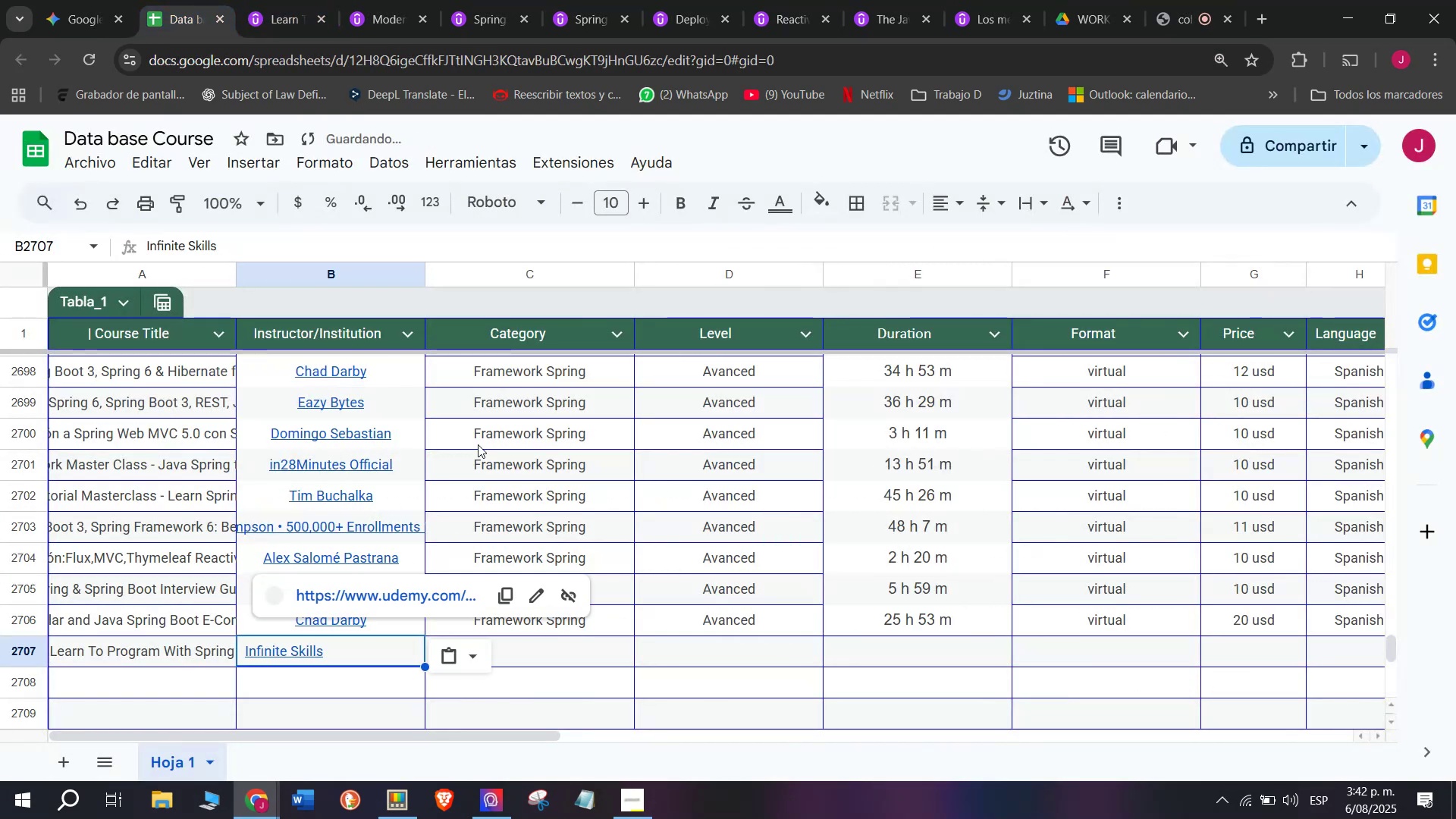 
key(Z)
 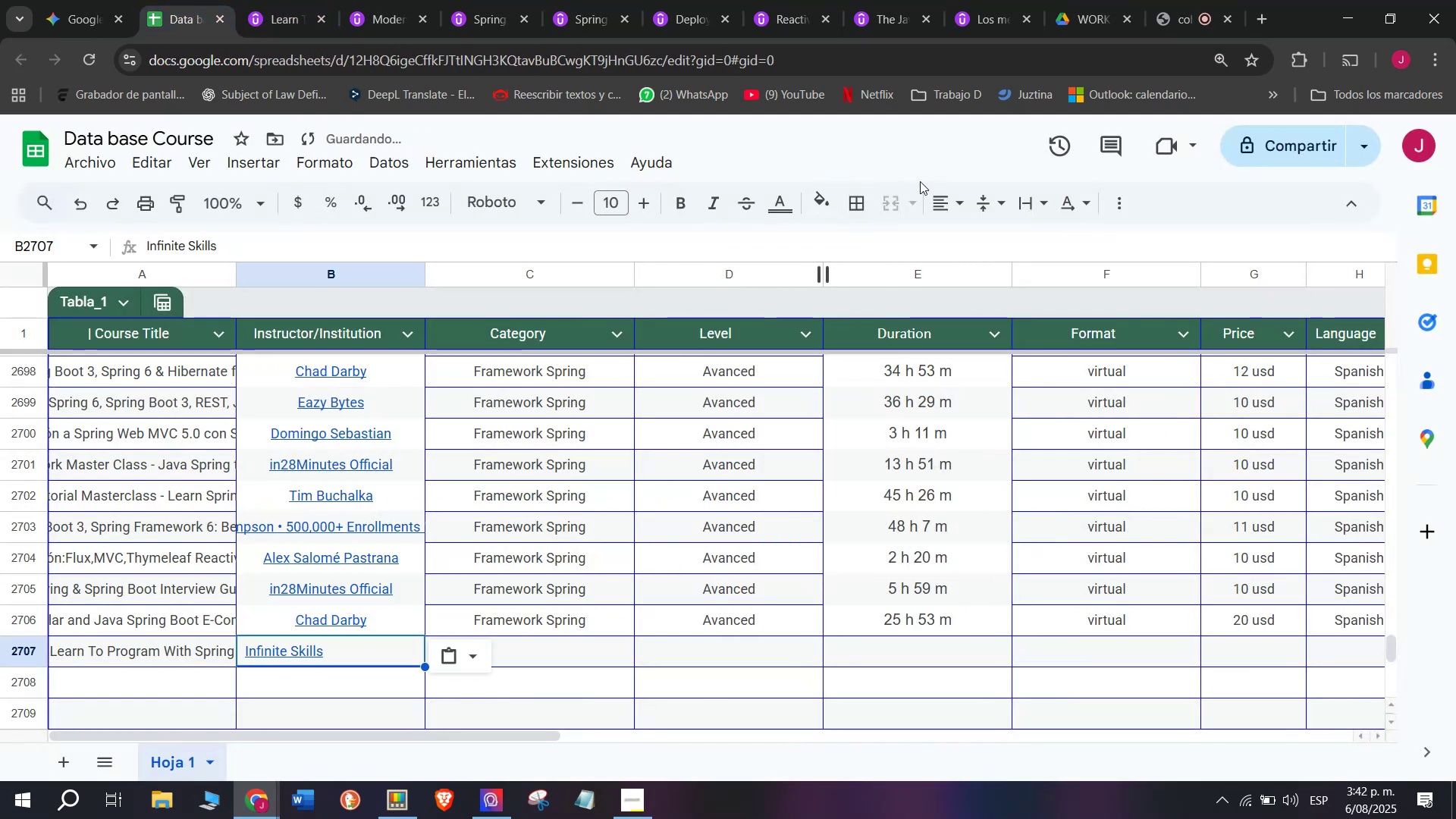 
key(Control+V)
 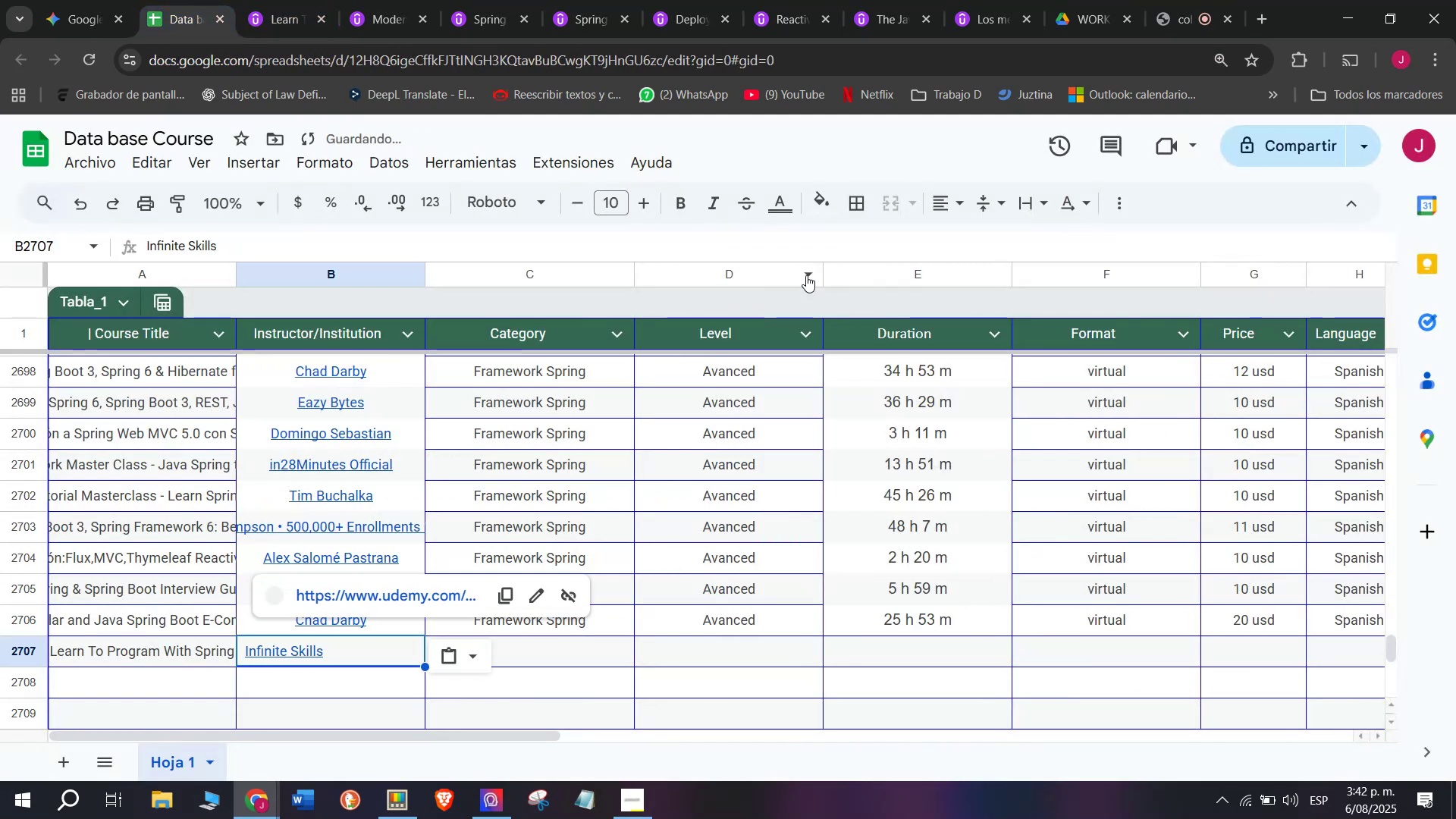 
left_click([124, 582])
 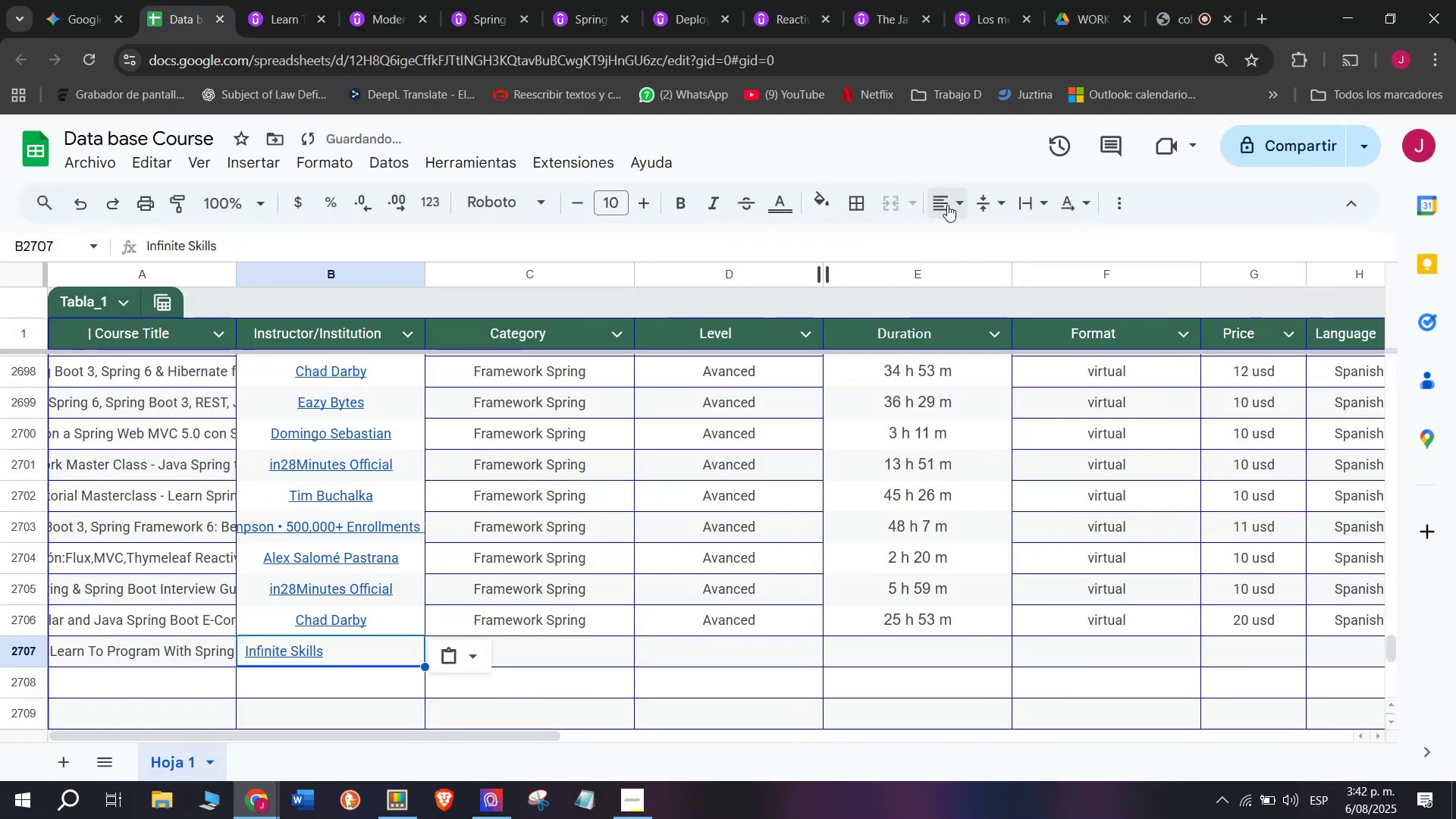 
left_click([290, 639])
 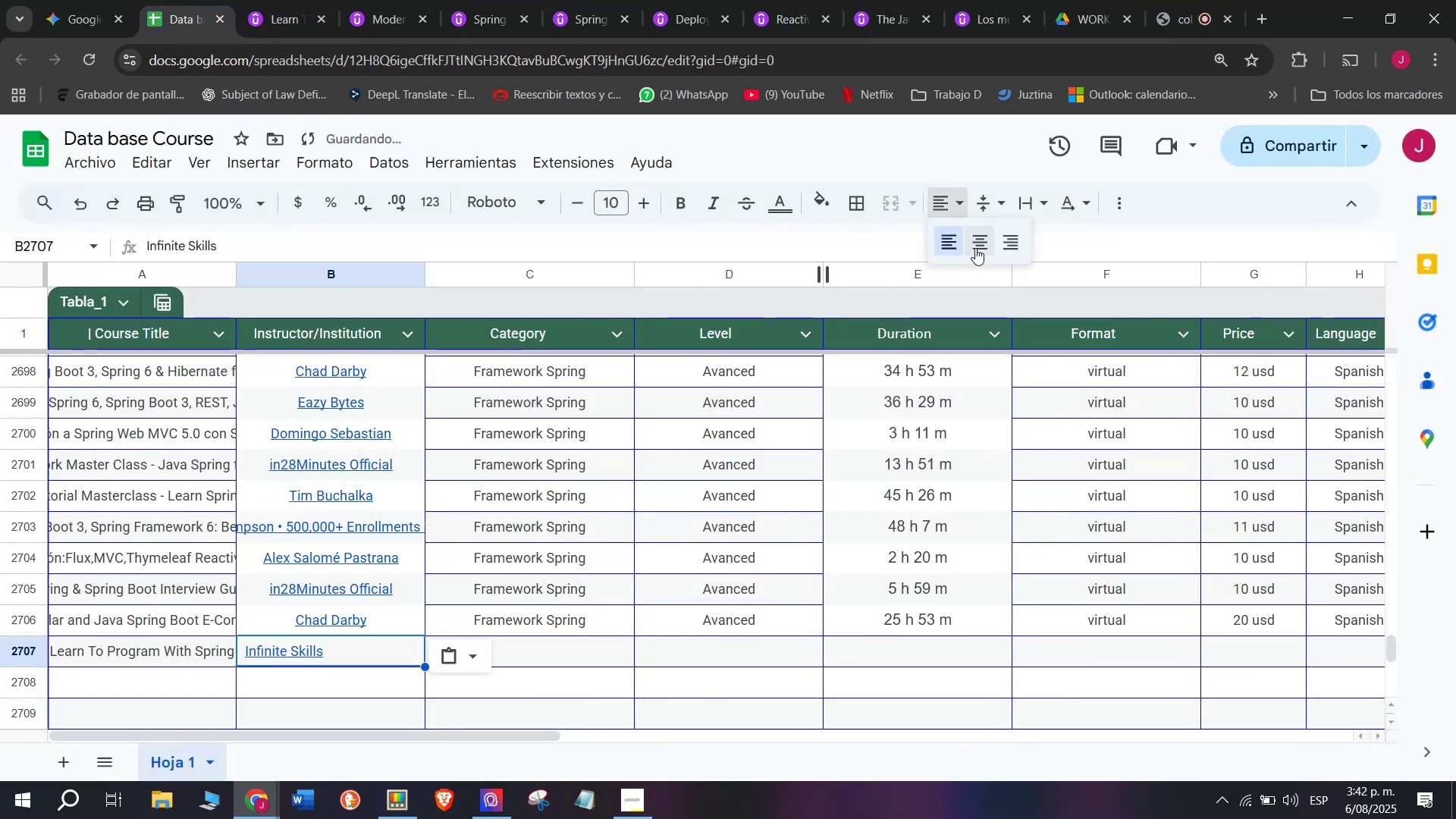 
left_click([271, 0])
 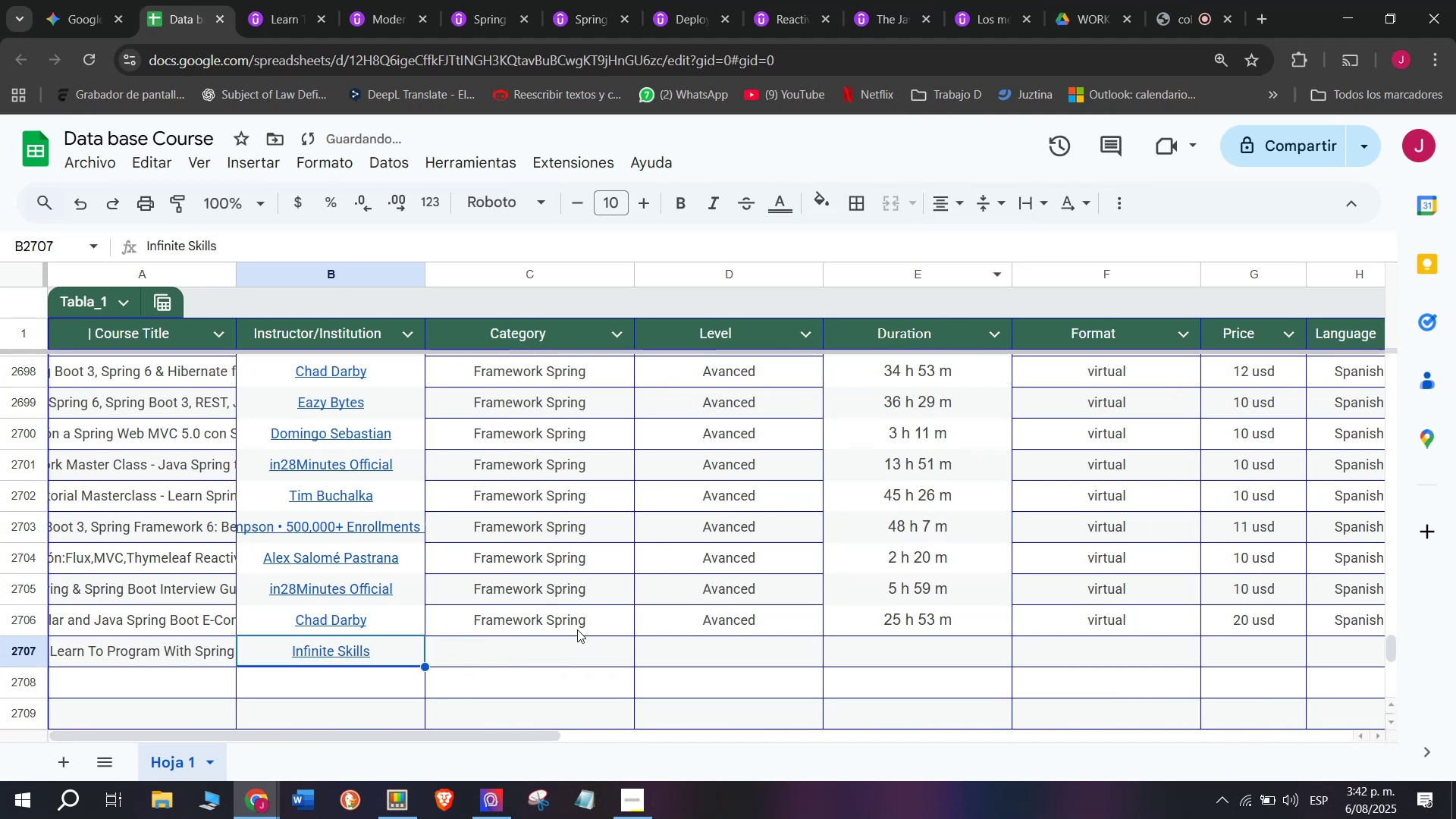 
left_click_drag(start_coordinate=[151, 247], to_coordinate=[418, 233])
 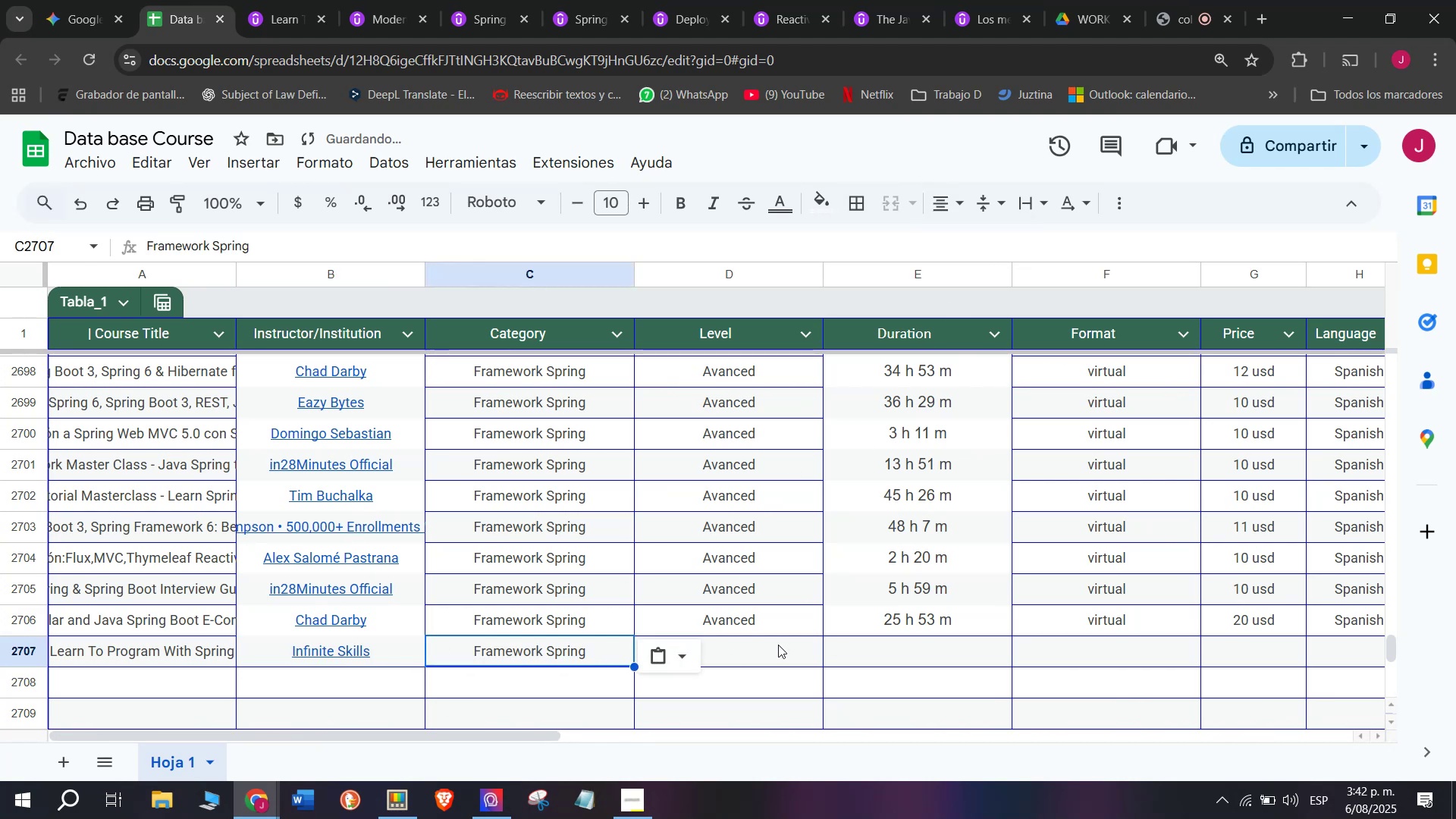 
key(Break)
 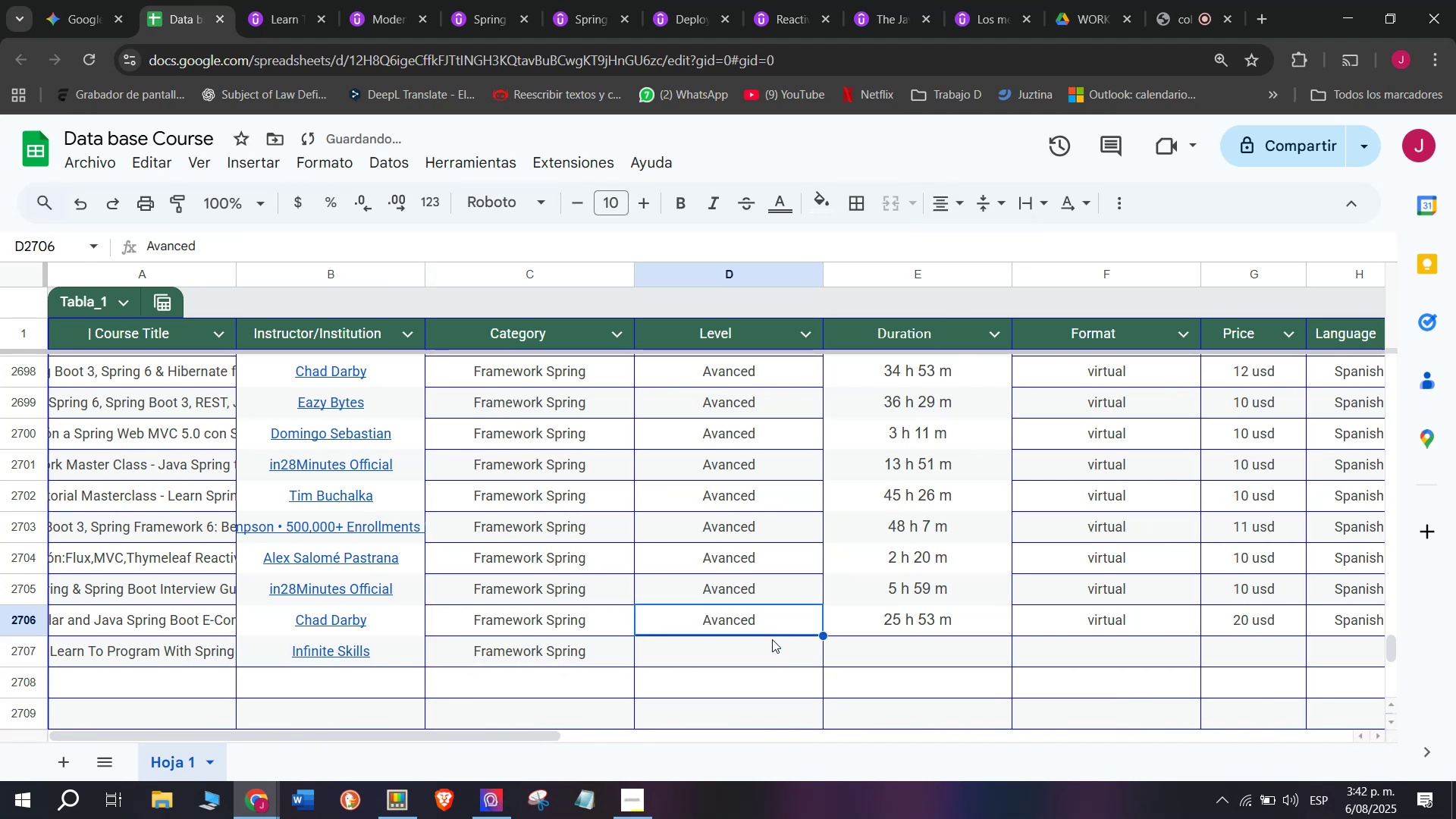 
key(Control+ControlLeft)
 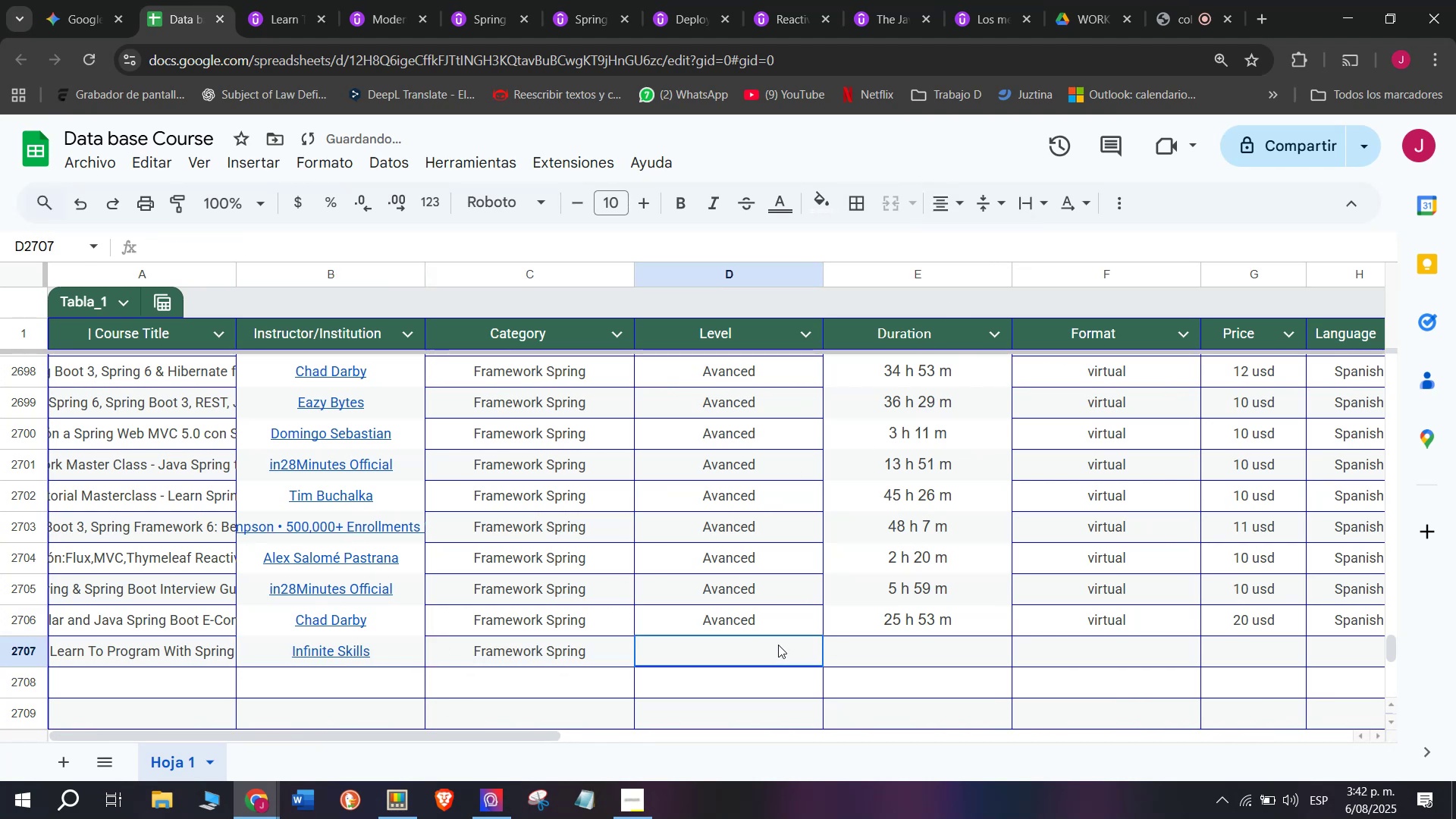 
key(Control+C)
 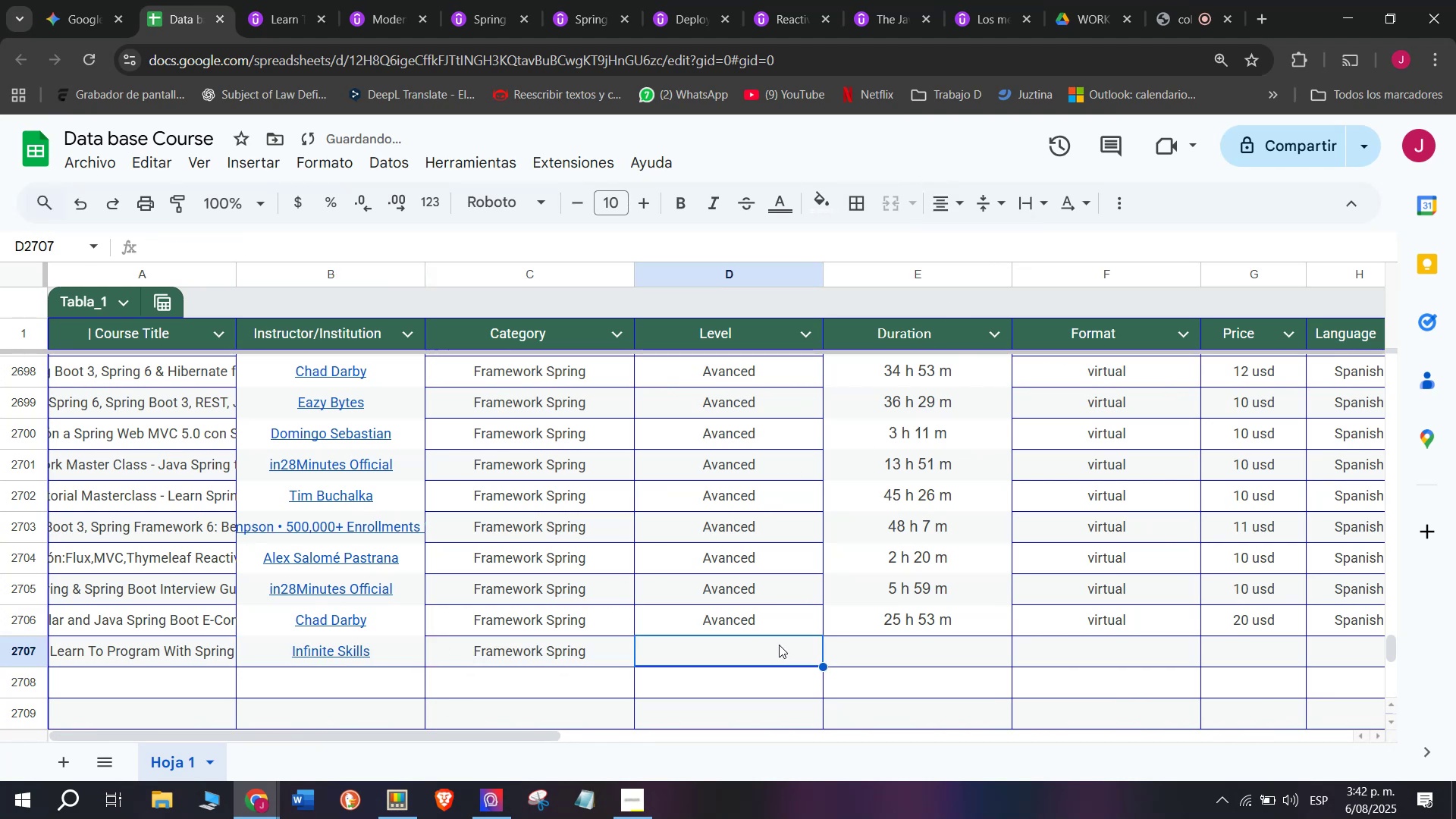 
key(Control+ControlLeft)
 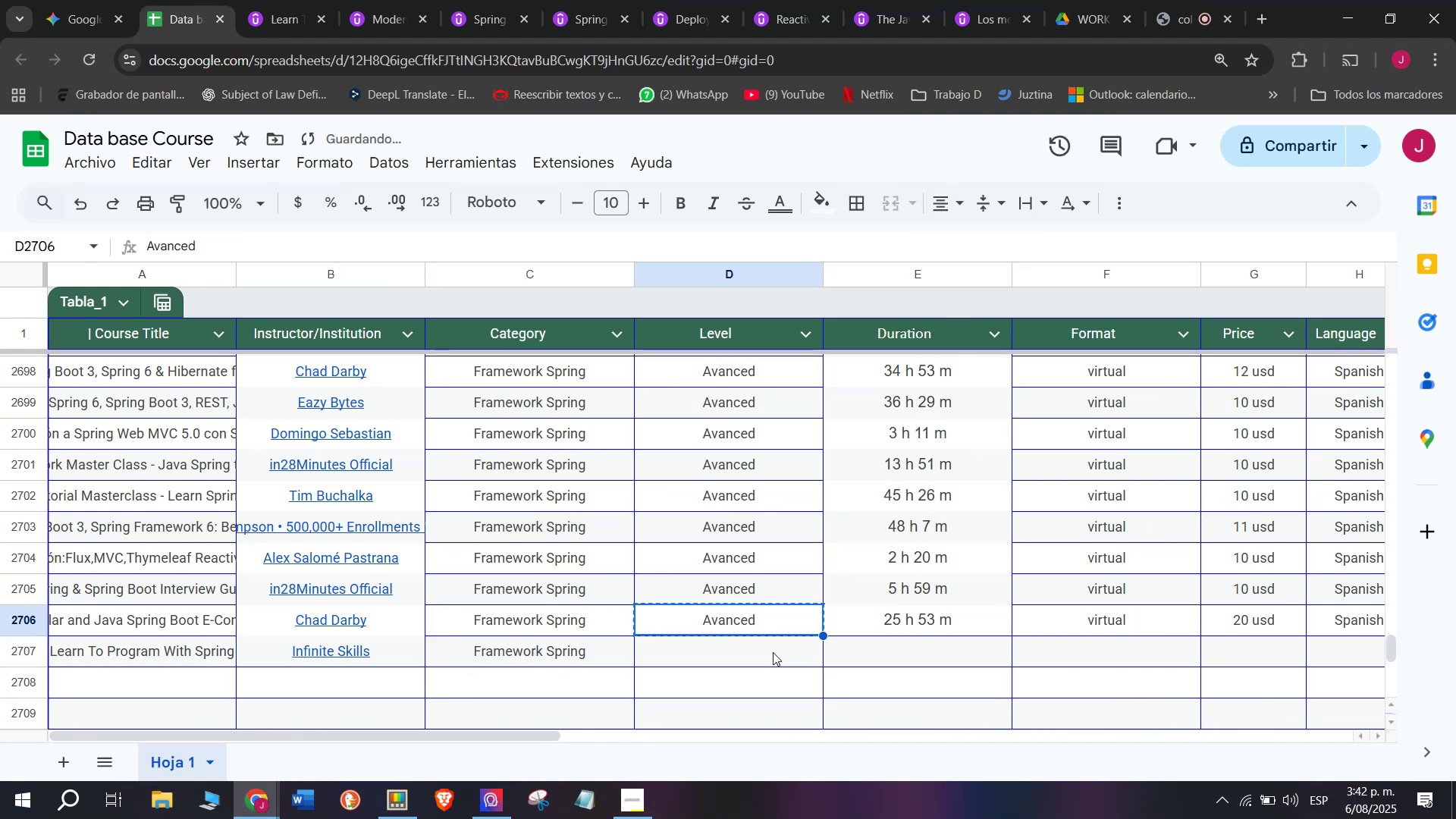 
key(Break)
 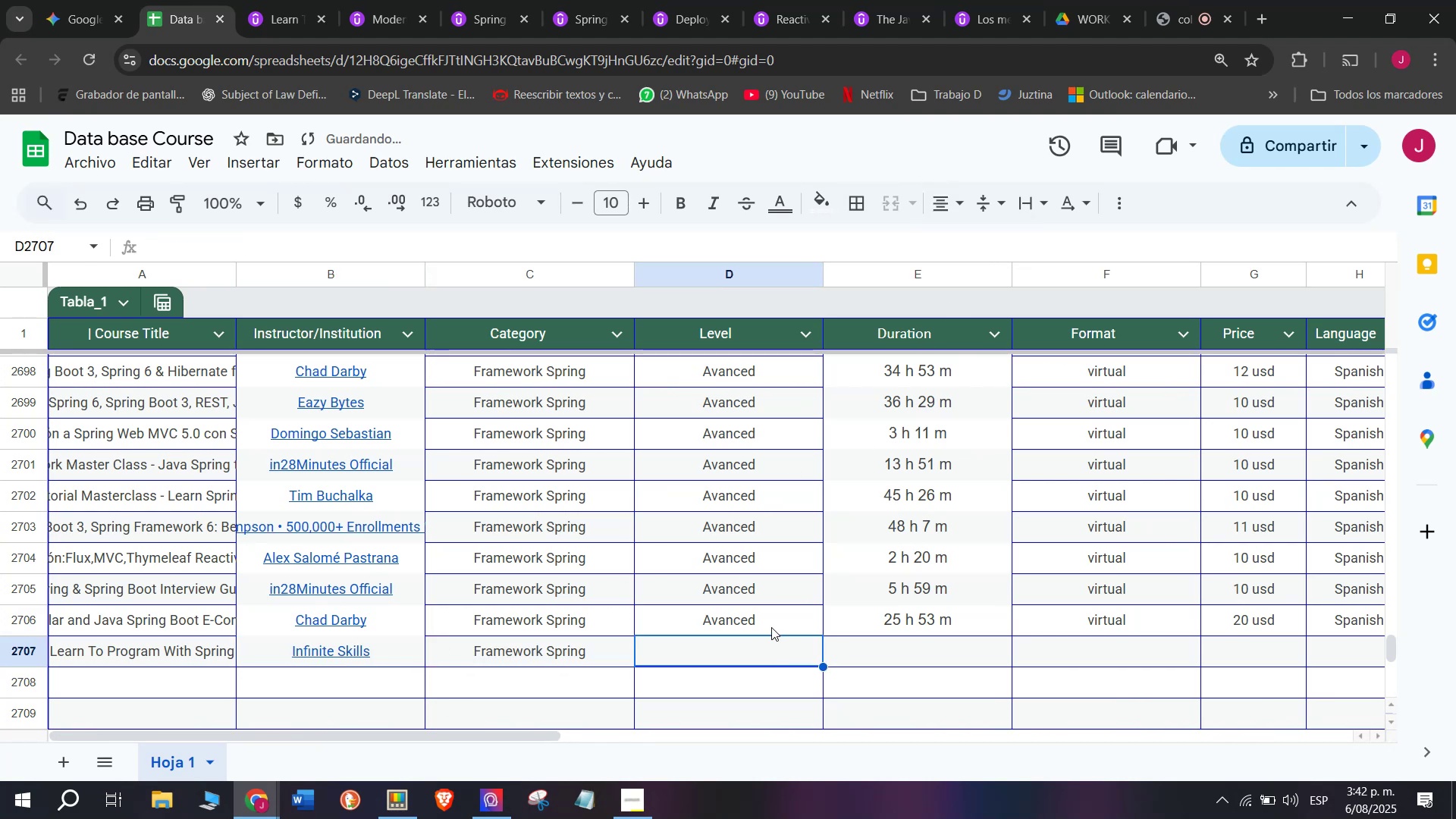 
key(Control+C)
 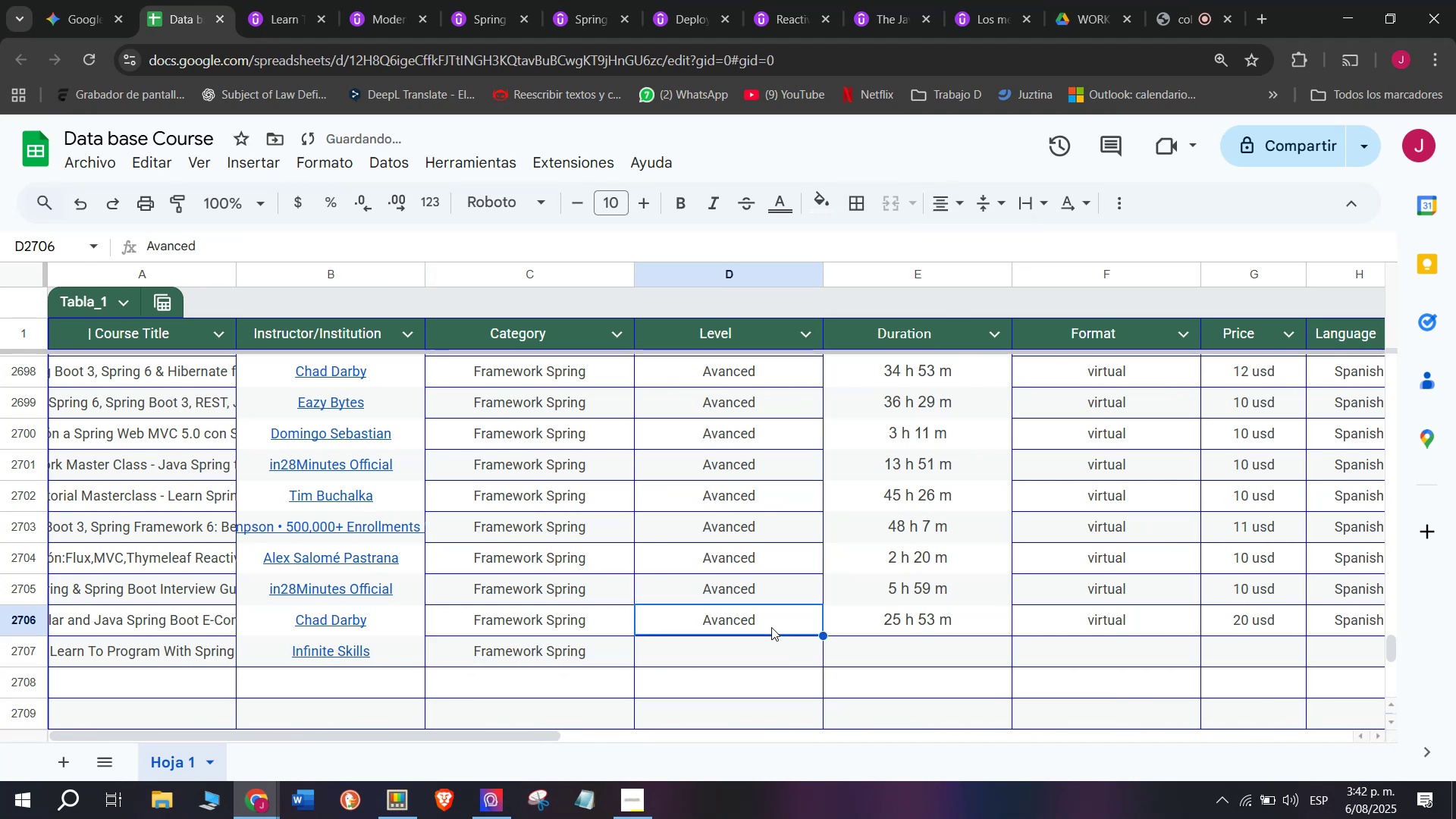 
left_click([190, 0])
 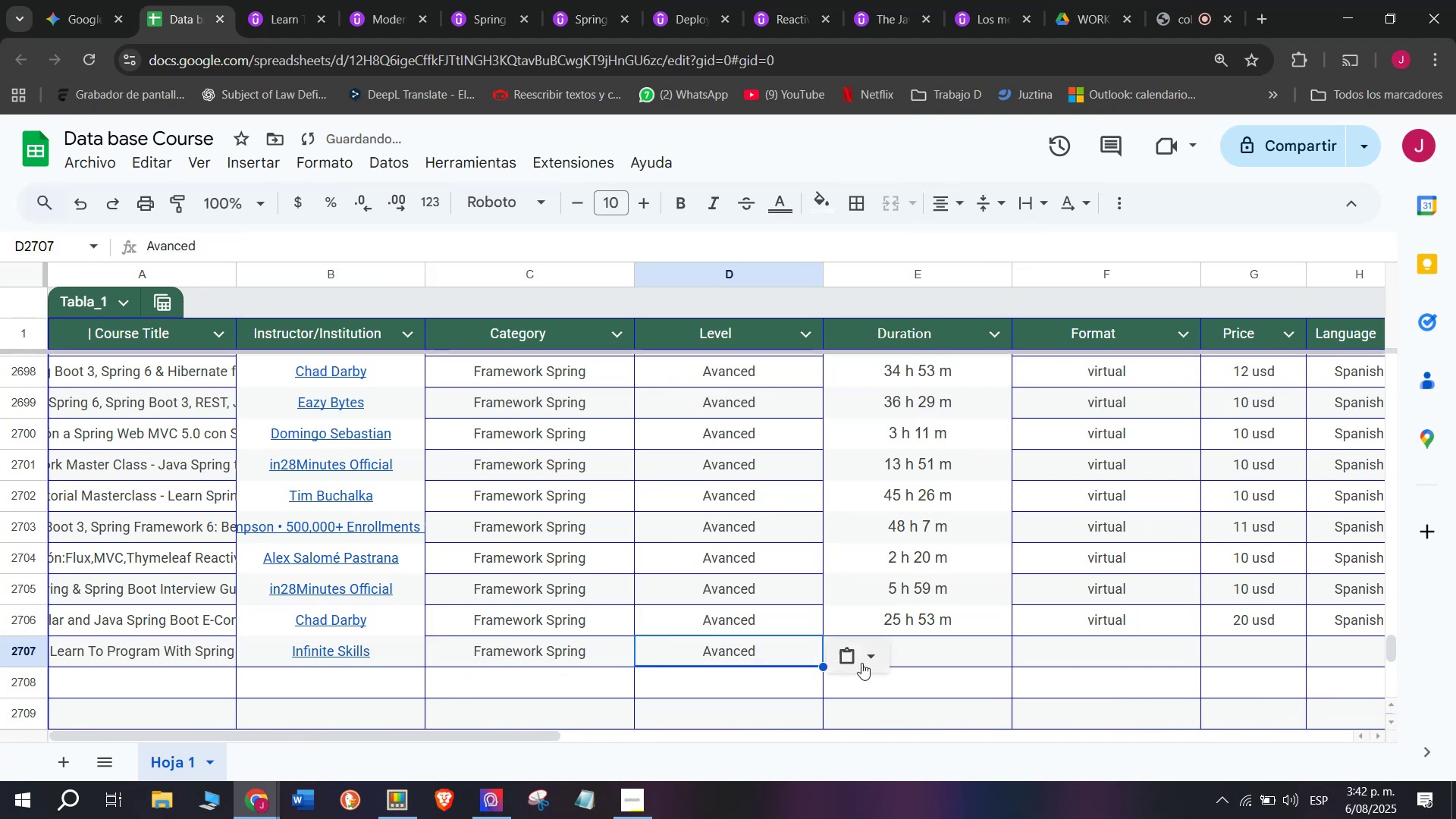 
key(Z)
 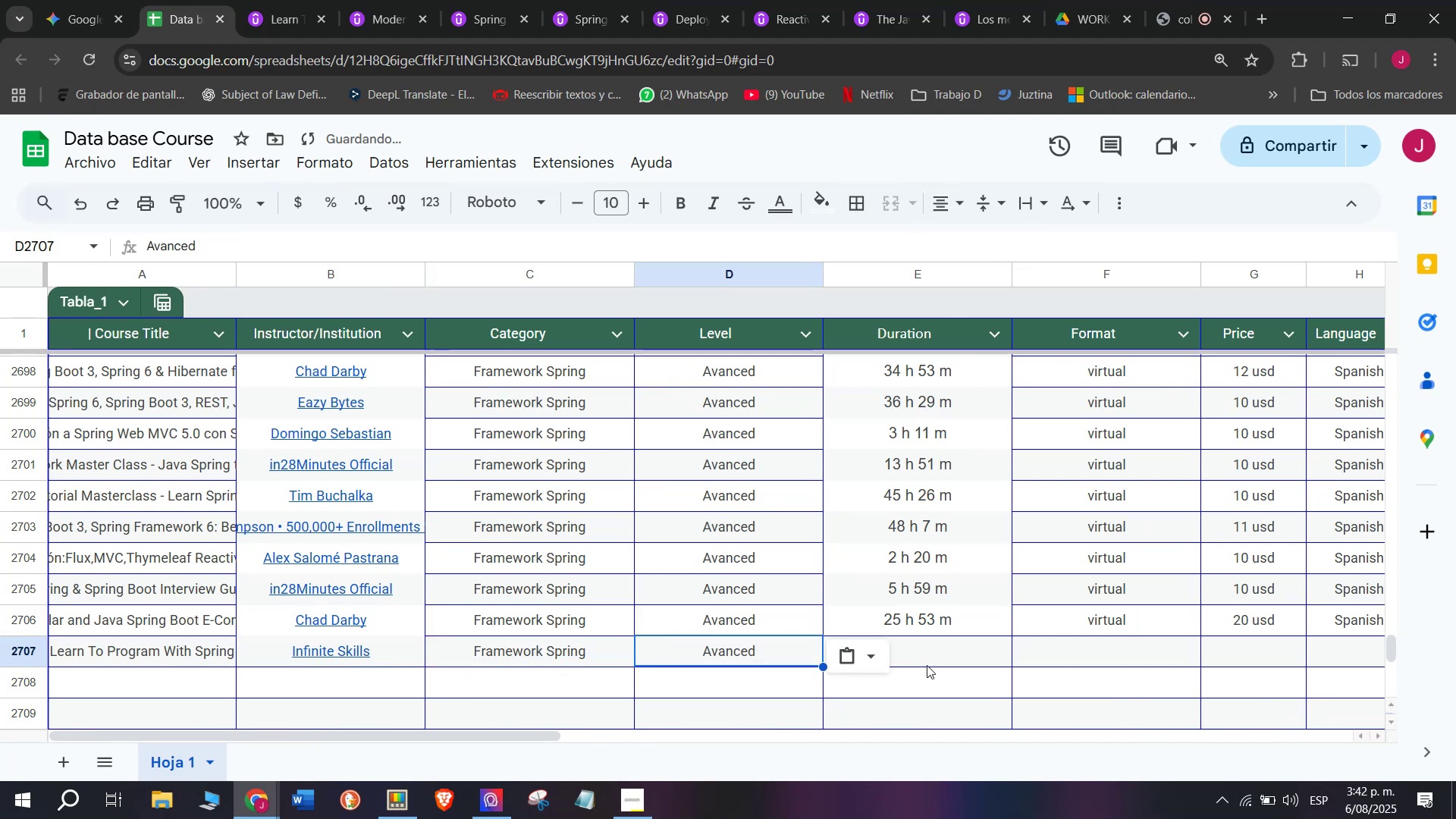 
key(Control+ControlLeft)
 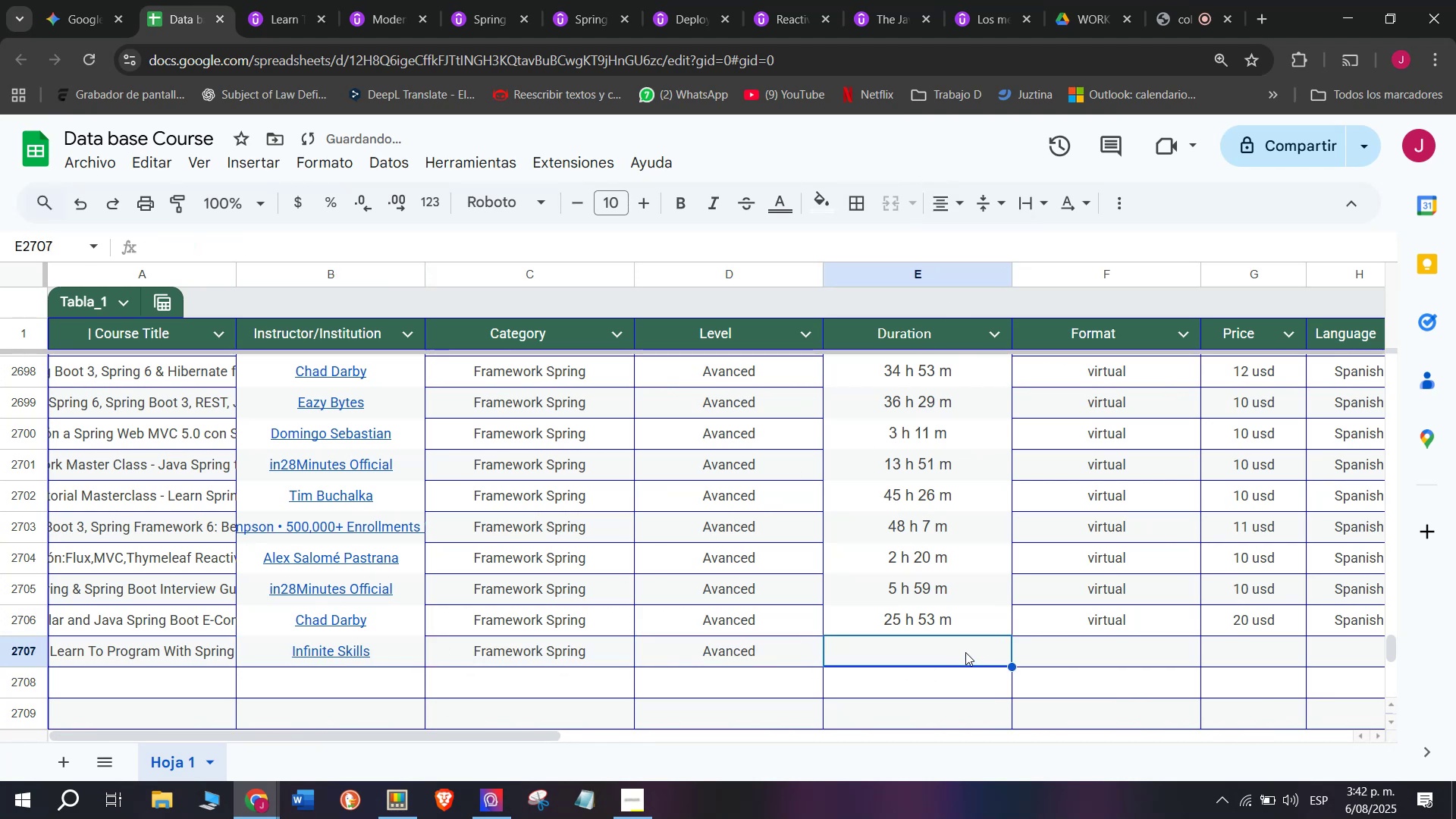 
key(Control+V)
 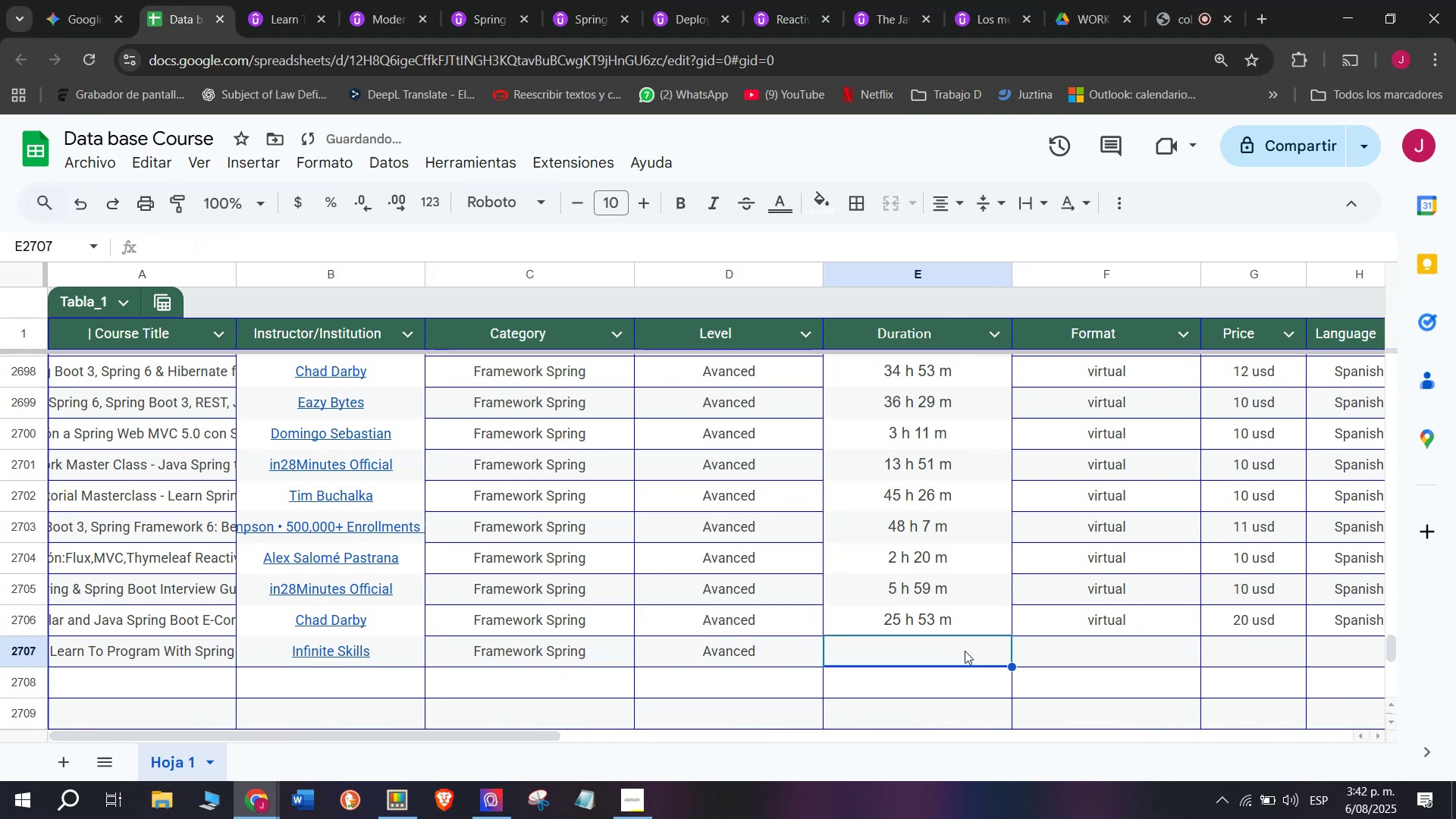 
left_click([949, 208])
 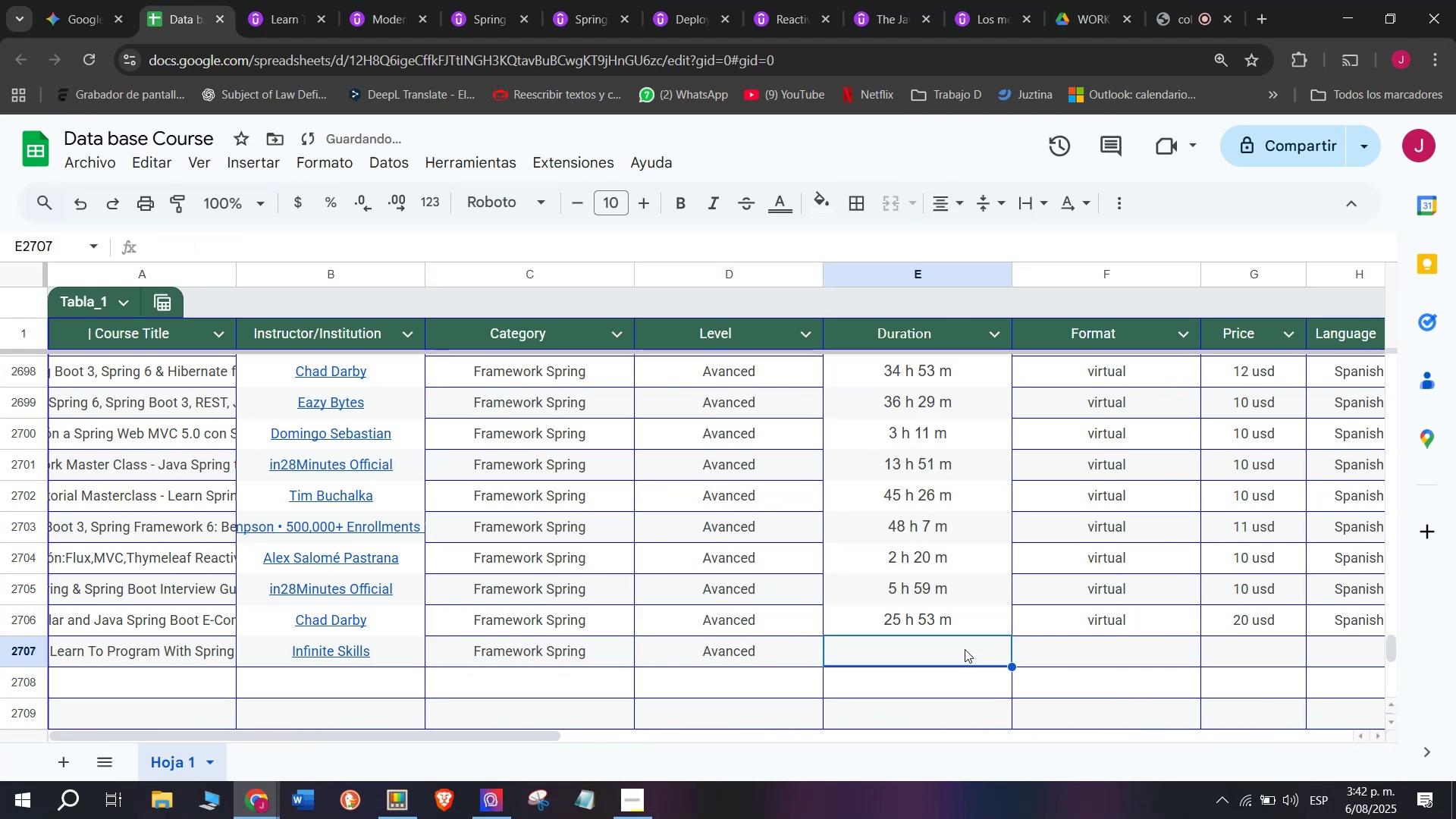 
left_click([981, 249])
 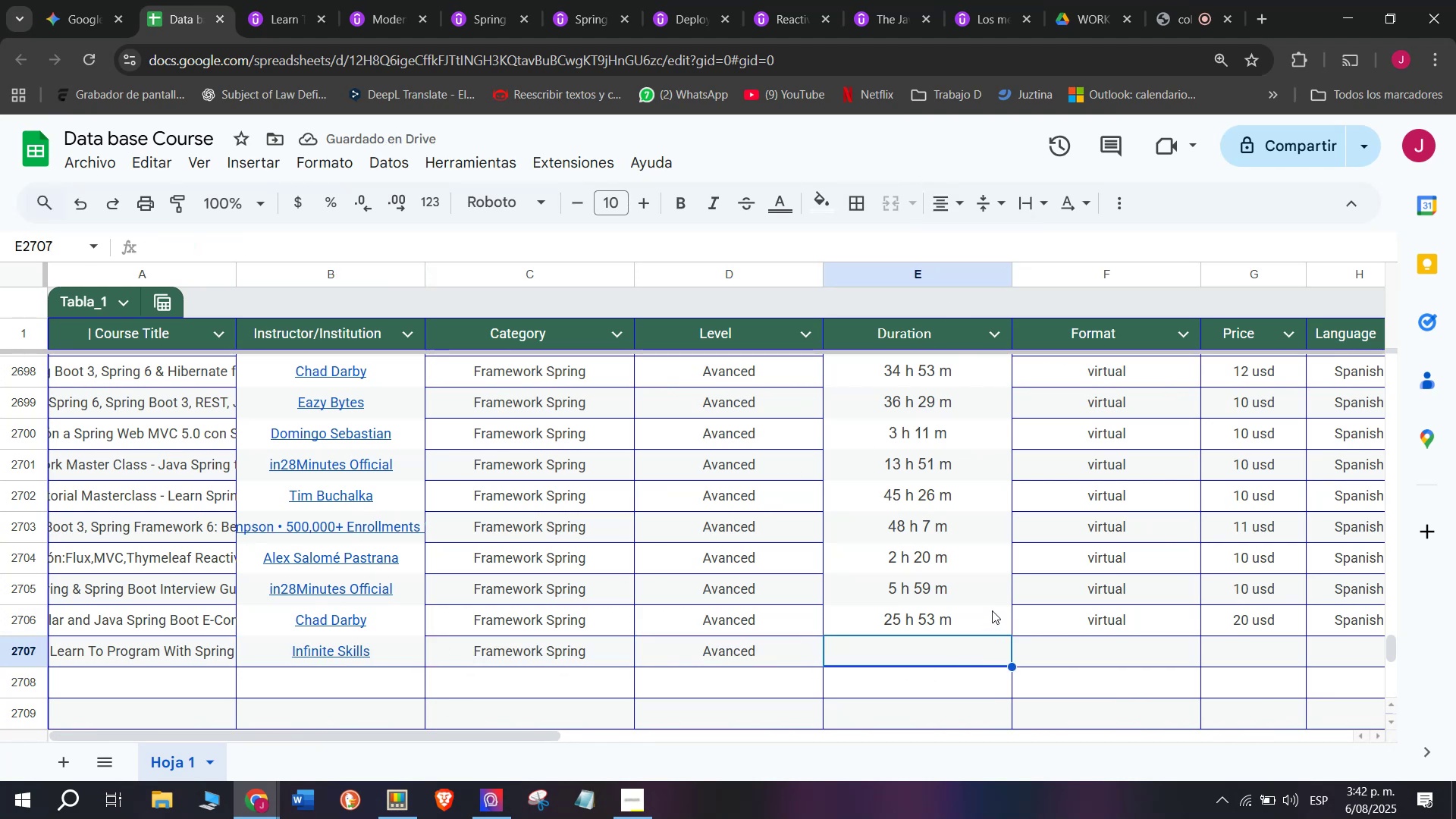 
left_click([577, 629])
 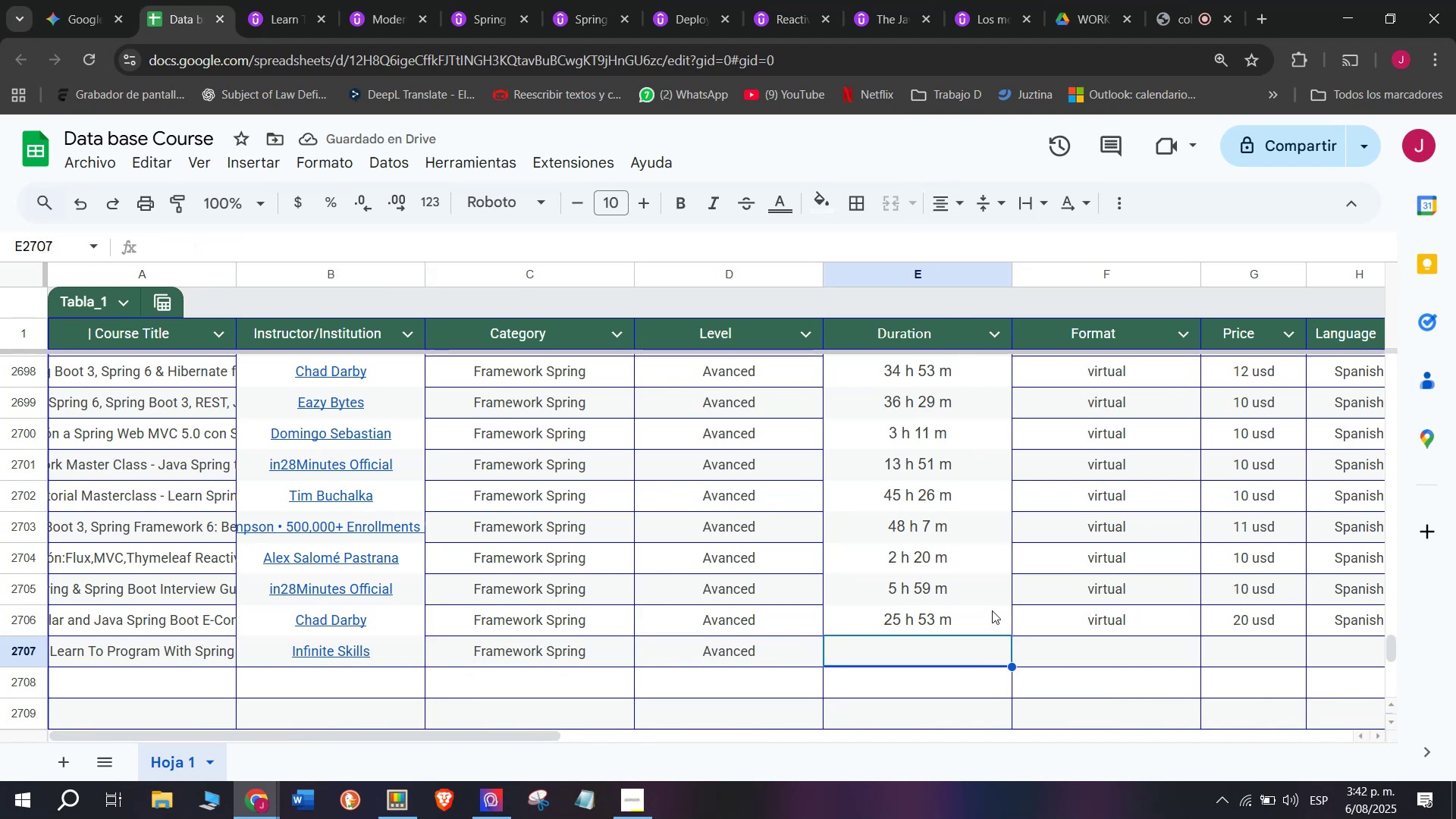 
key(Break)
 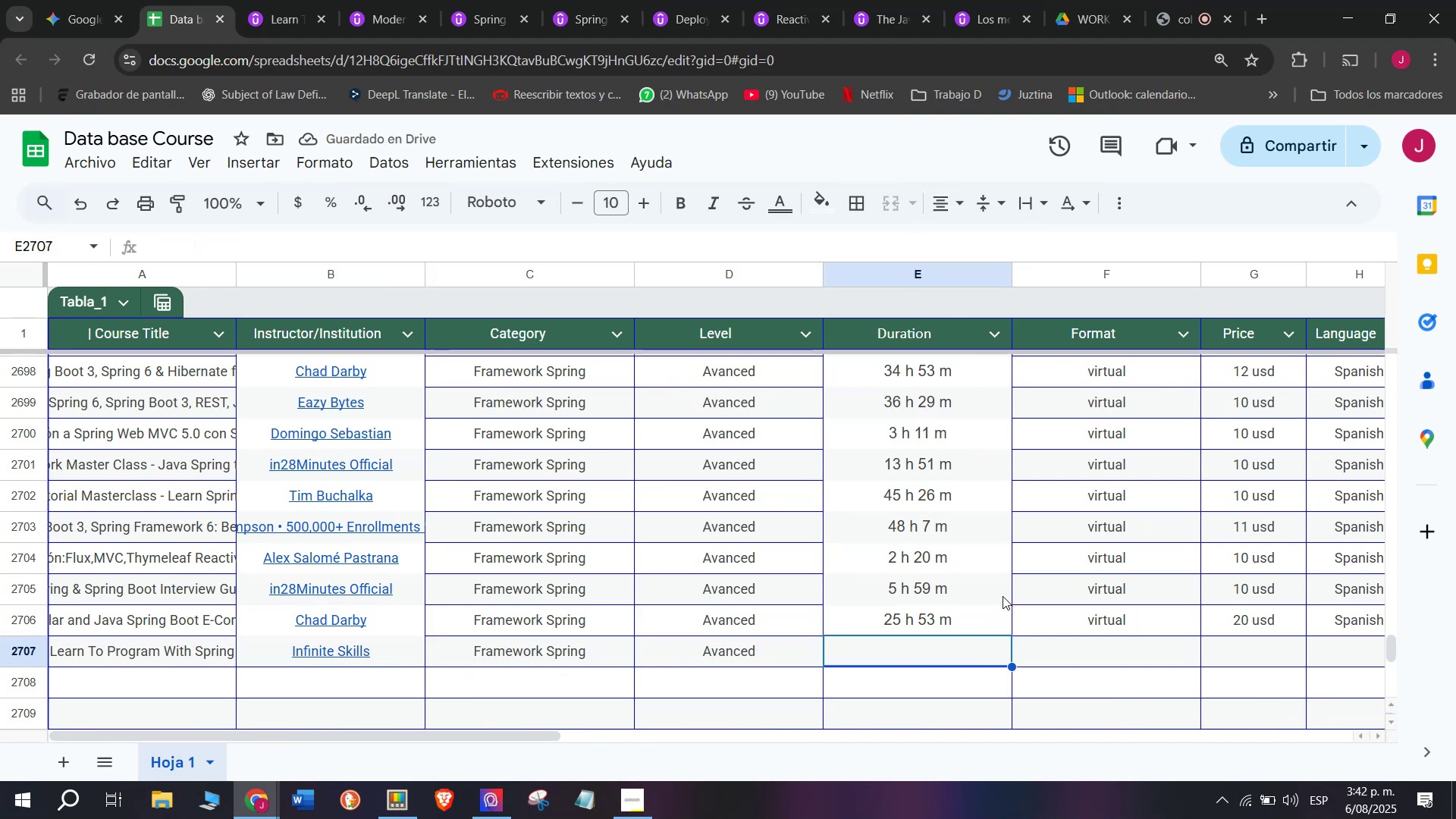 
key(Control+ControlLeft)
 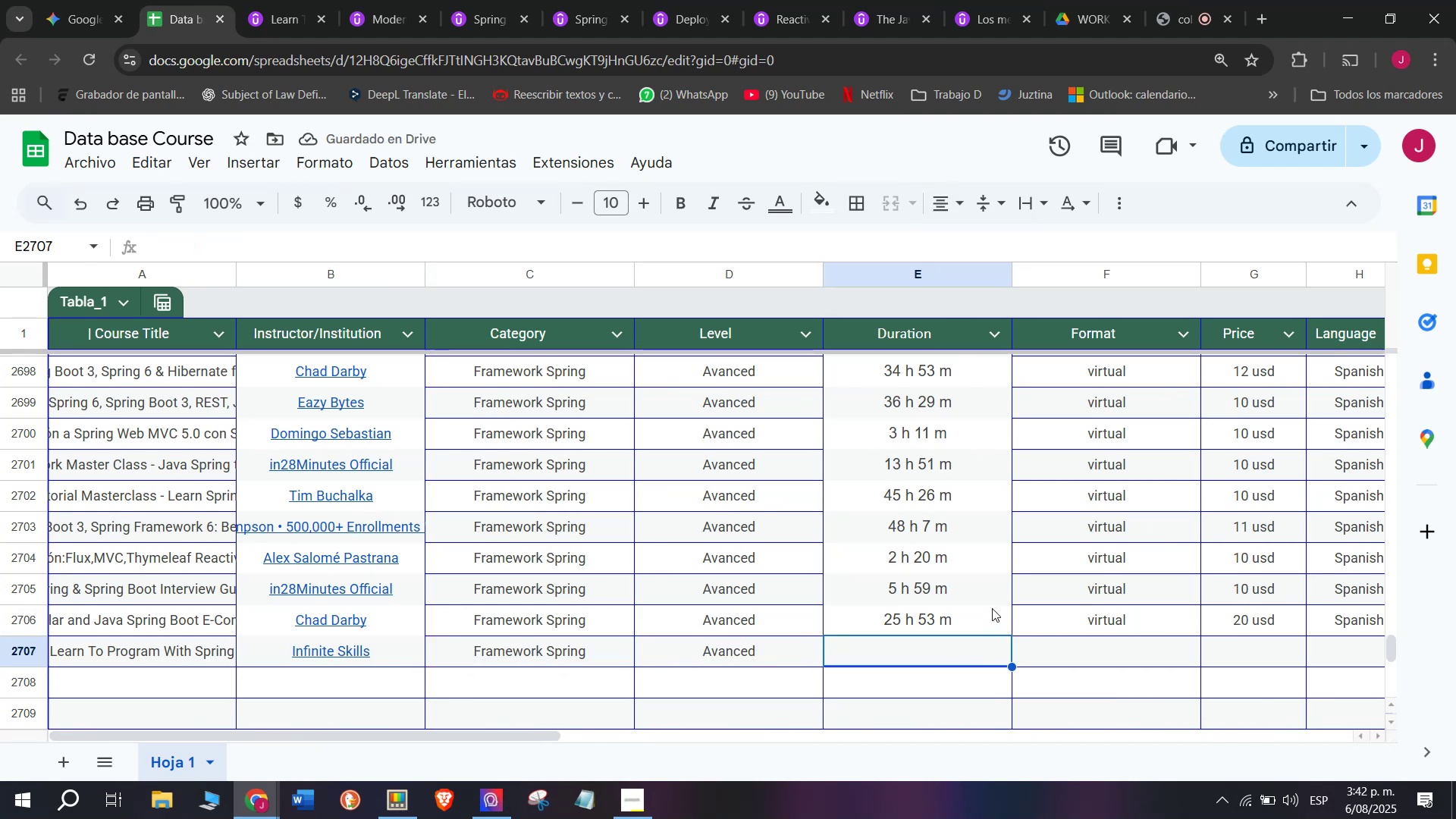 
key(Control+C)
 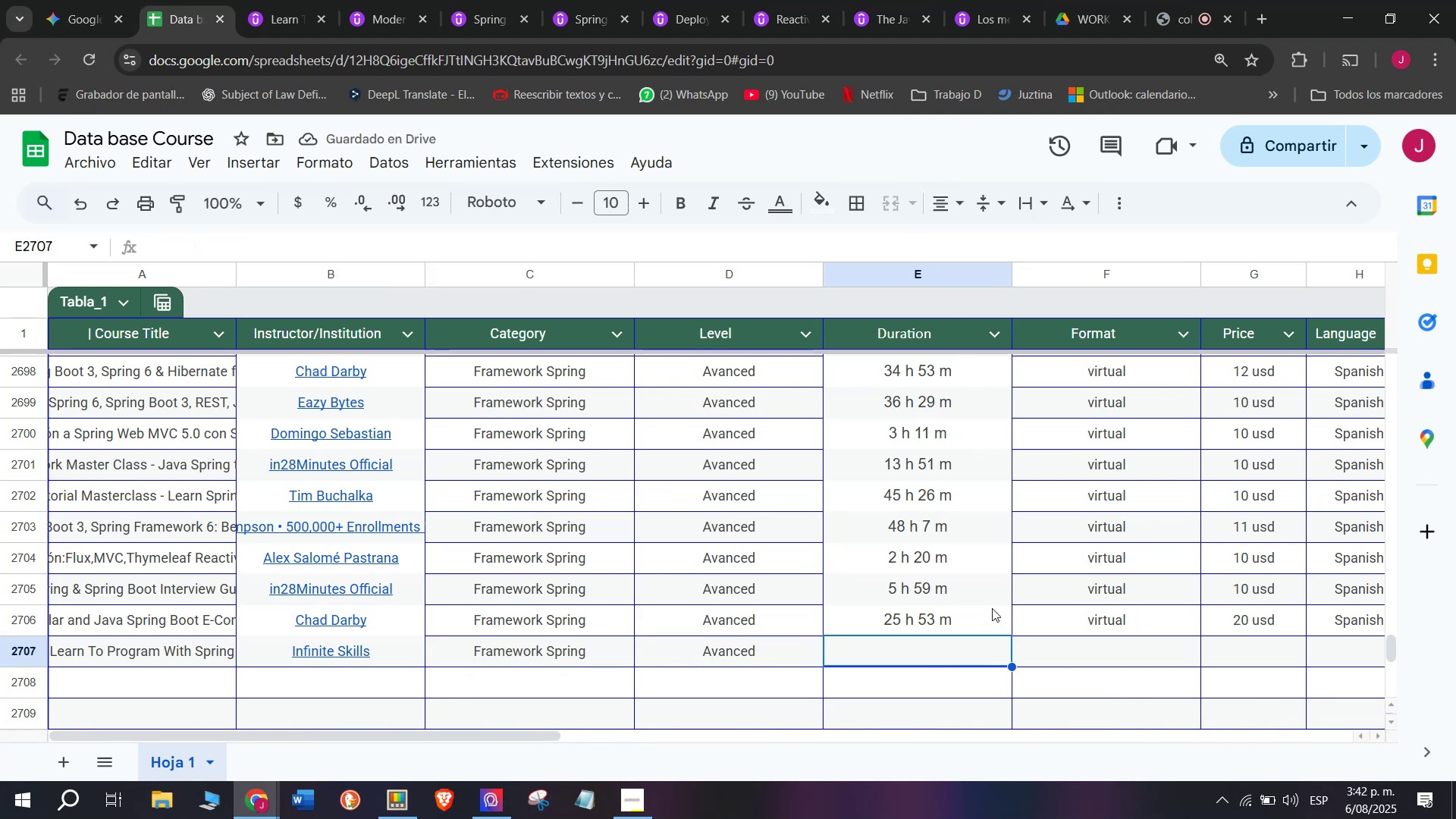 
key(Control+V)
 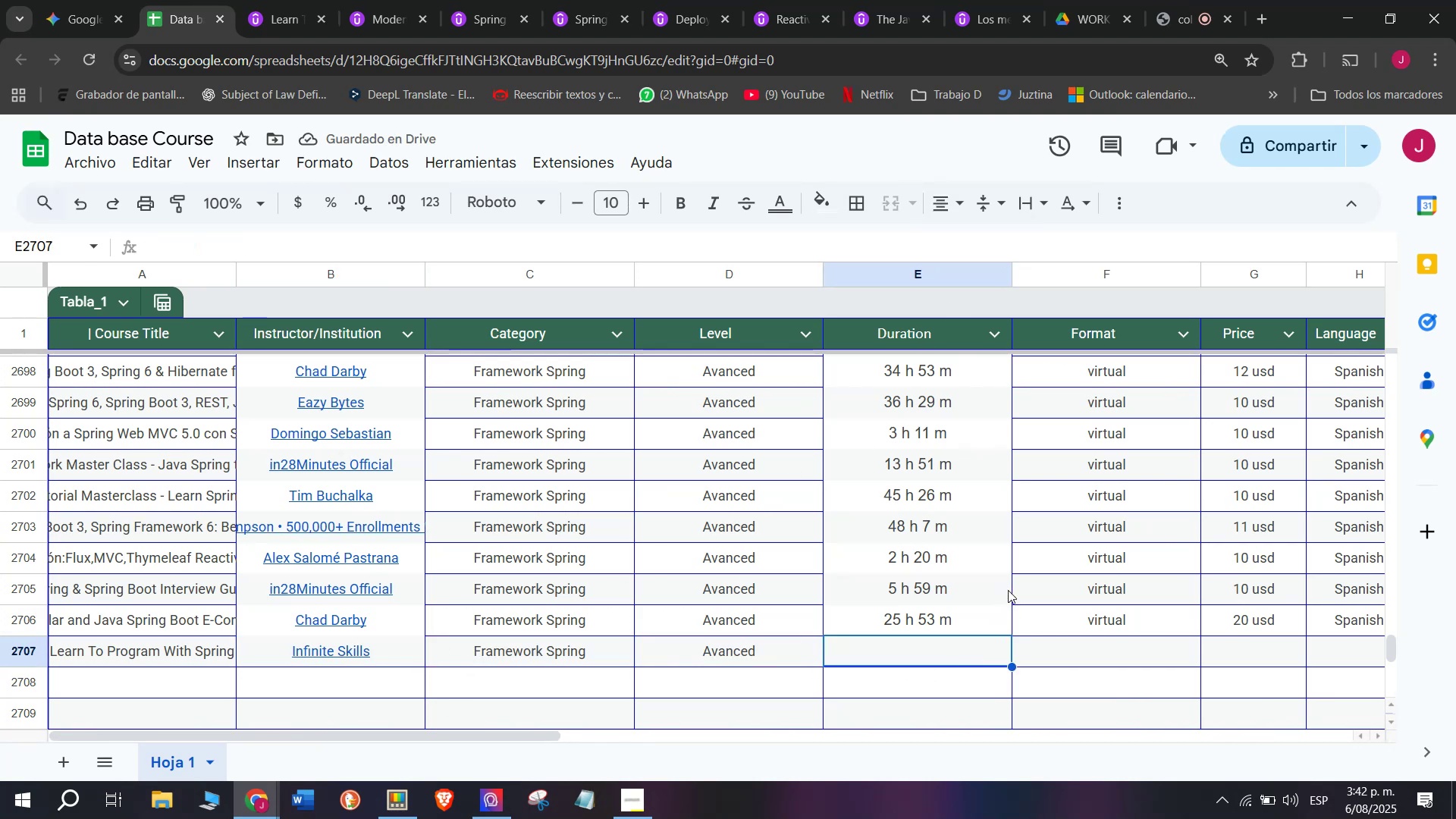 
key(Control+ControlLeft)
 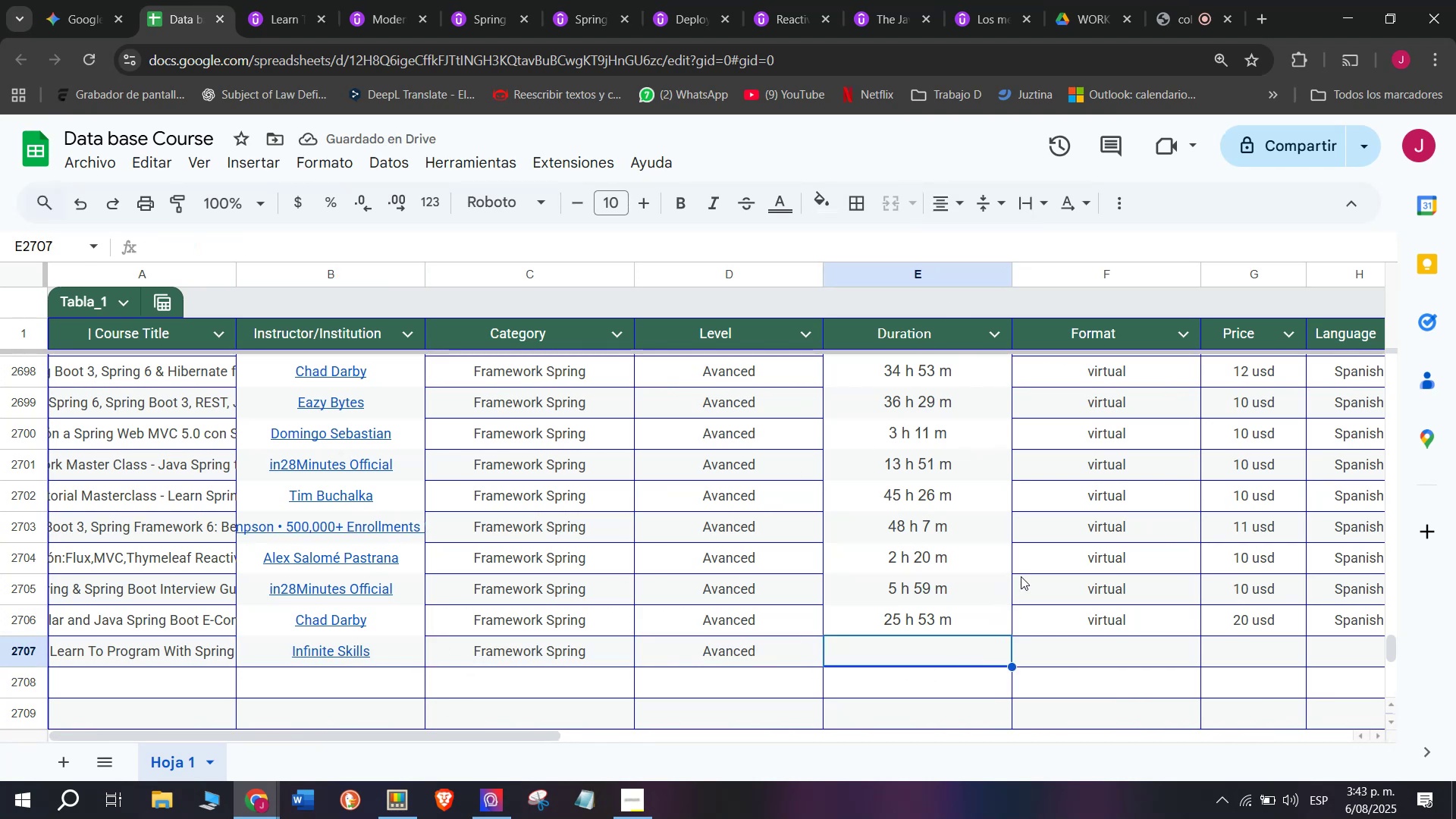 
key(Z)
 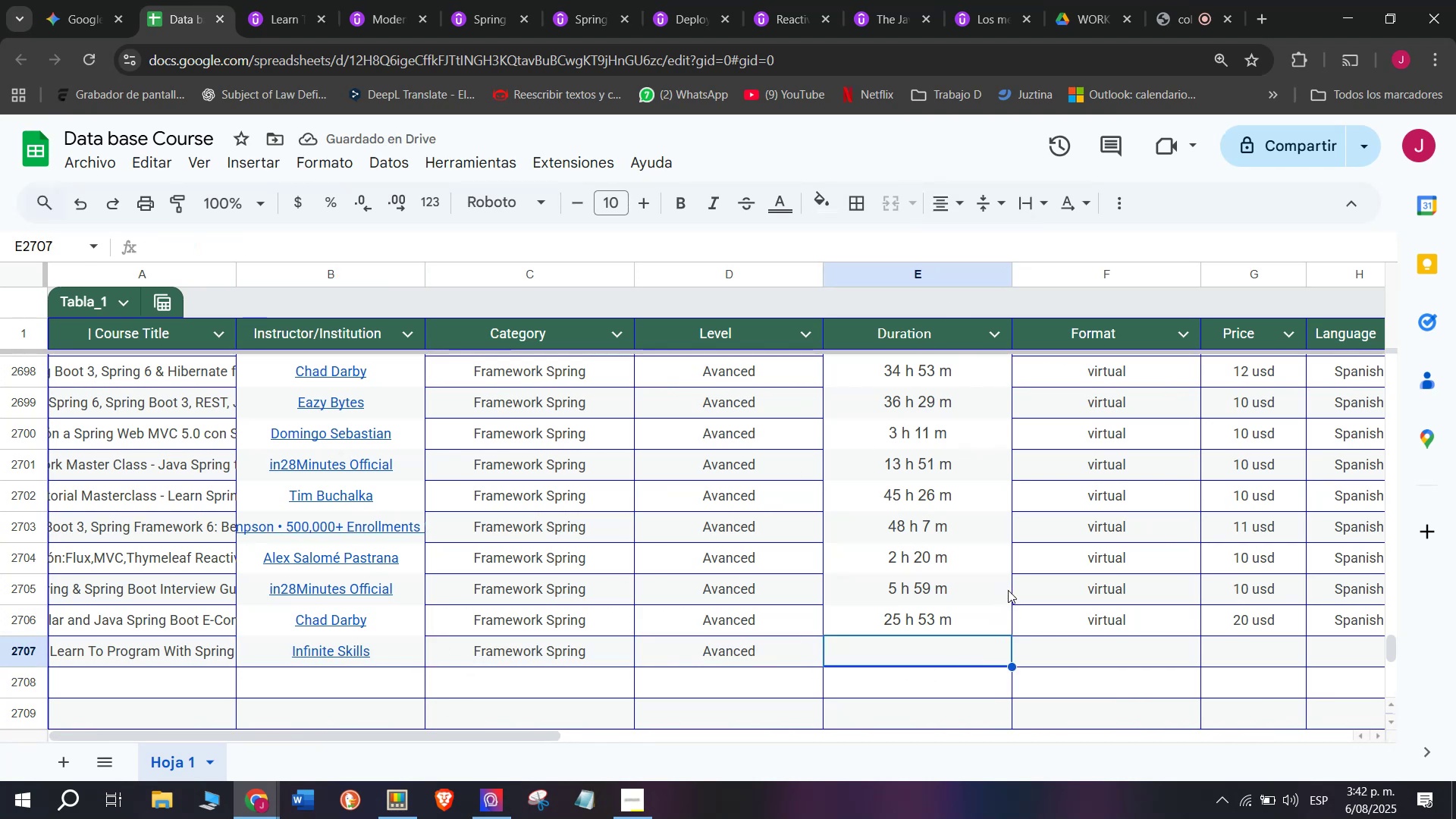 
double_click([771, 627])
 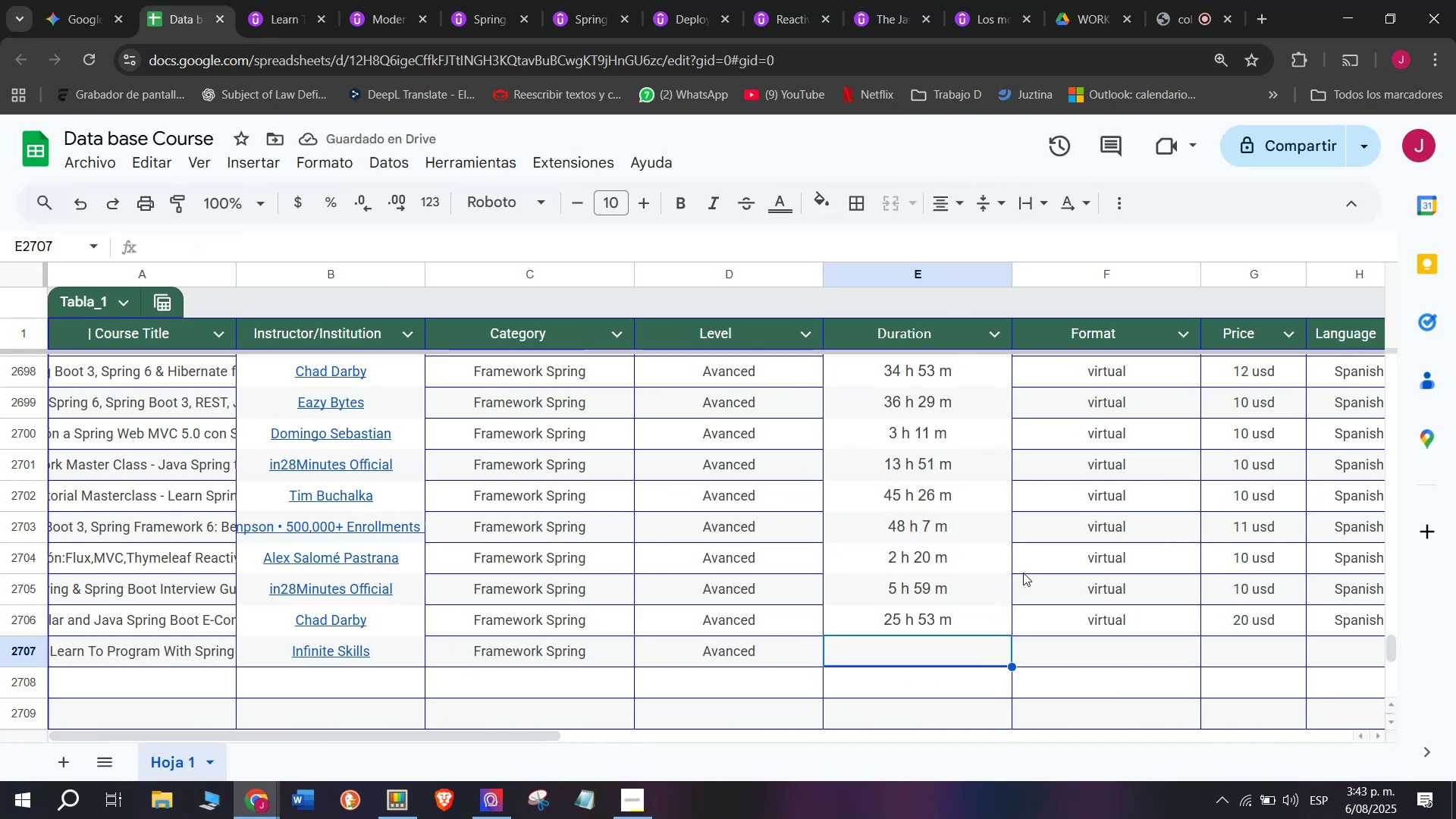 
key(Control+ControlLeft)
 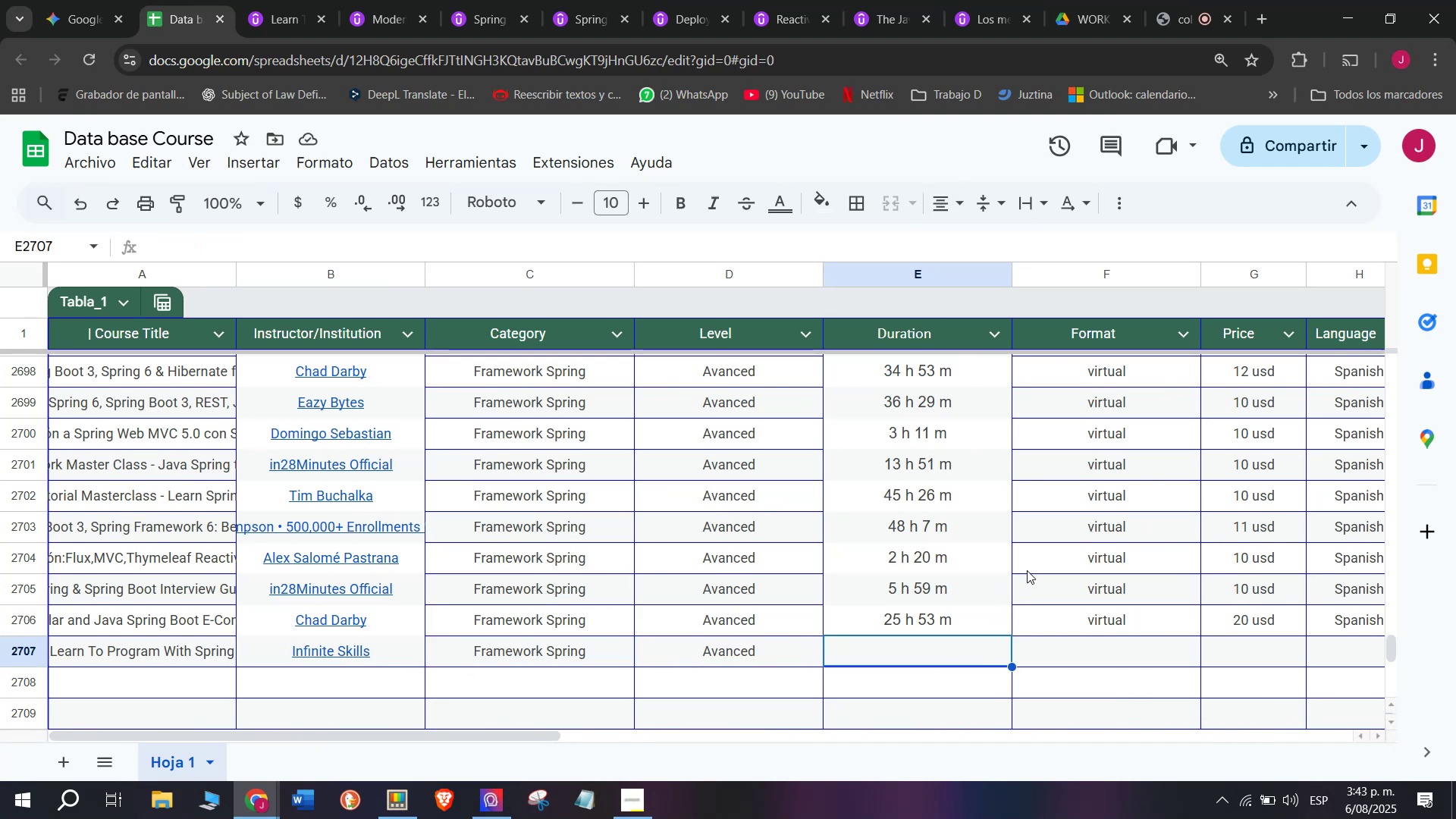 
key(Break)
 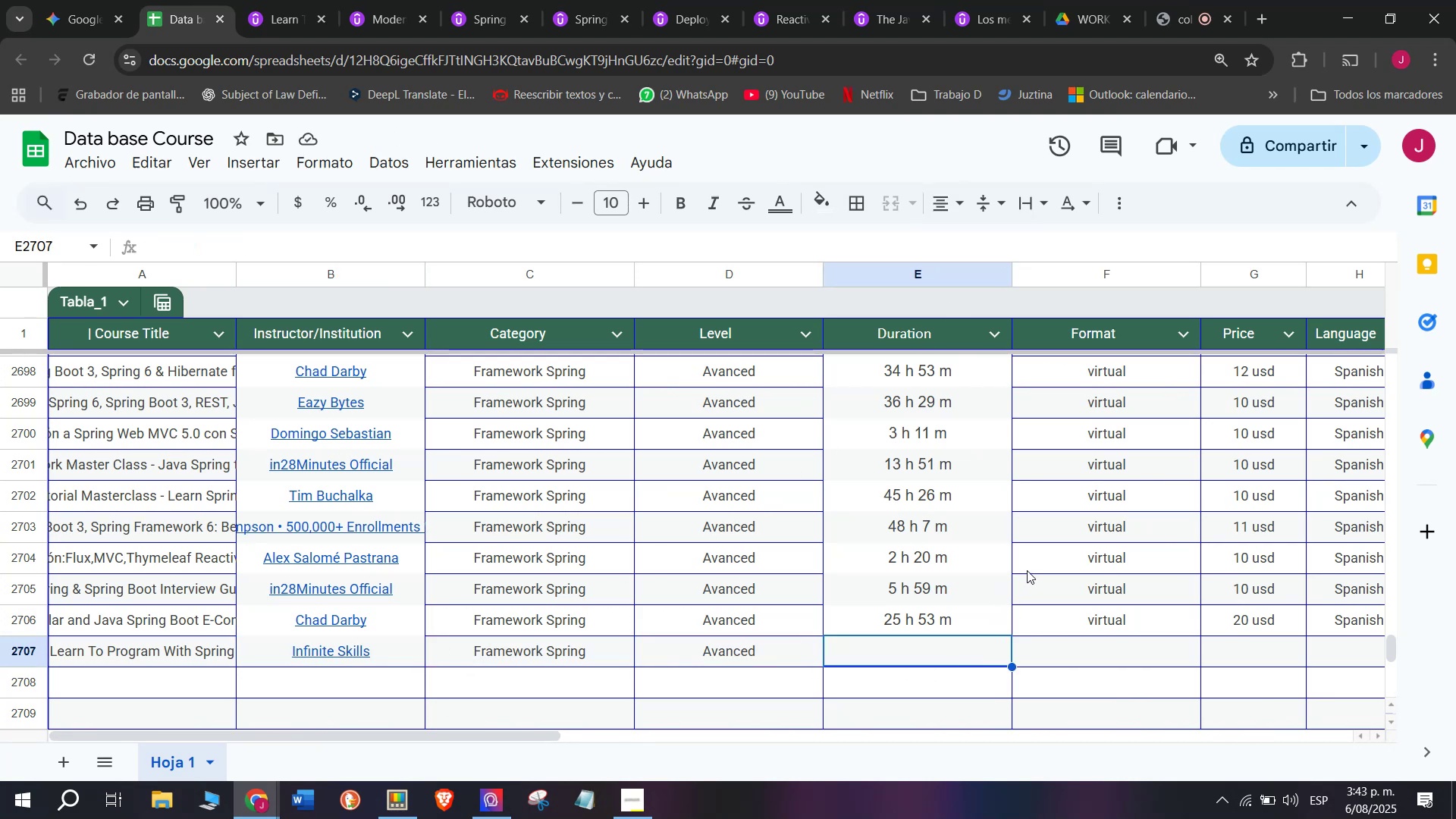 
key(Control+C)
 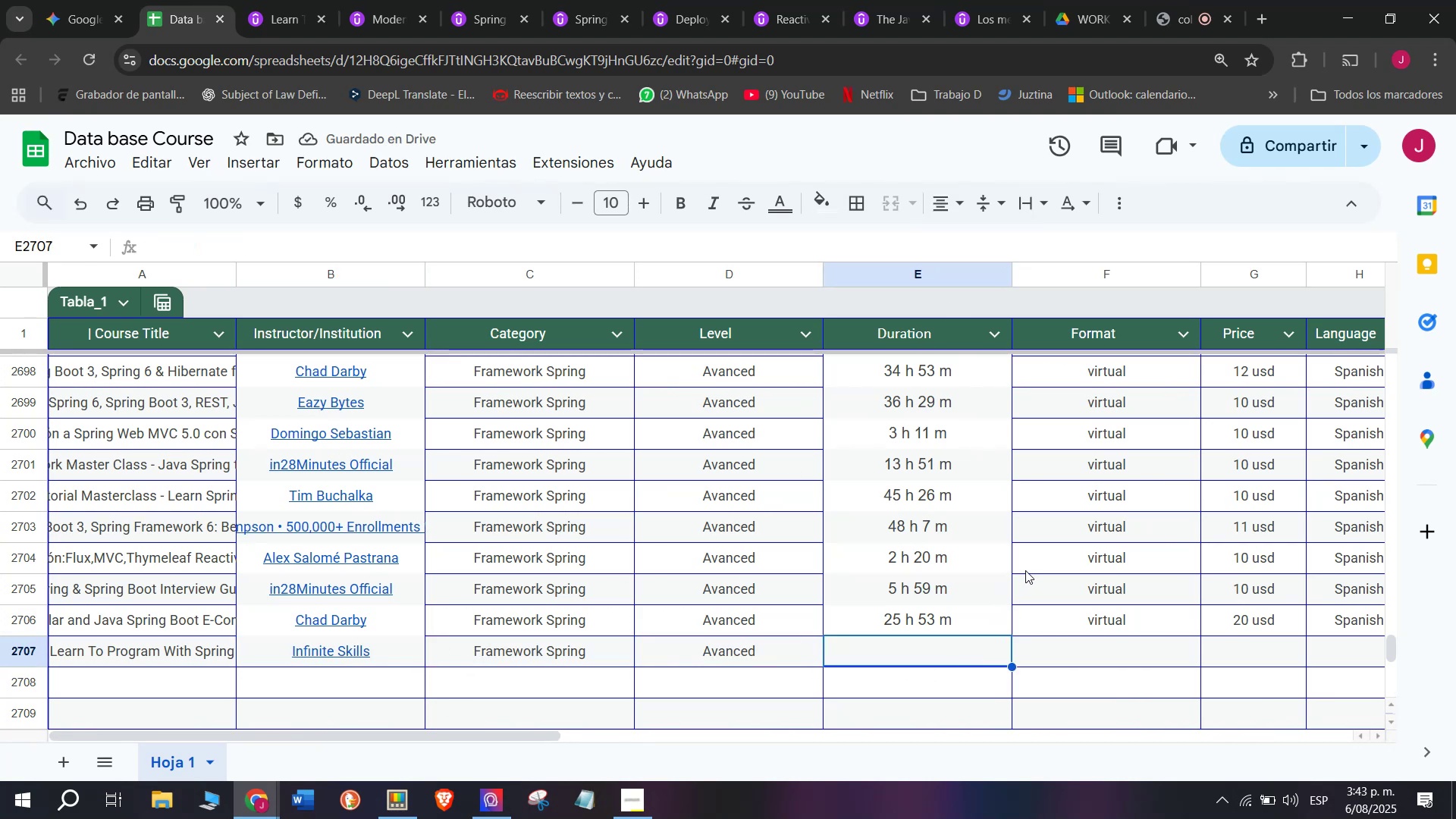 
triple_click([773, 652])
 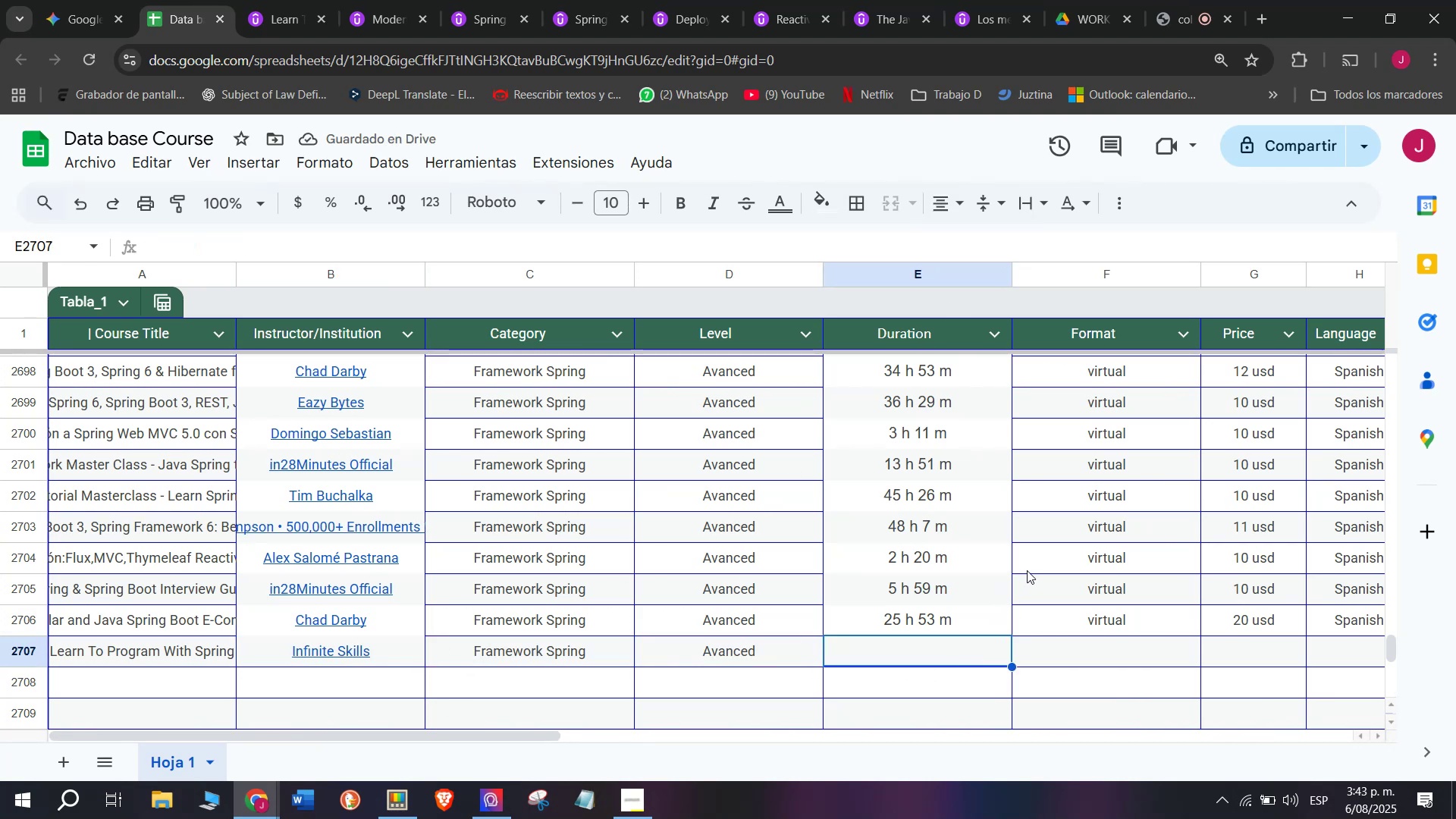 
key(Z)
 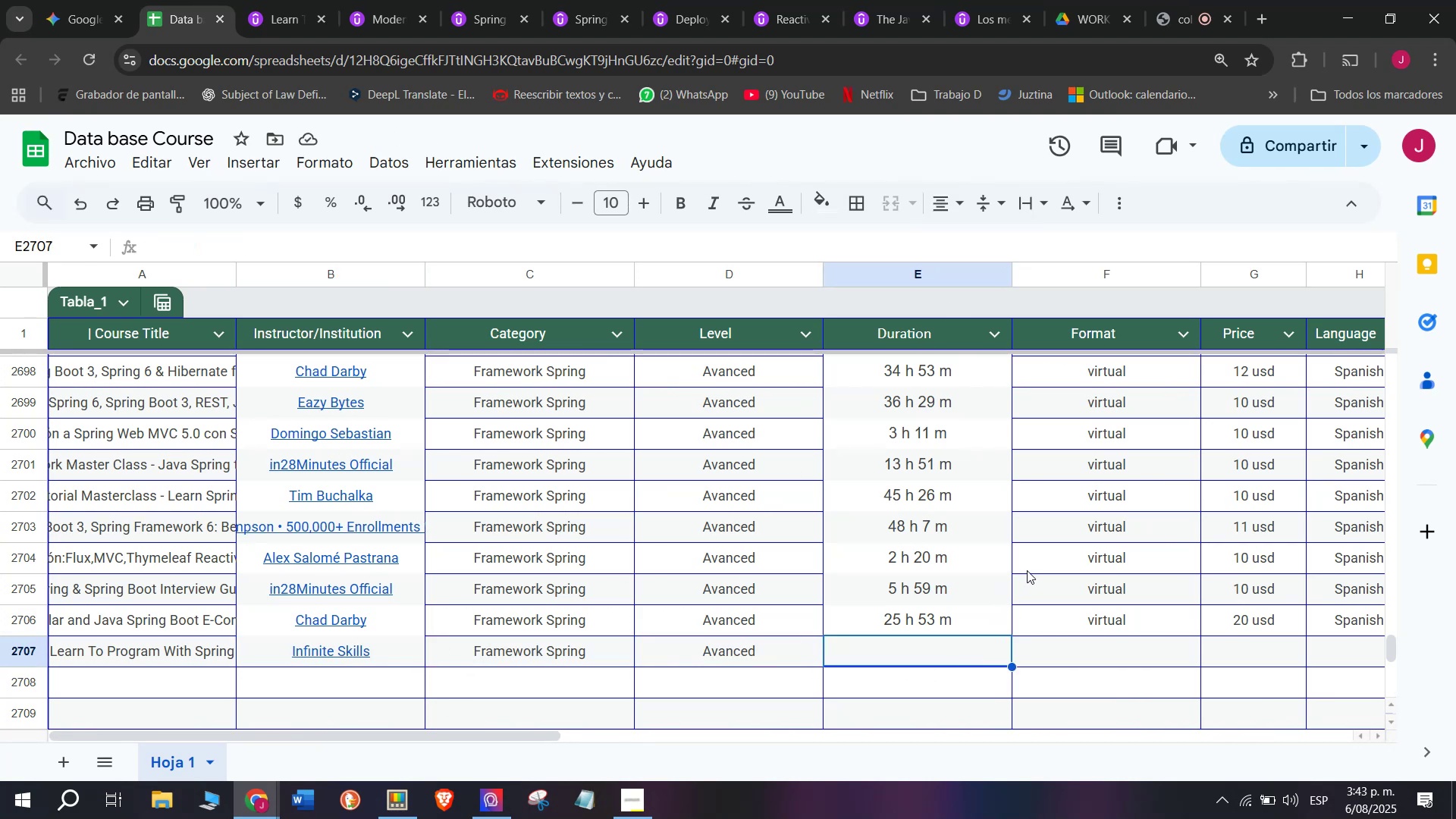 
key(Control+ControlLeft)
 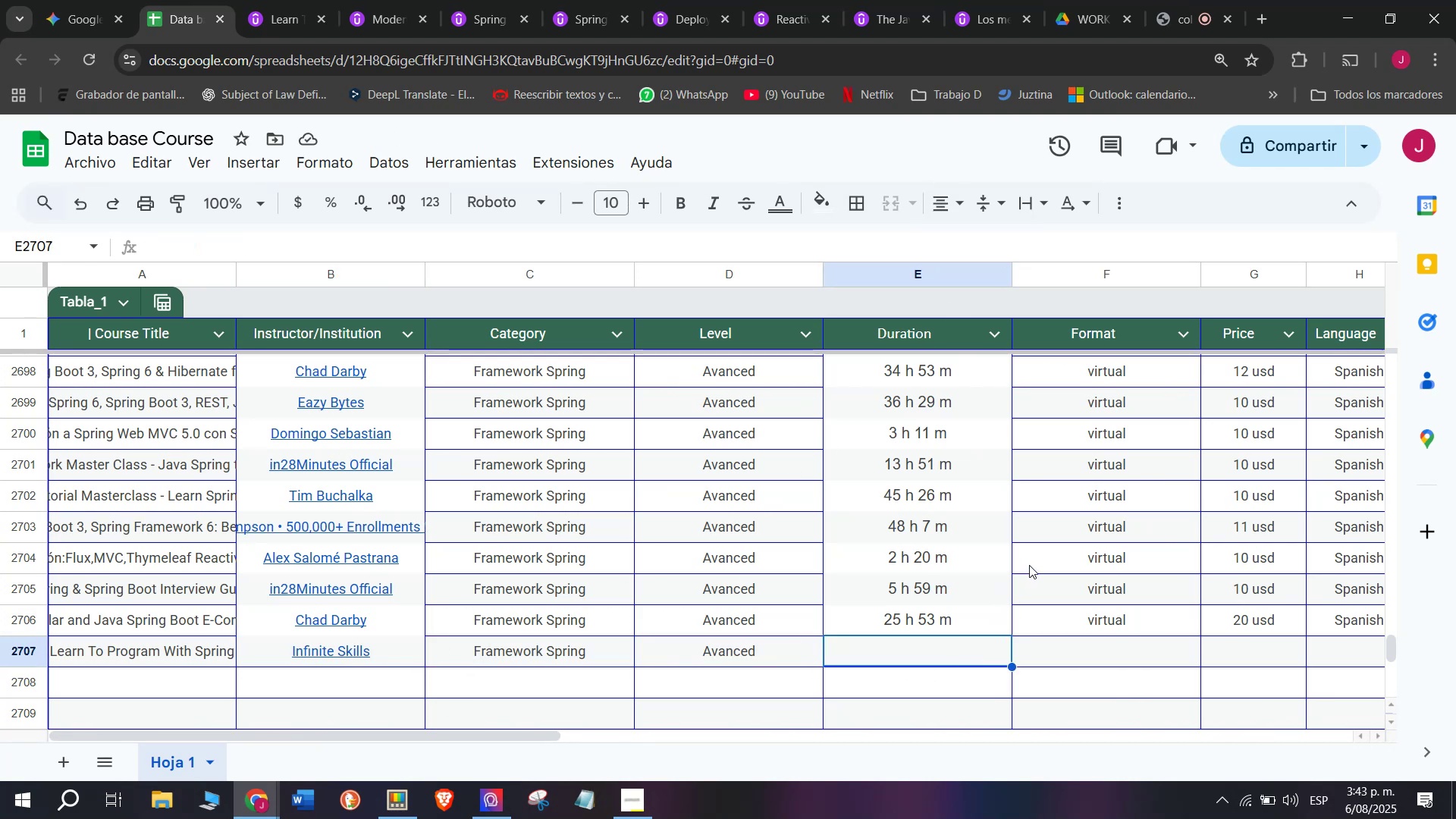 
key(Control+V)
 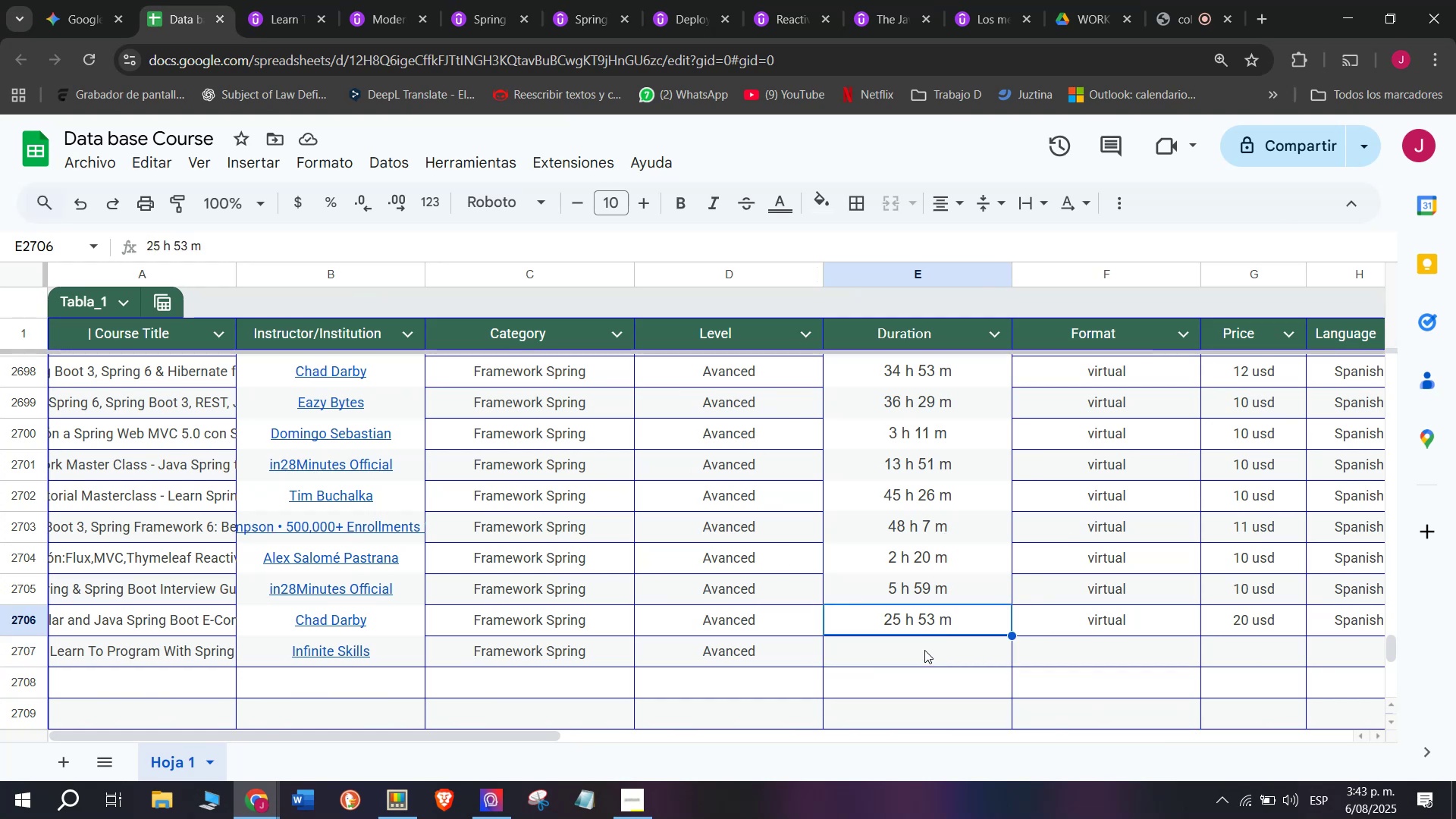 
wait(19.82)
 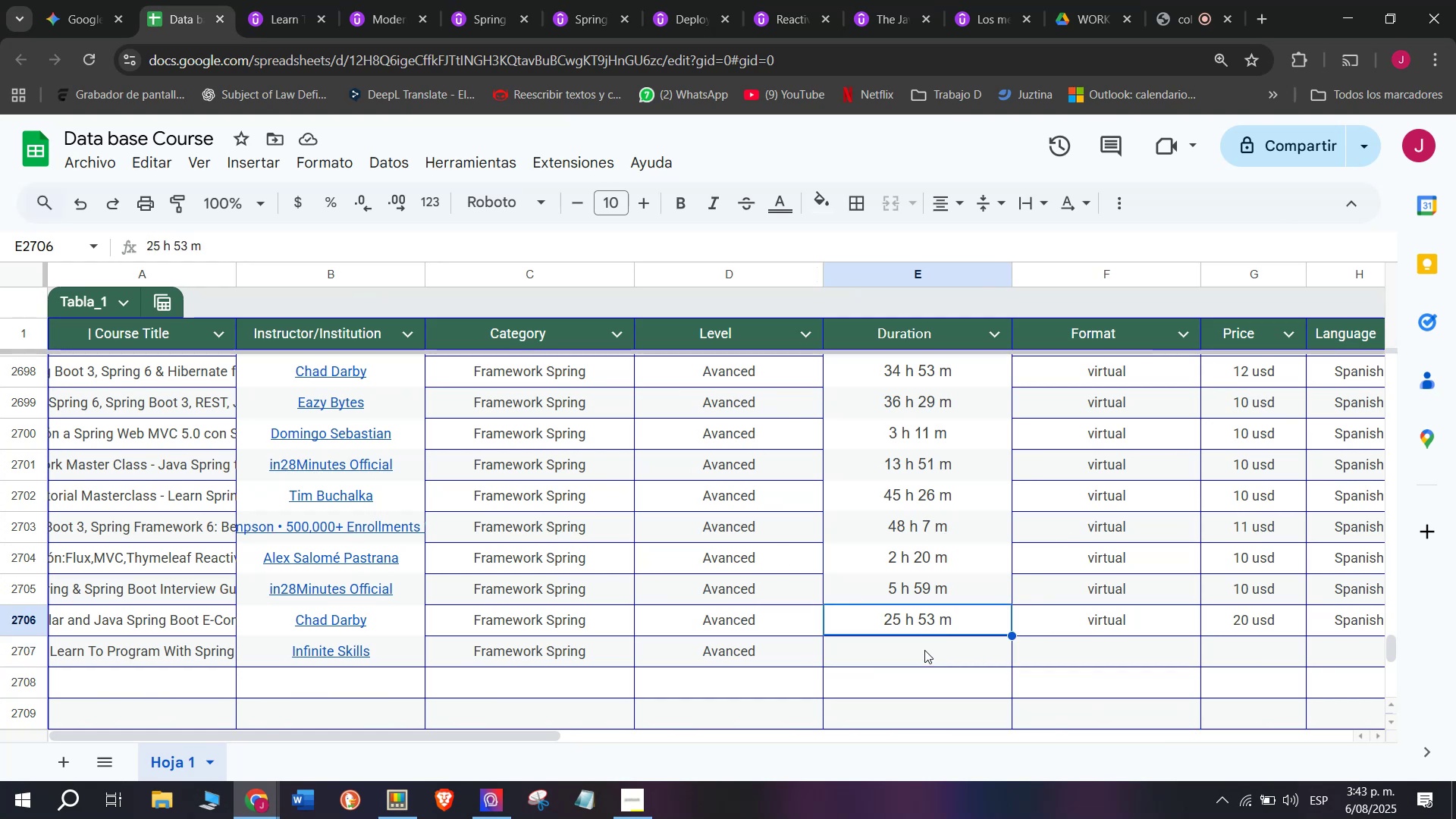 
left_click([929, 622])
 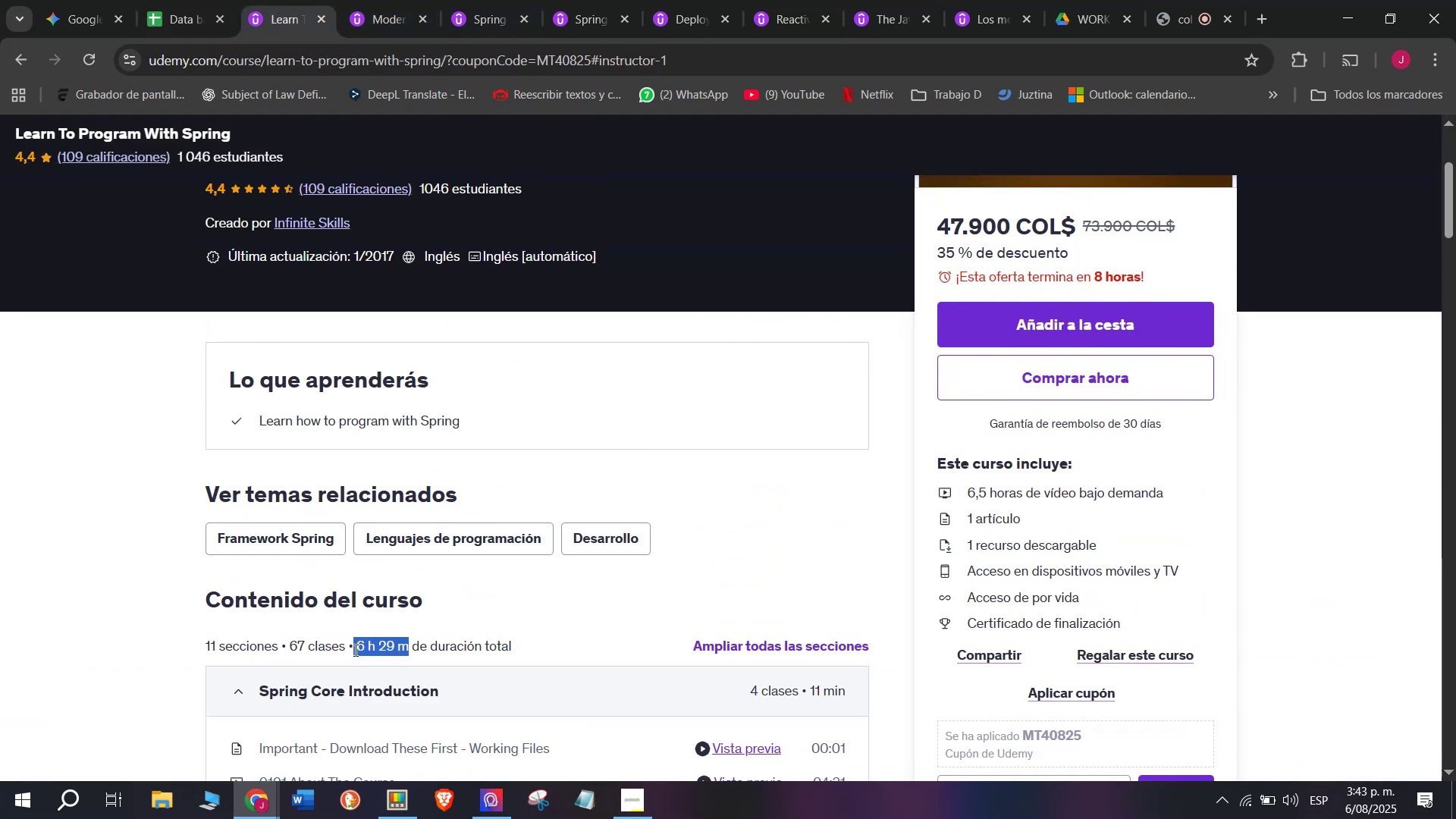 
key(Break)
 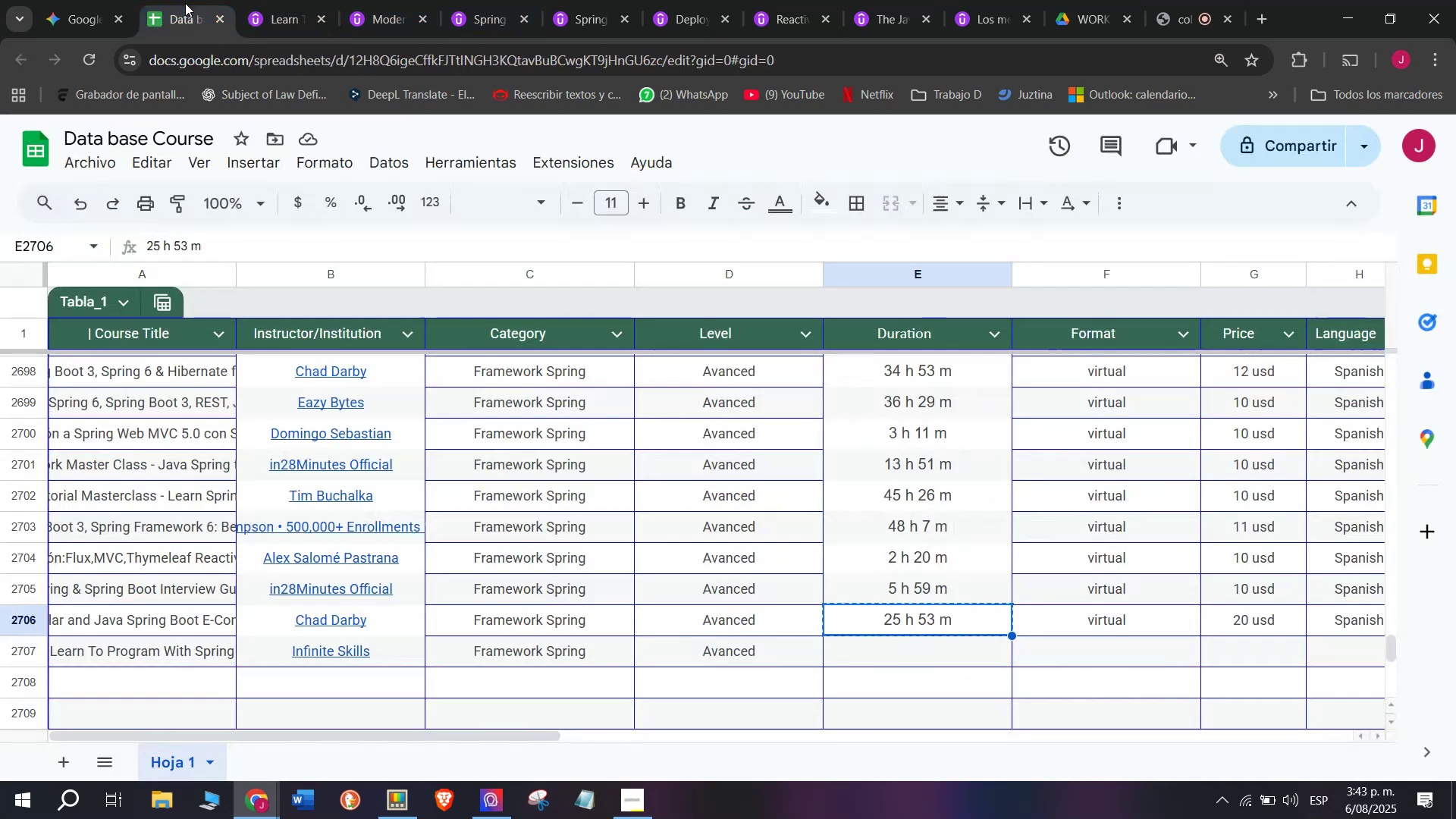 
key(Control+ControlLeft)
 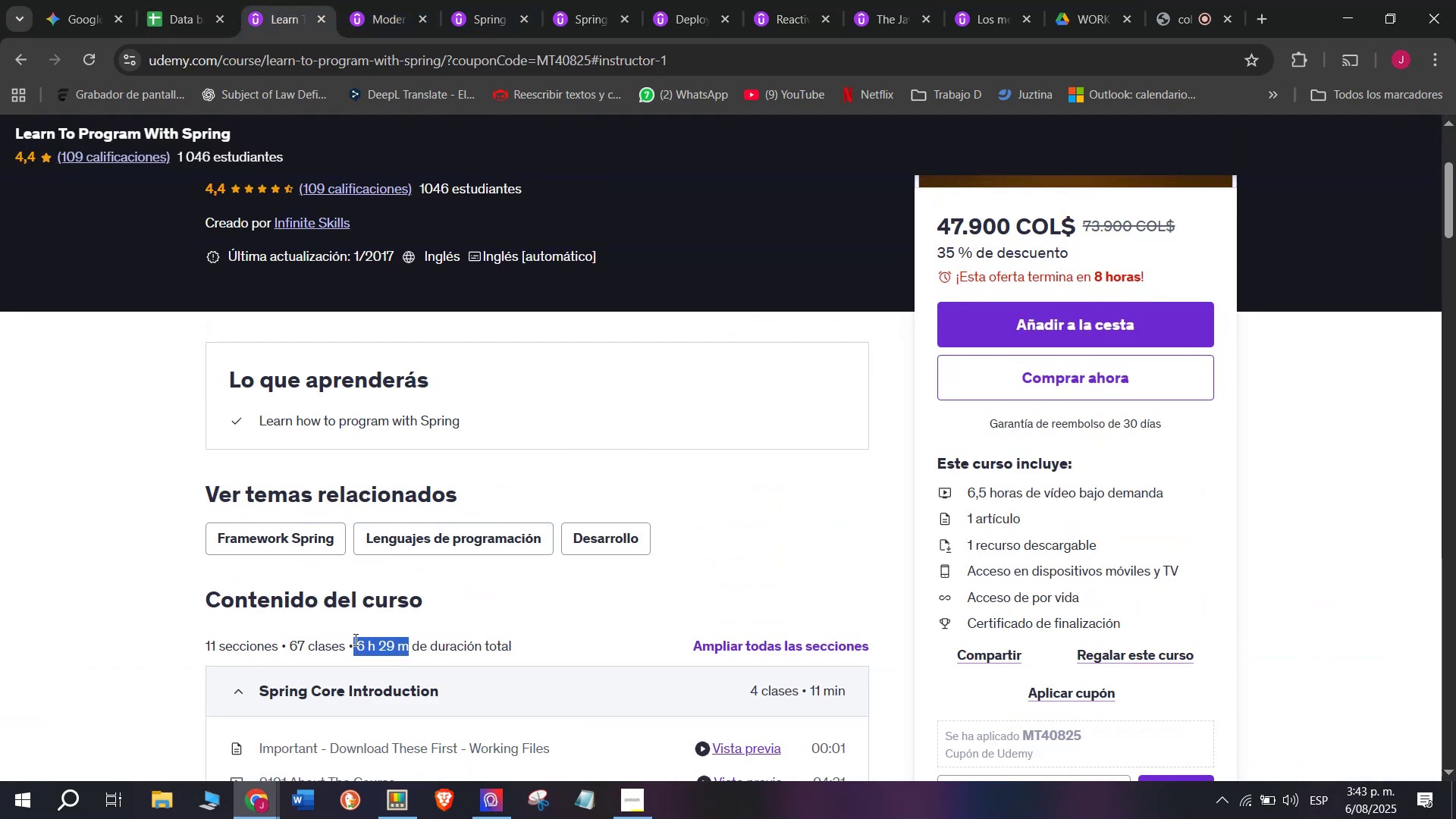 
key(Control+C)
 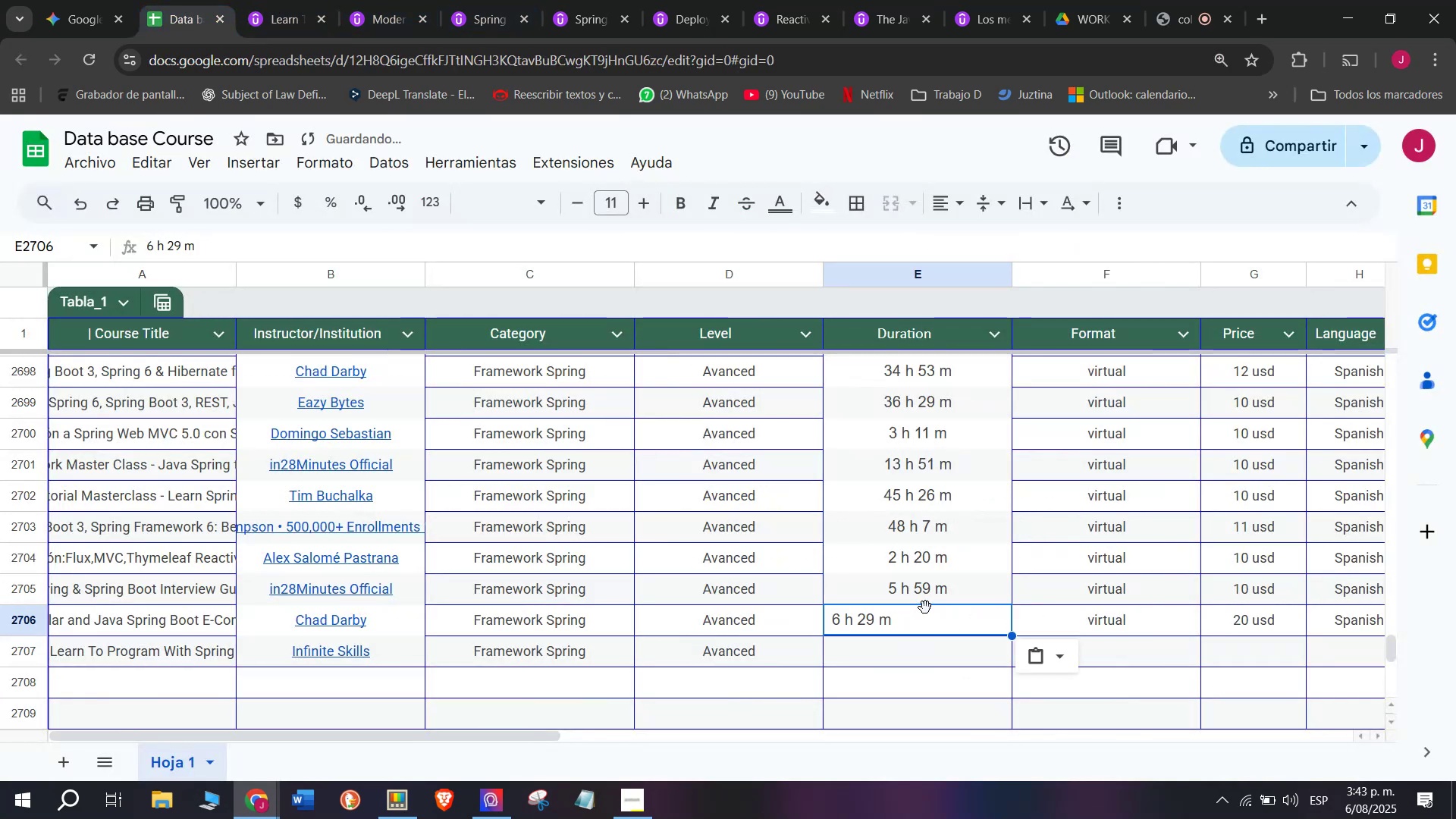 
left_click([278, 0])
 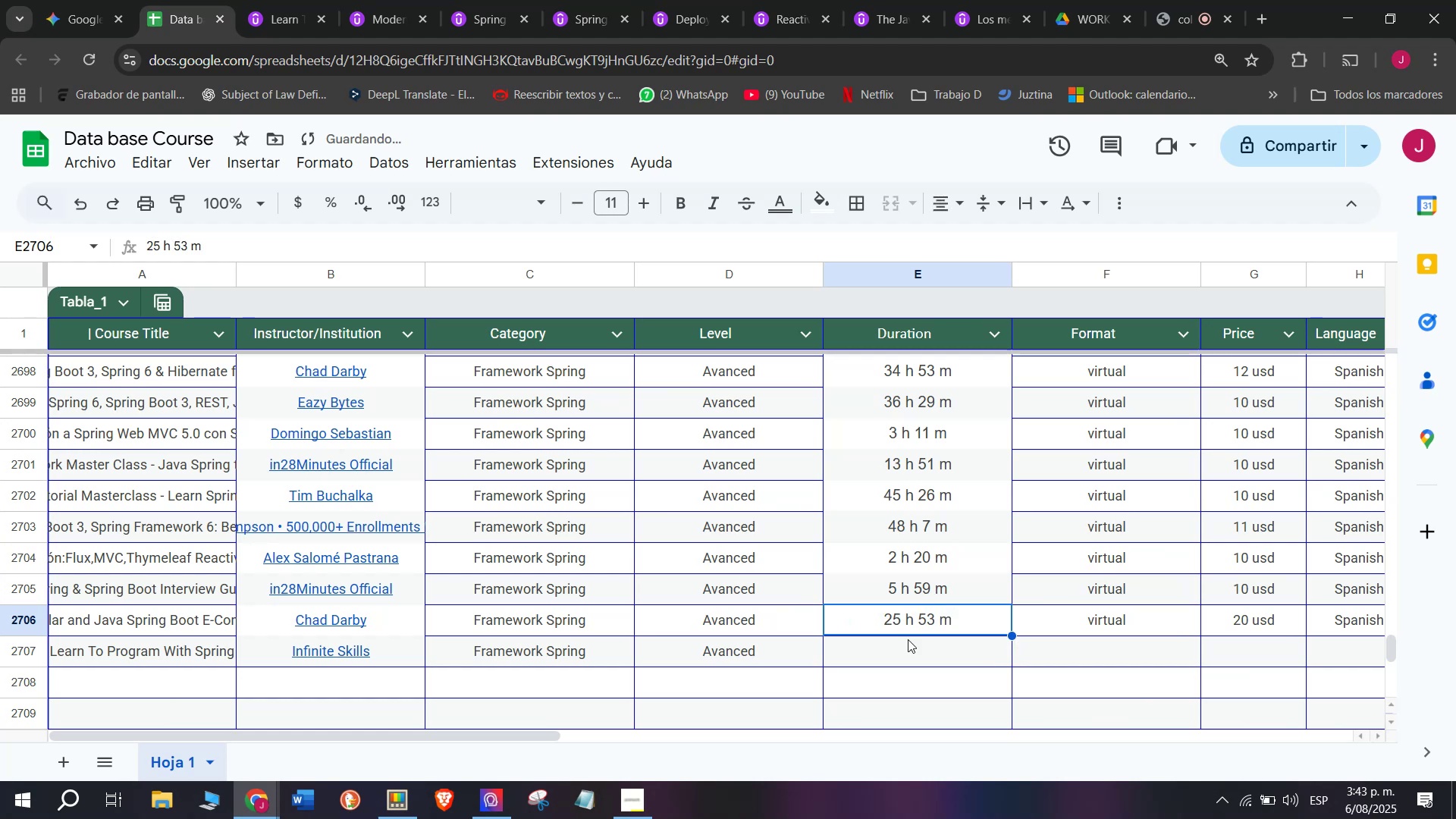 
scroll: coordinate [389, 536], scroll_direction: up, amount: 10.0
 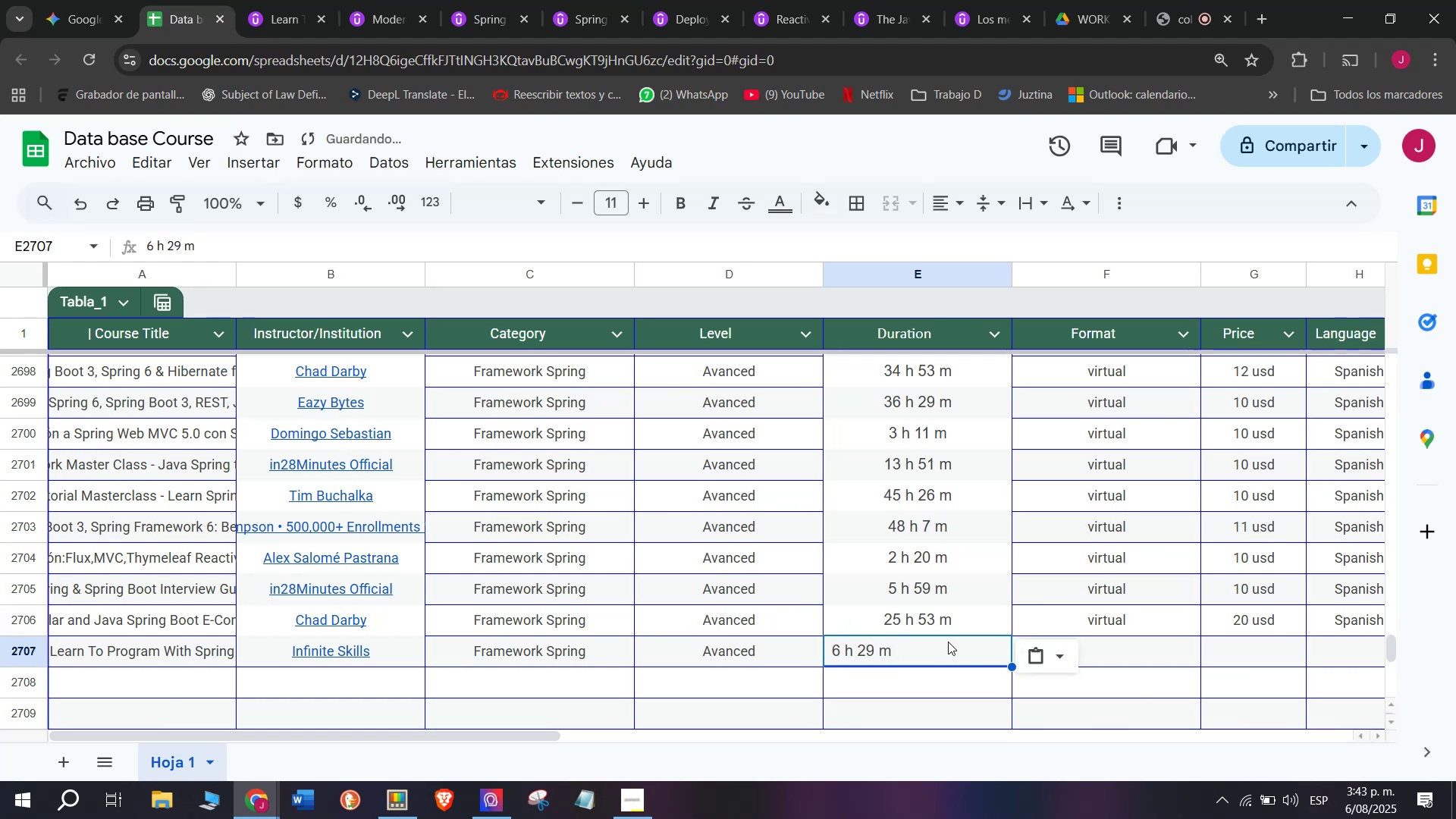 
left_click_drag(start_coordinate=[409, 641], to_coordinate=[354, 650])
 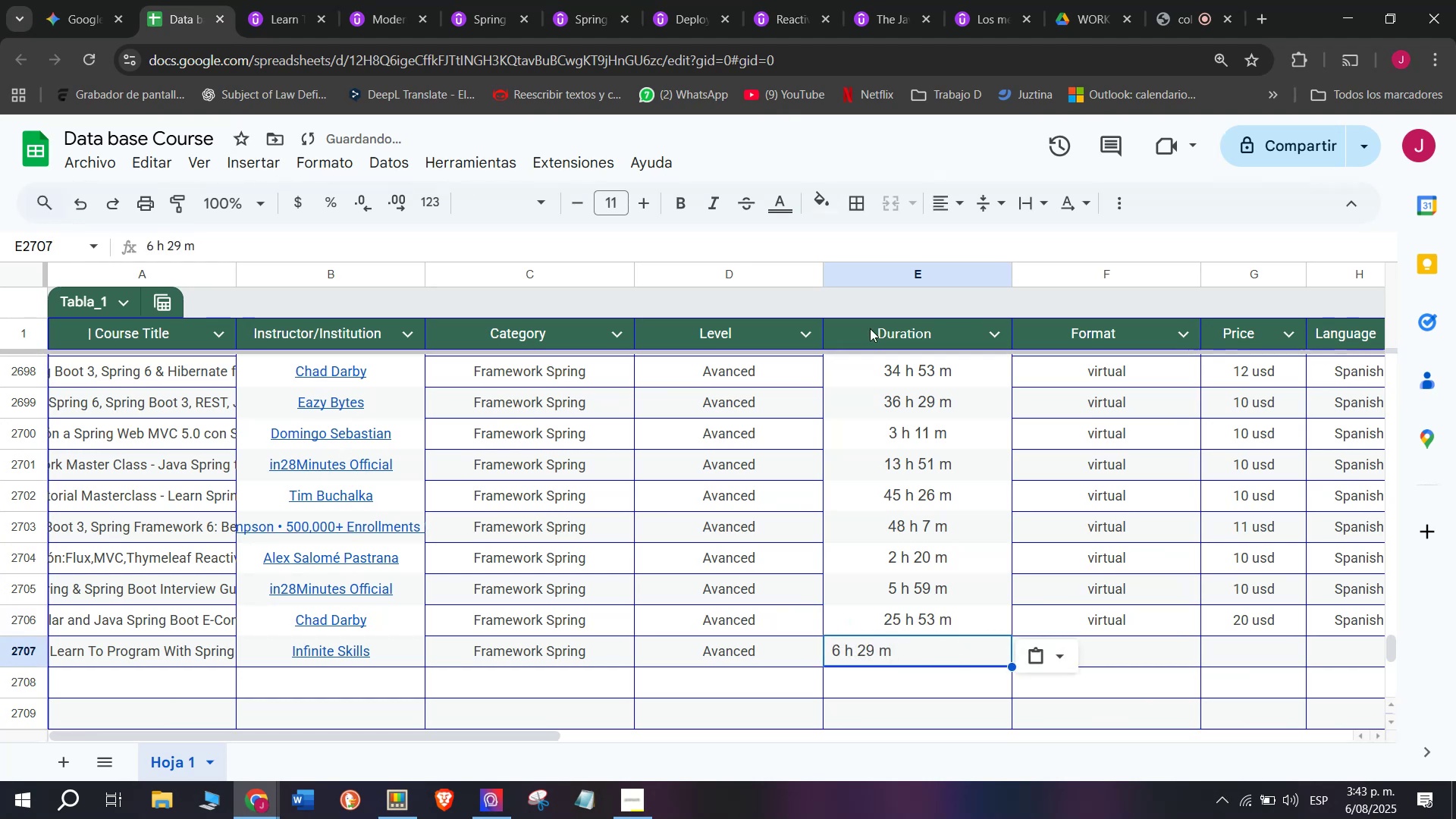 
key(Break)
 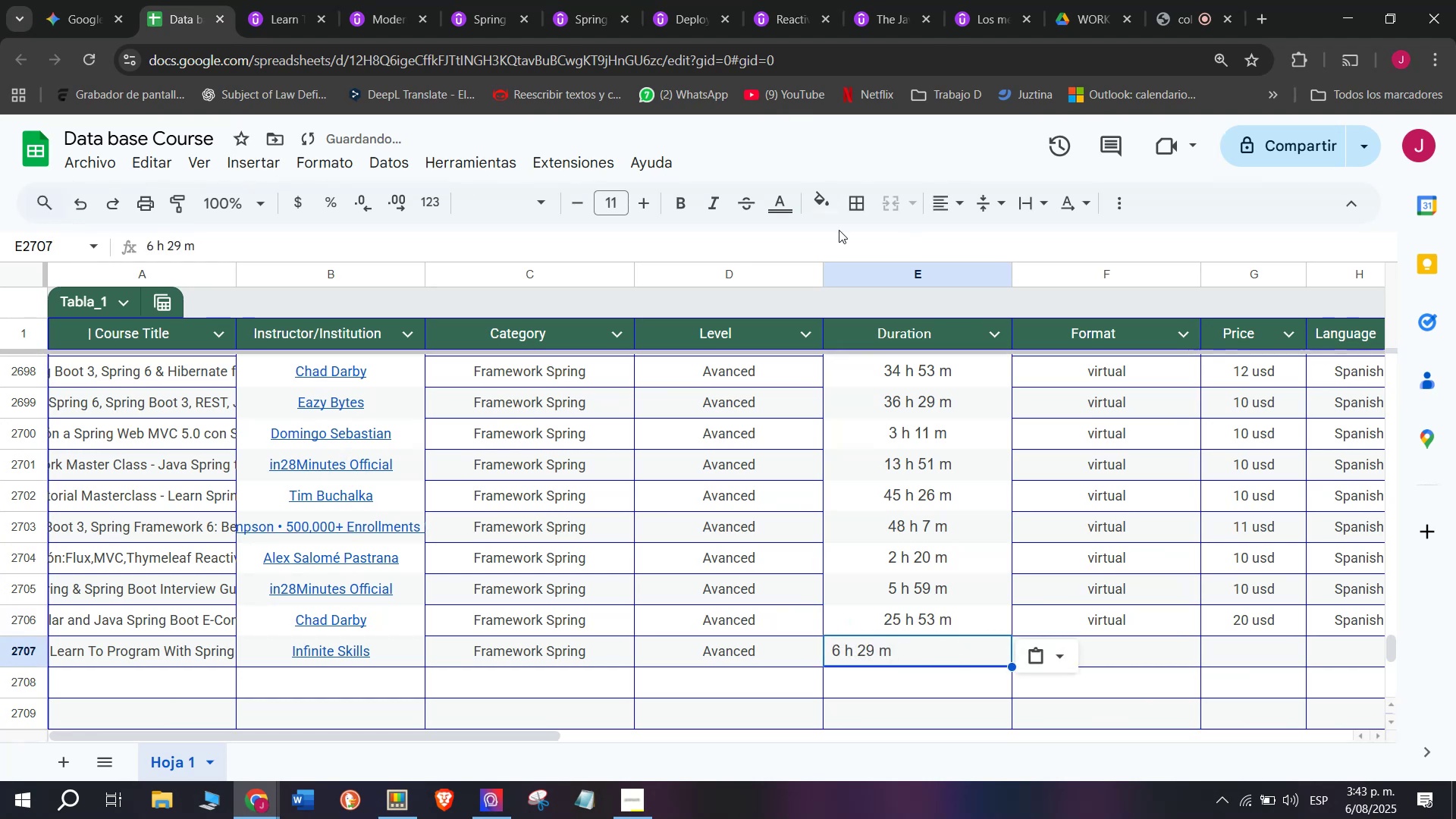 
key(Control+C)
 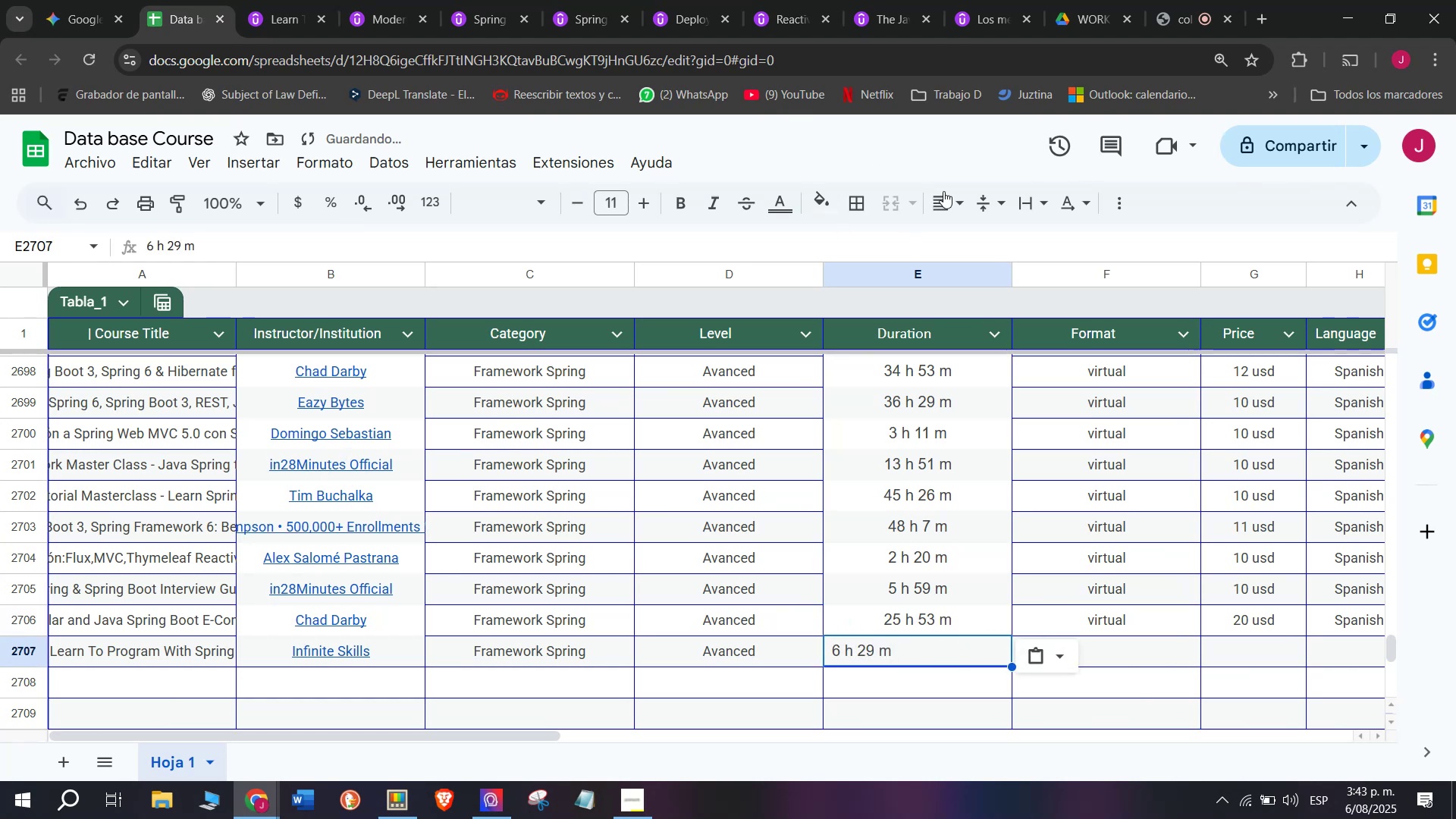 
key(Control+ControlLeft)
 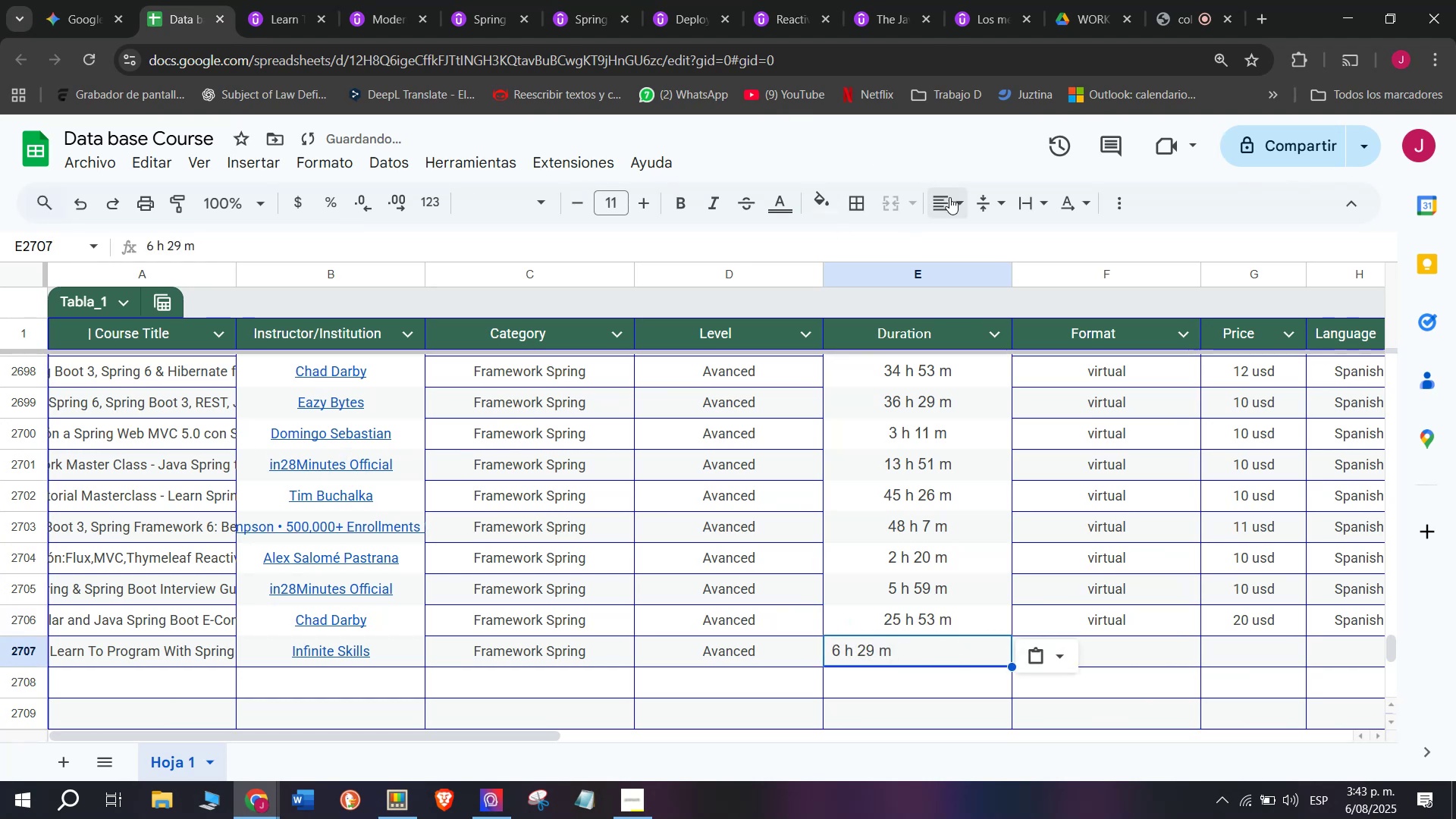 
left_click([185, 0])
 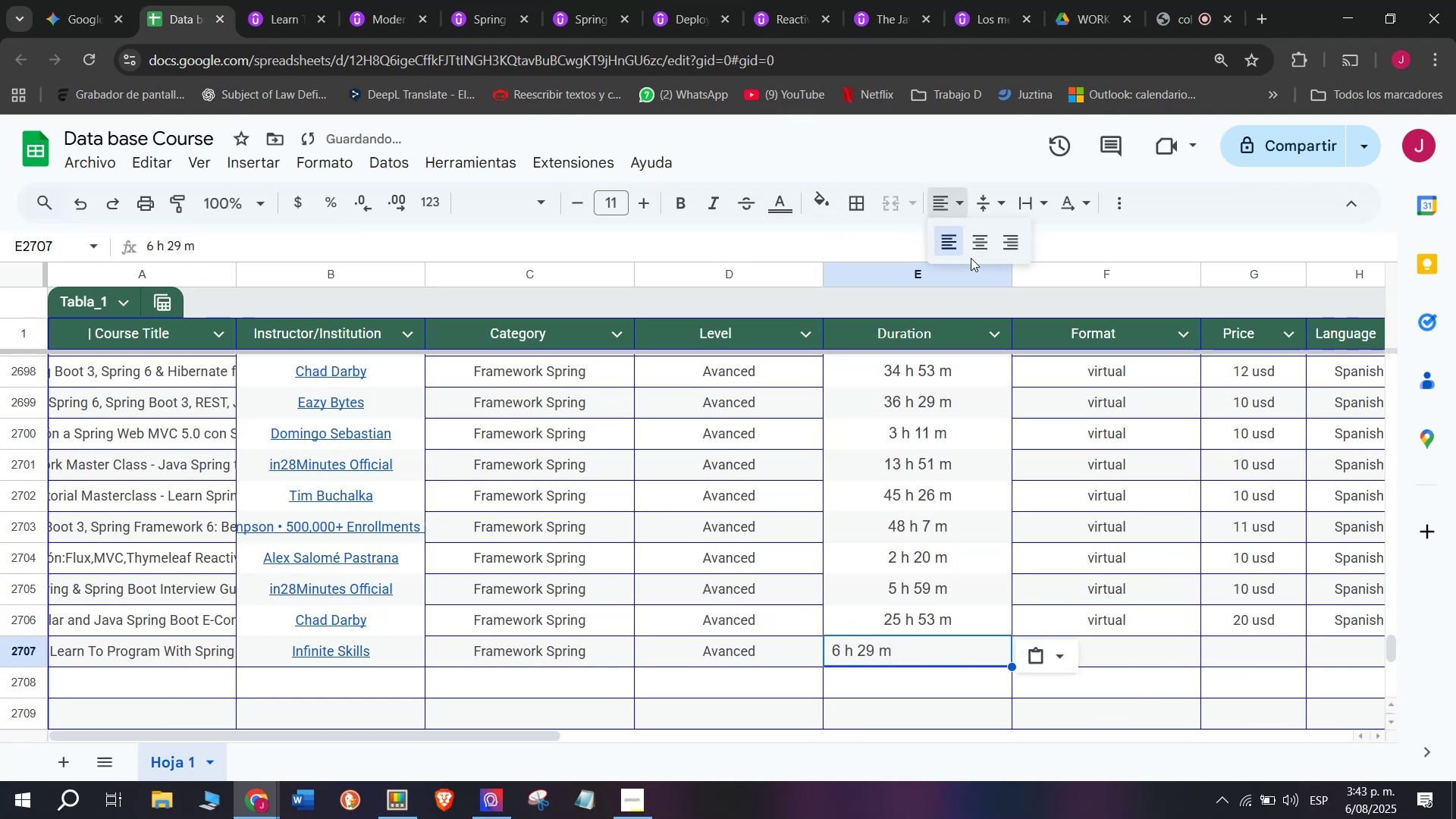 
key(Control+ControlLeft)
 